 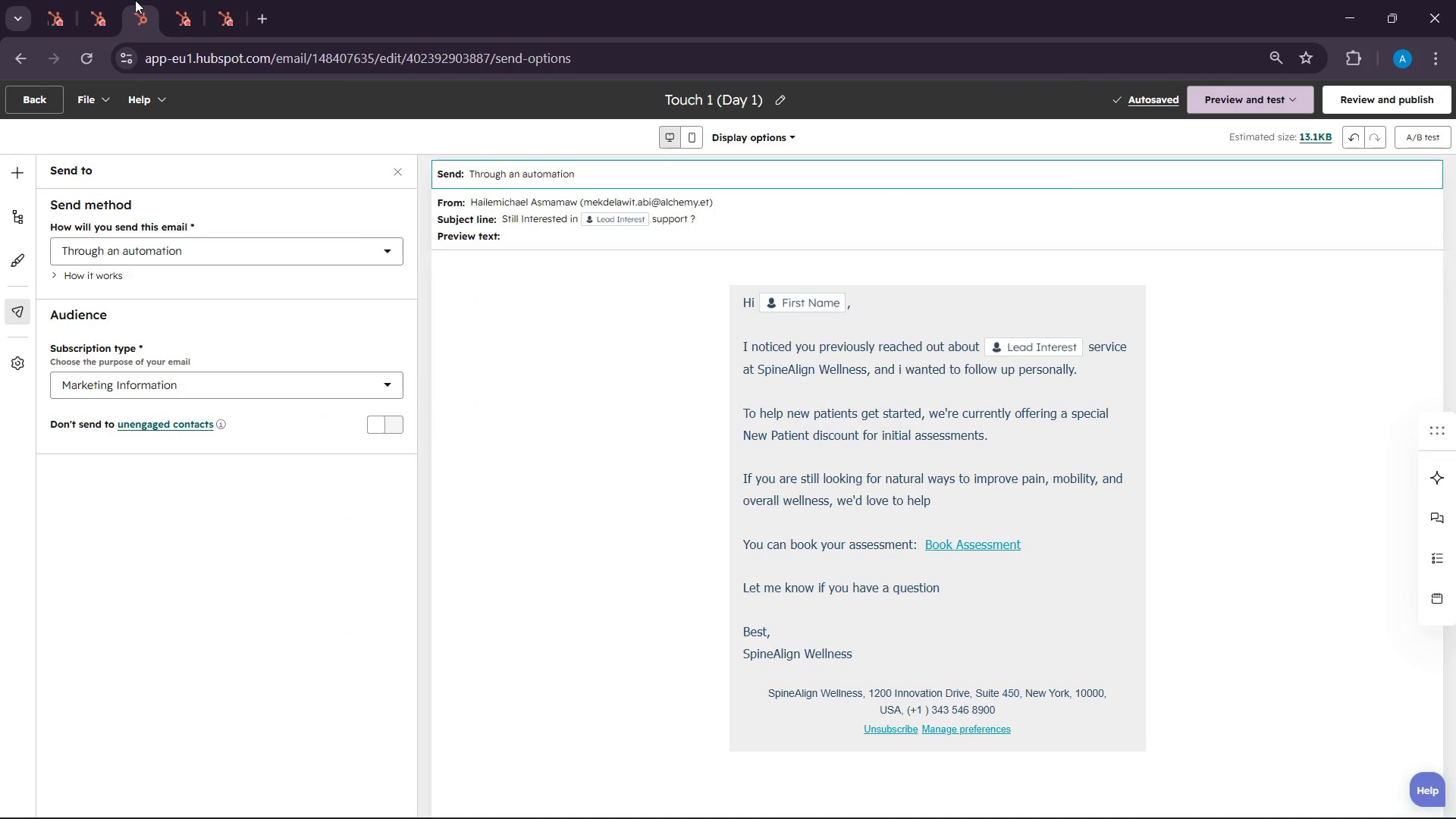 
left_click([176, 0])
 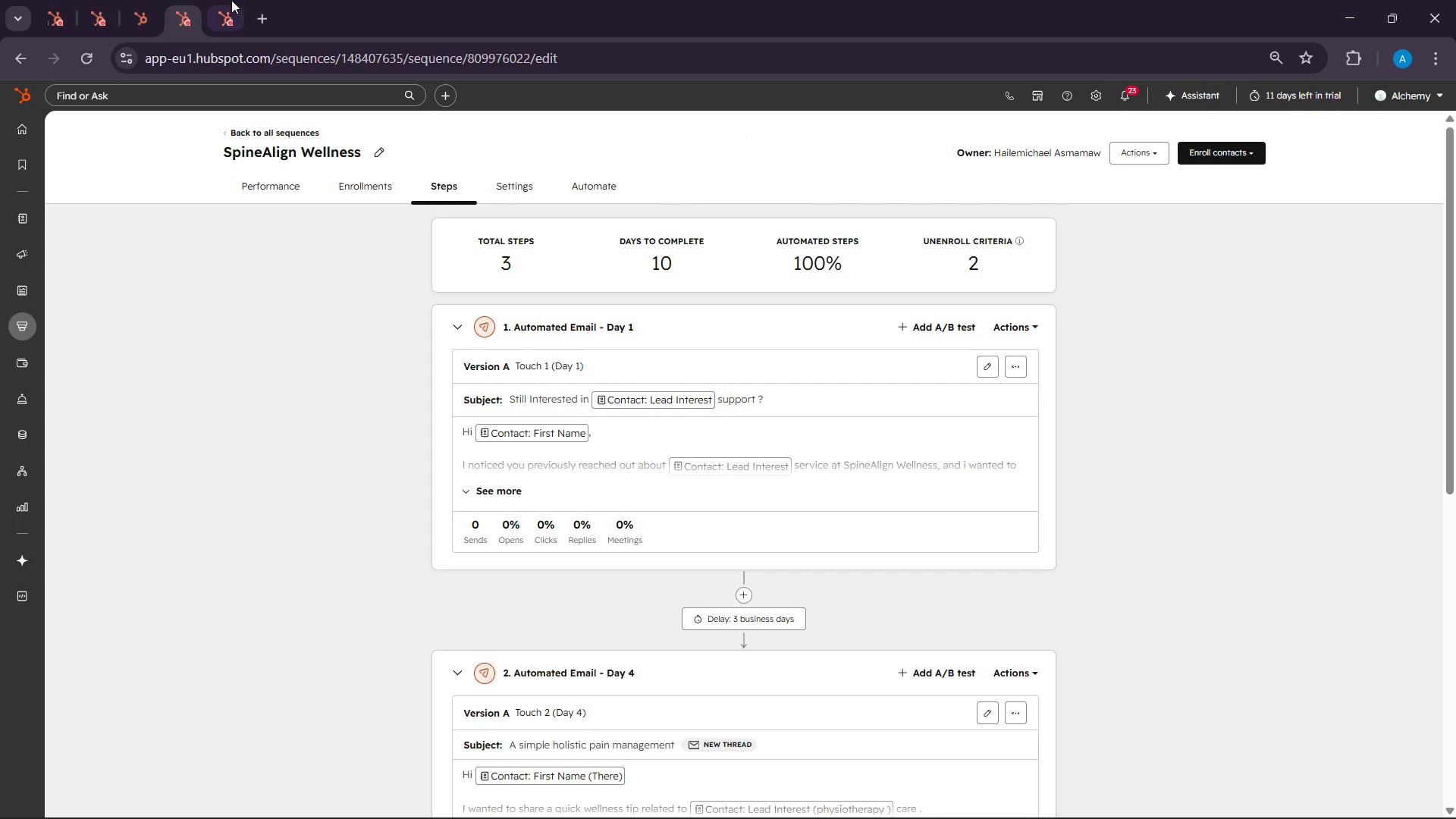 
left_click([231, 0])
 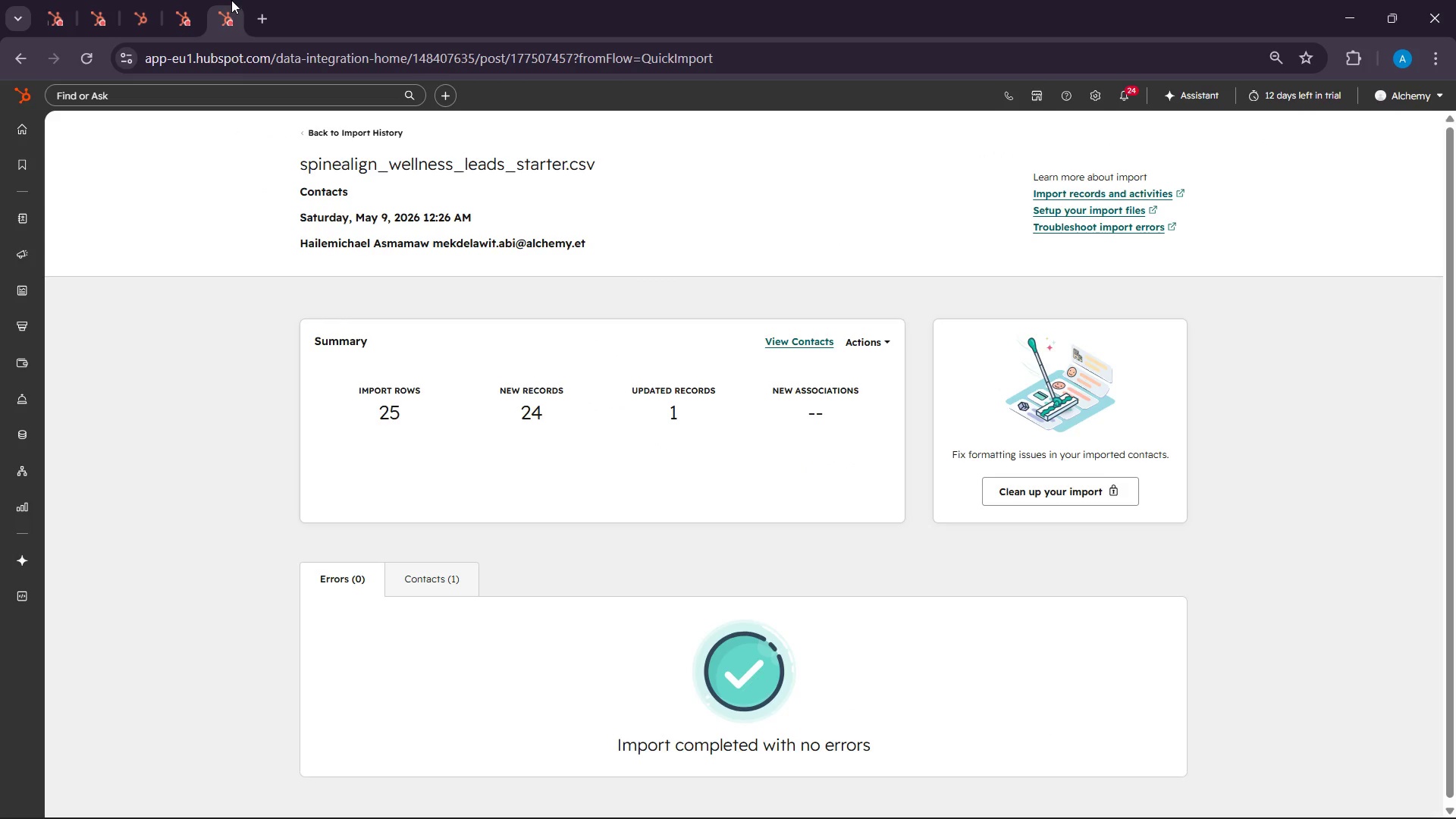 
left_click_drag(start_coordinate=[231, 0], to_coordinate=[164, 0])
 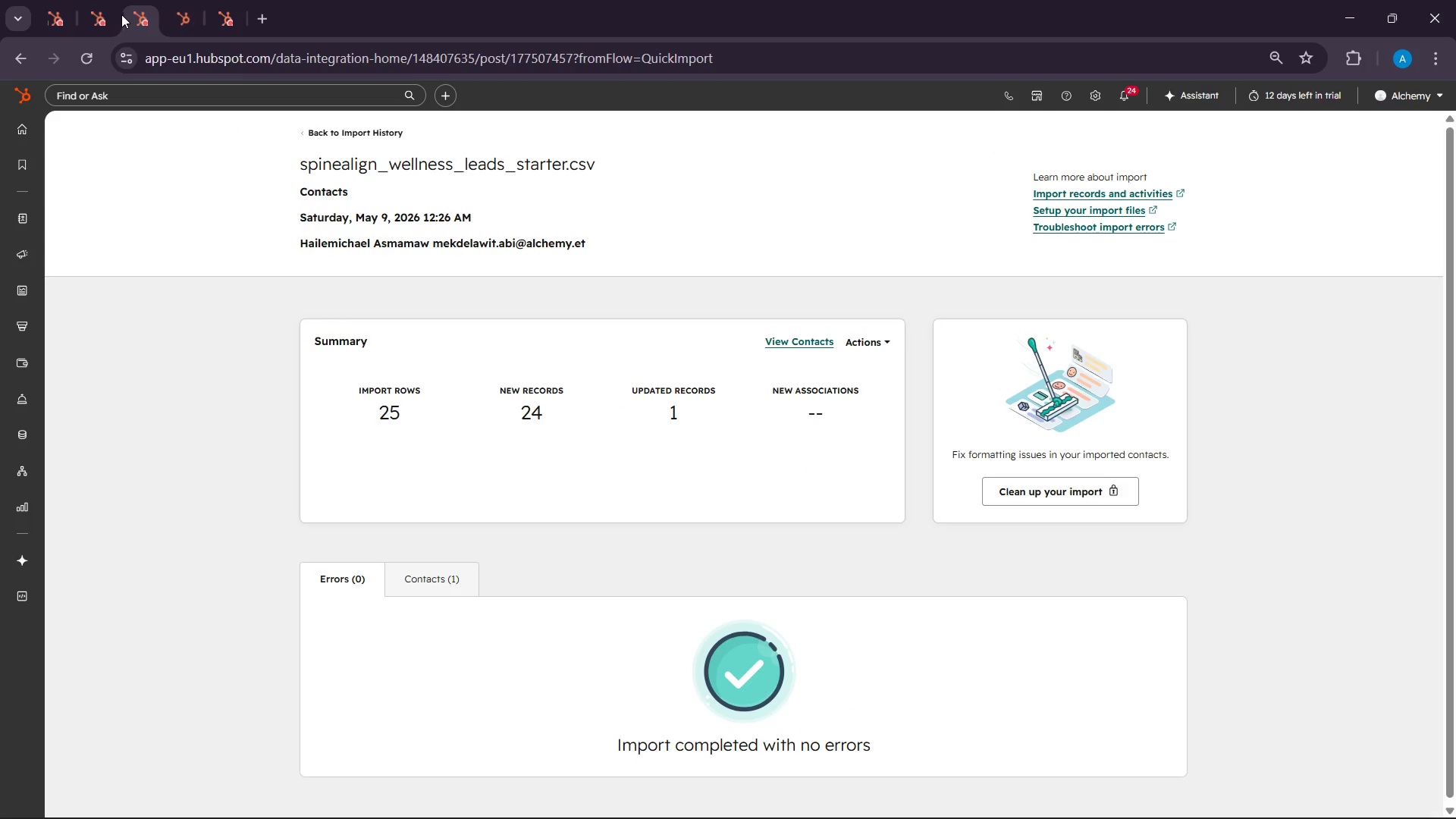 
left_click_drag(start_coordinate=[138, 14], to_coordinate=[171, 14])
 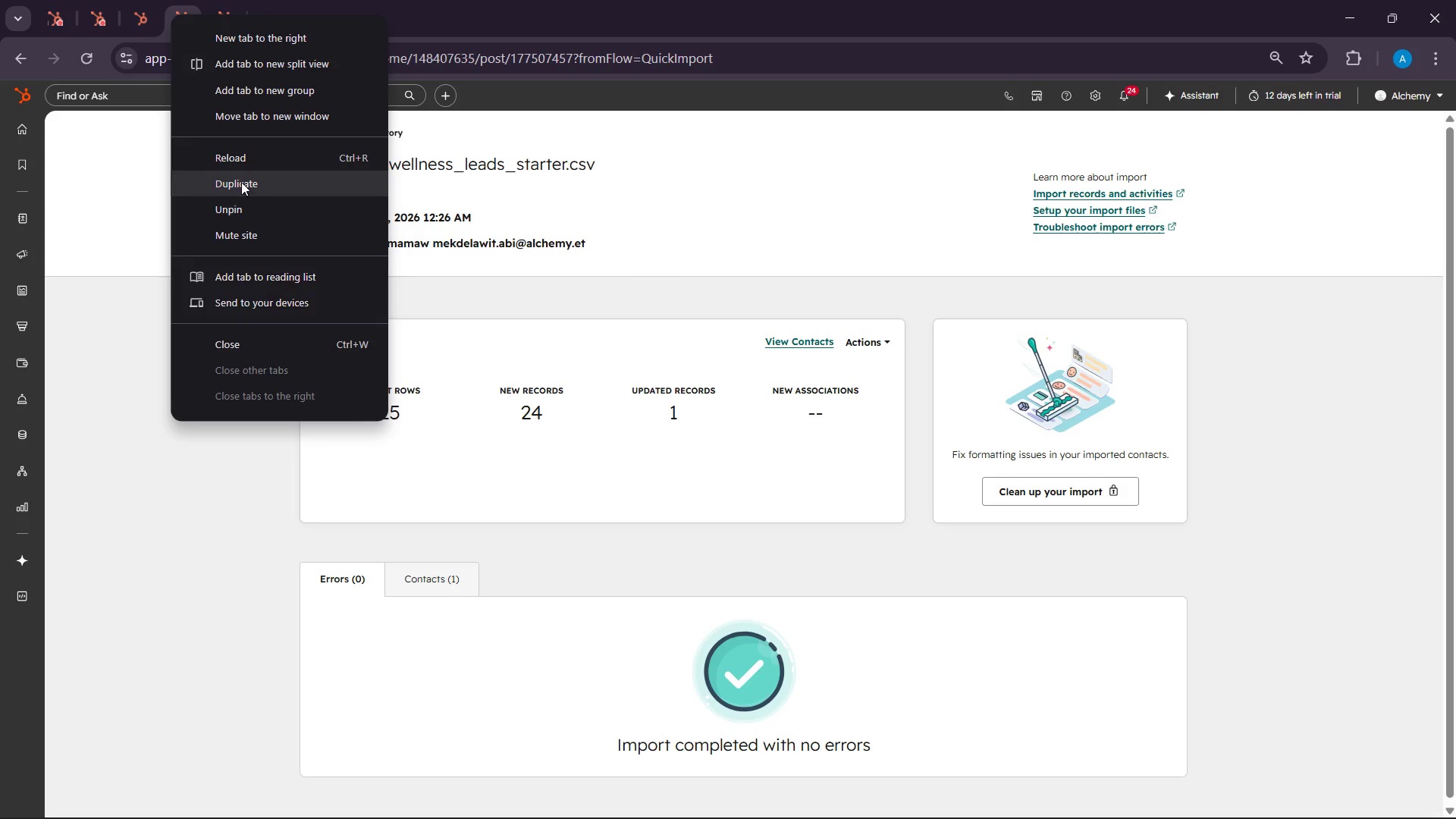 
left_click([240, 173])
 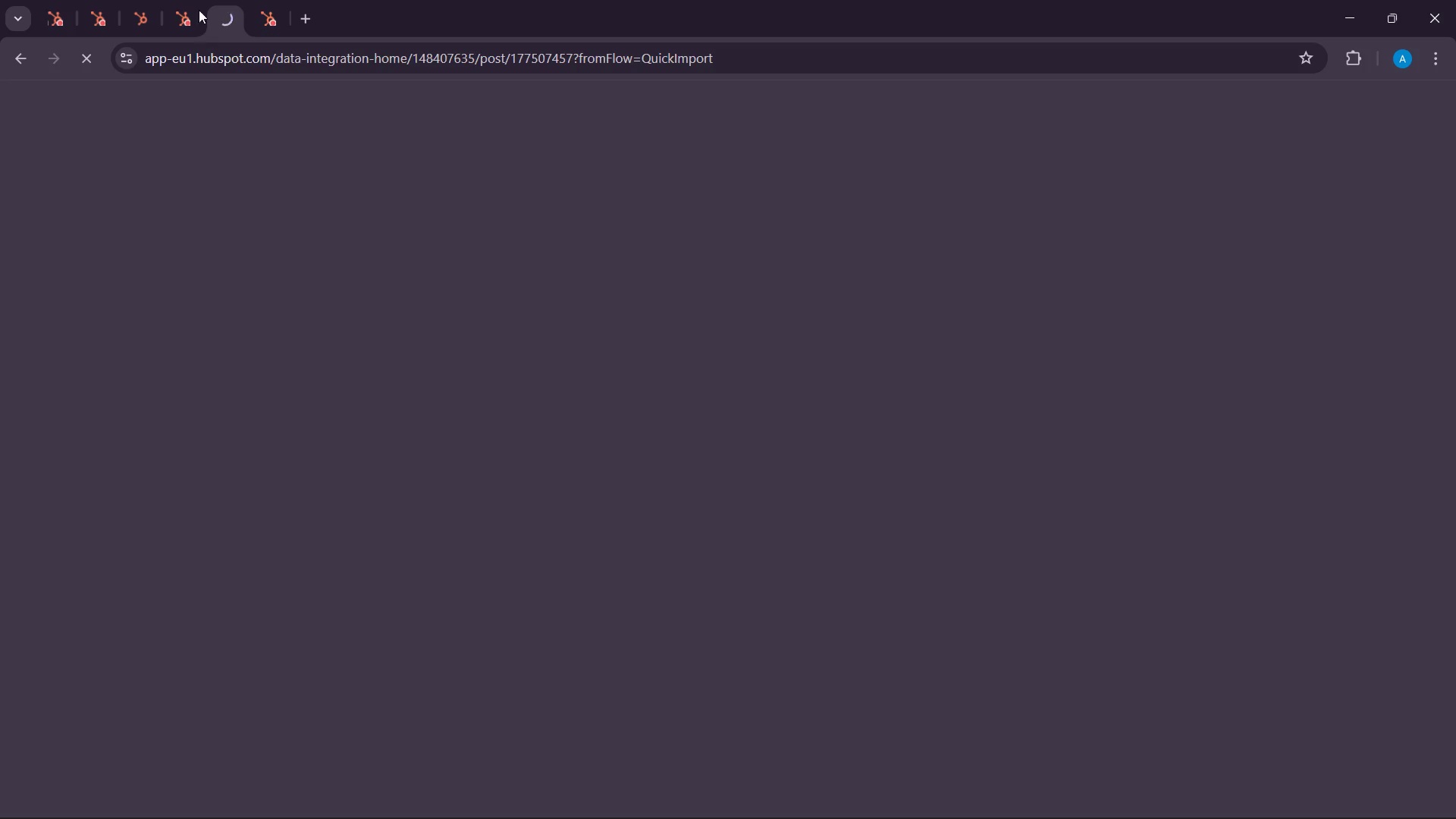 
left_click([193, 0])
 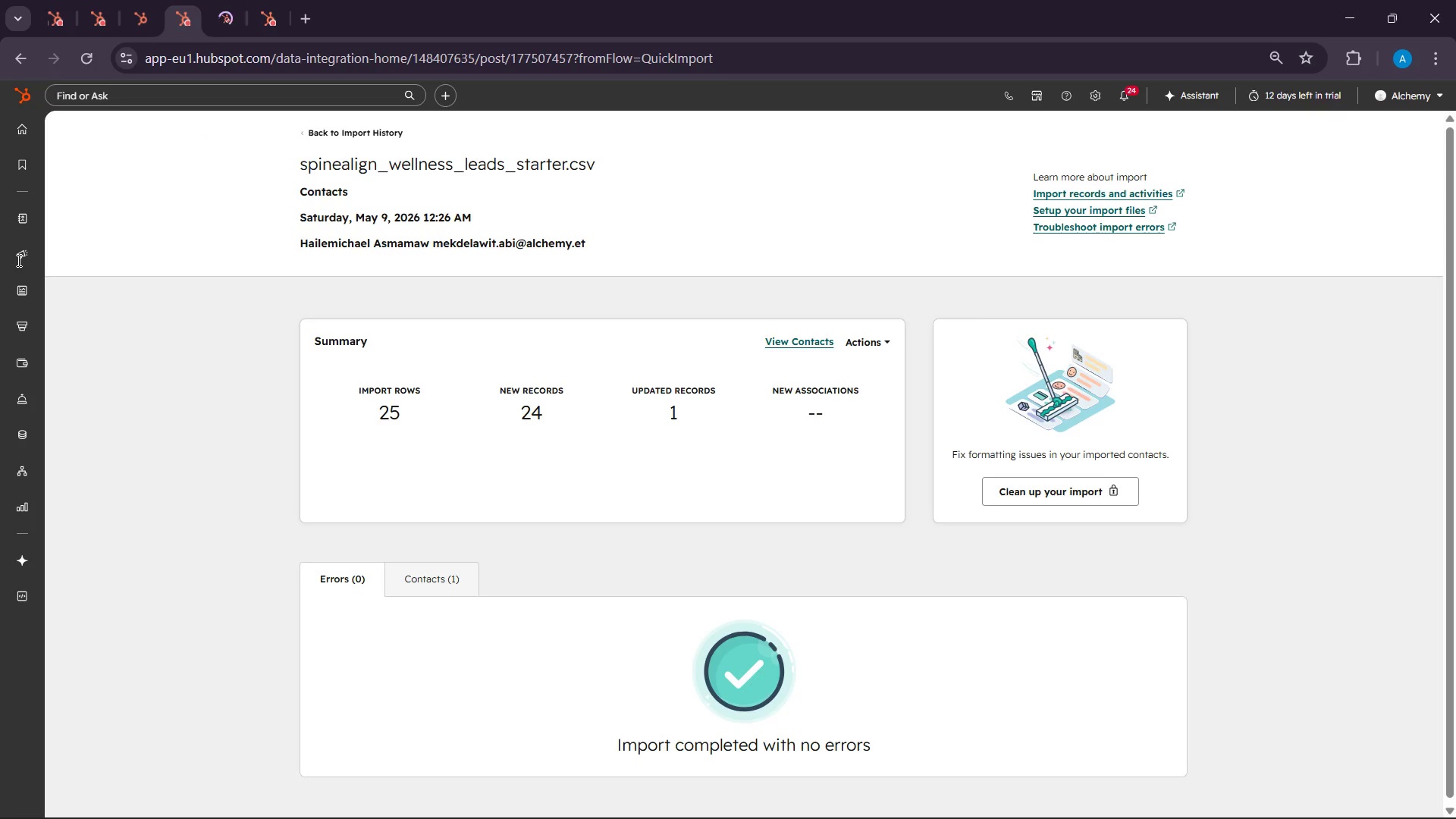 
left_click([13, 253])
 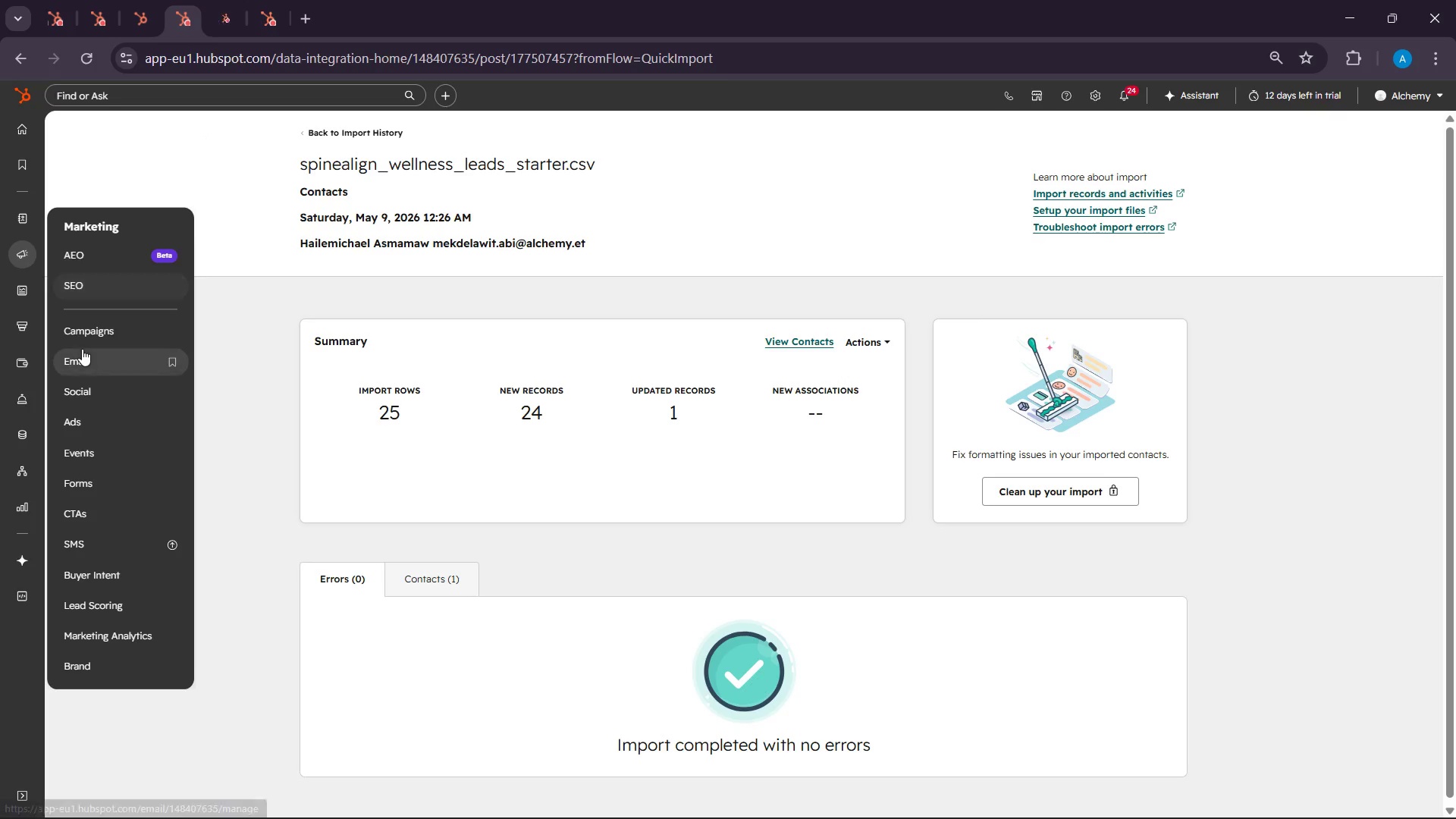 
left_click([80, 360])
 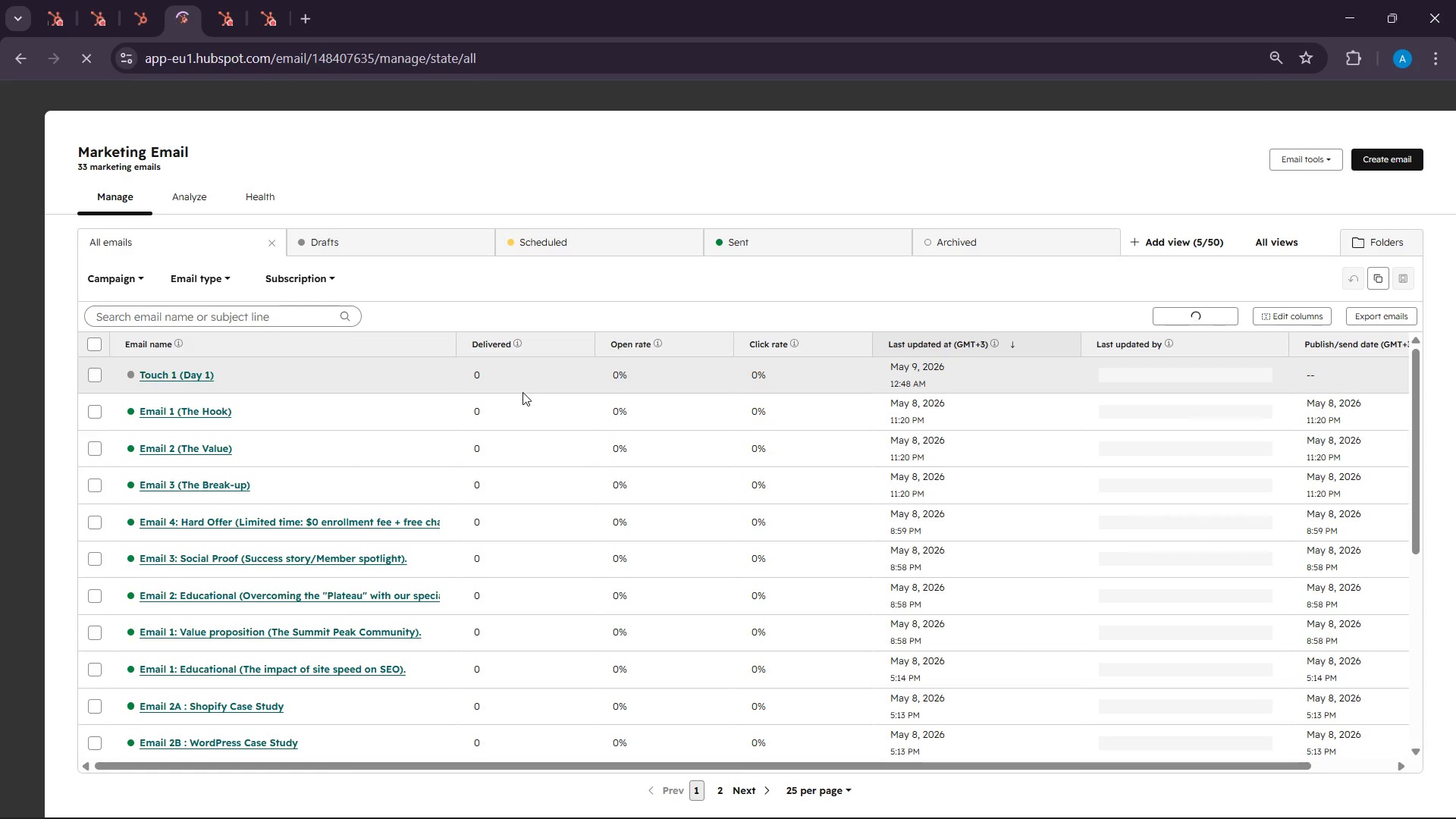 
wait(6.84)
 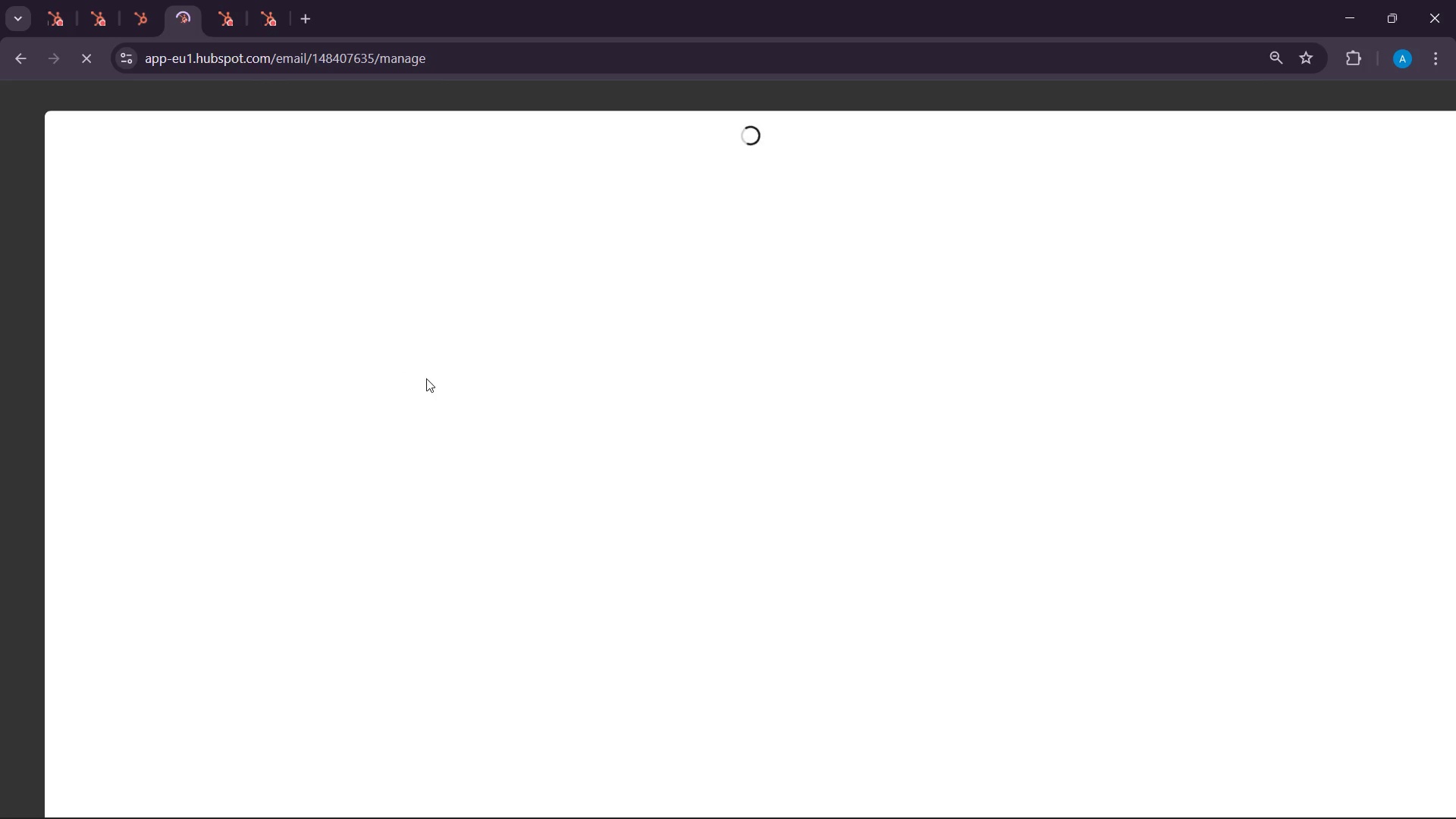 
left_click([1372, 154])
 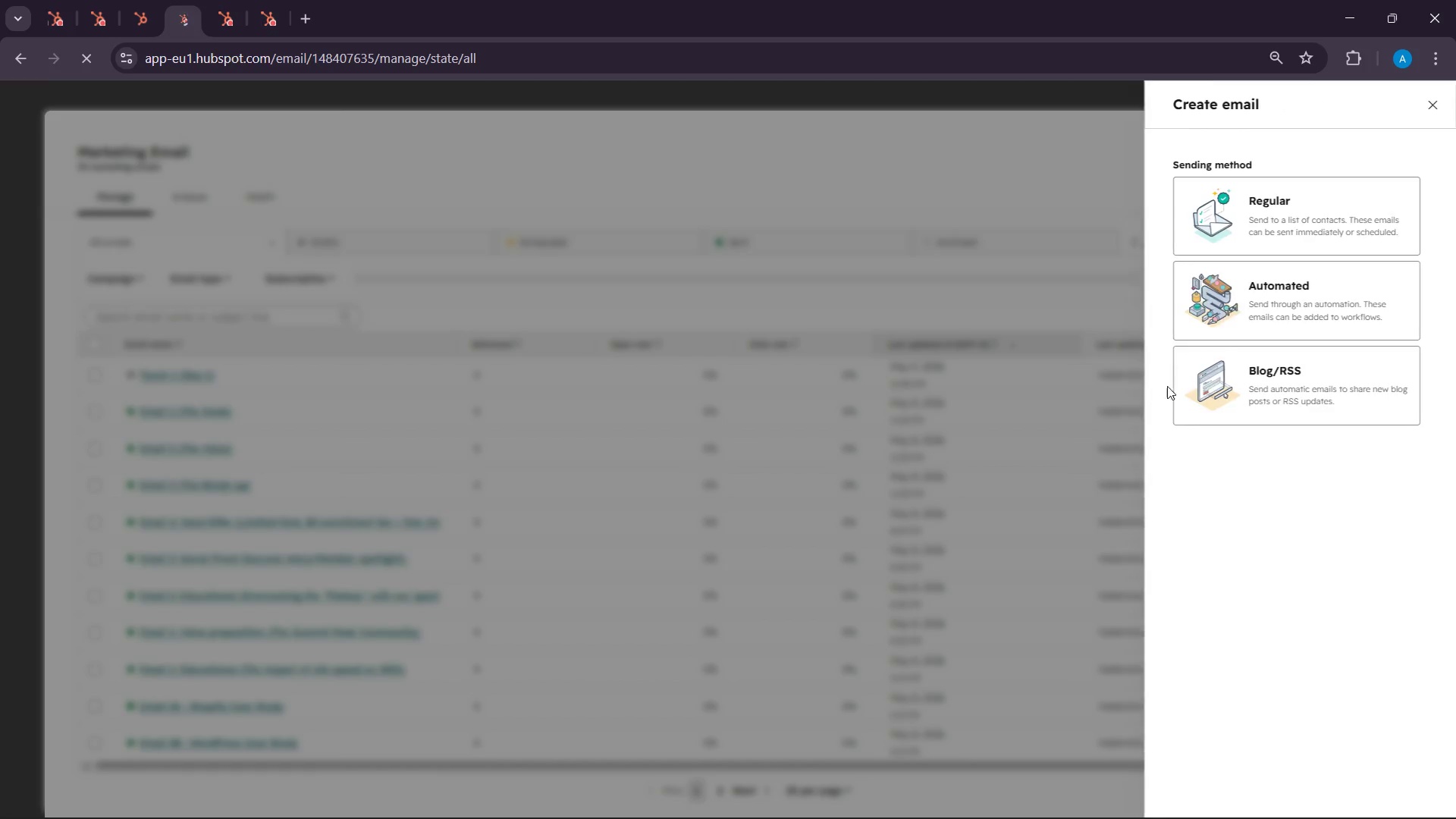 
left_click([1266, 303])
 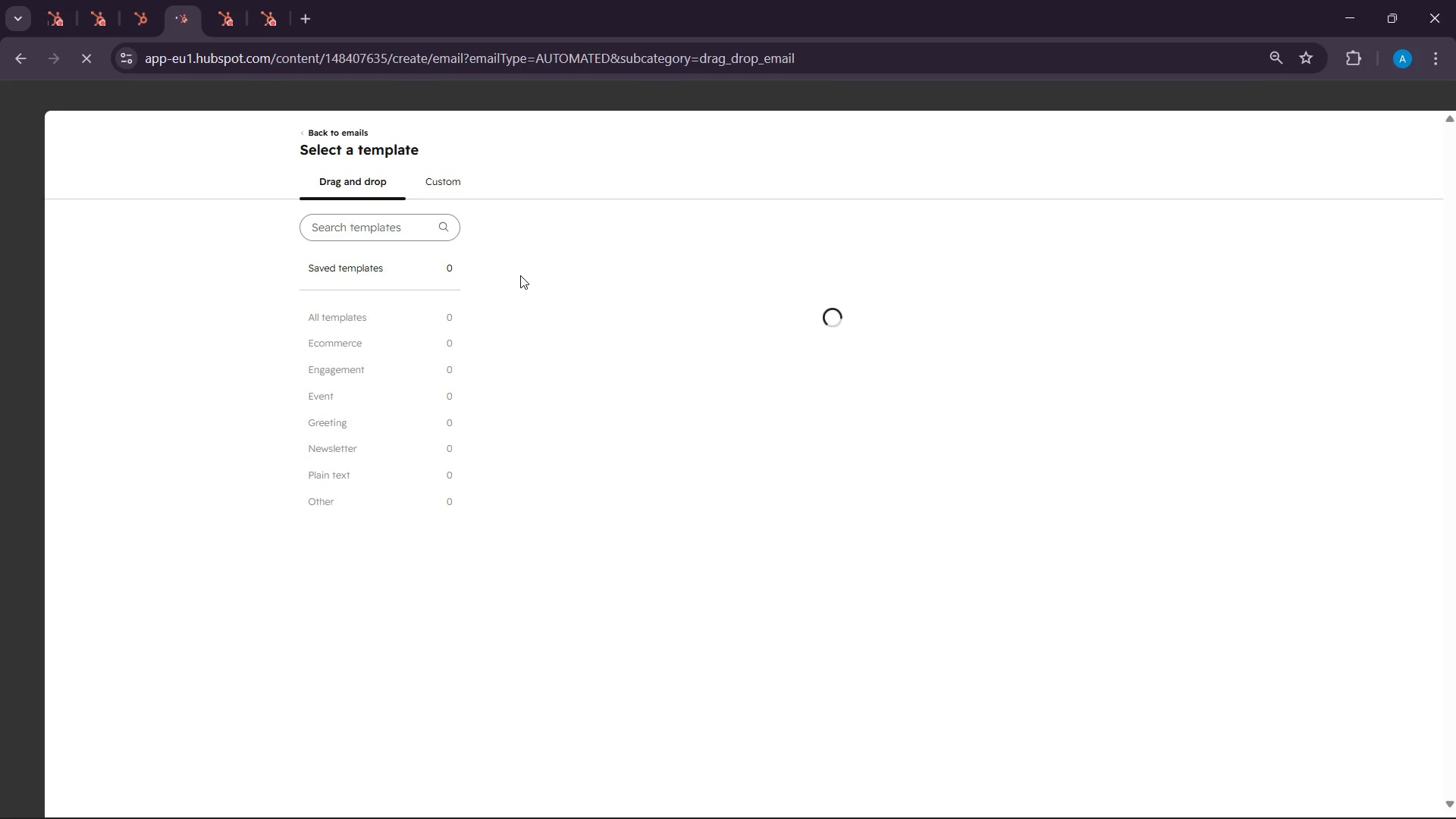 
mouse_move([670, 466])
 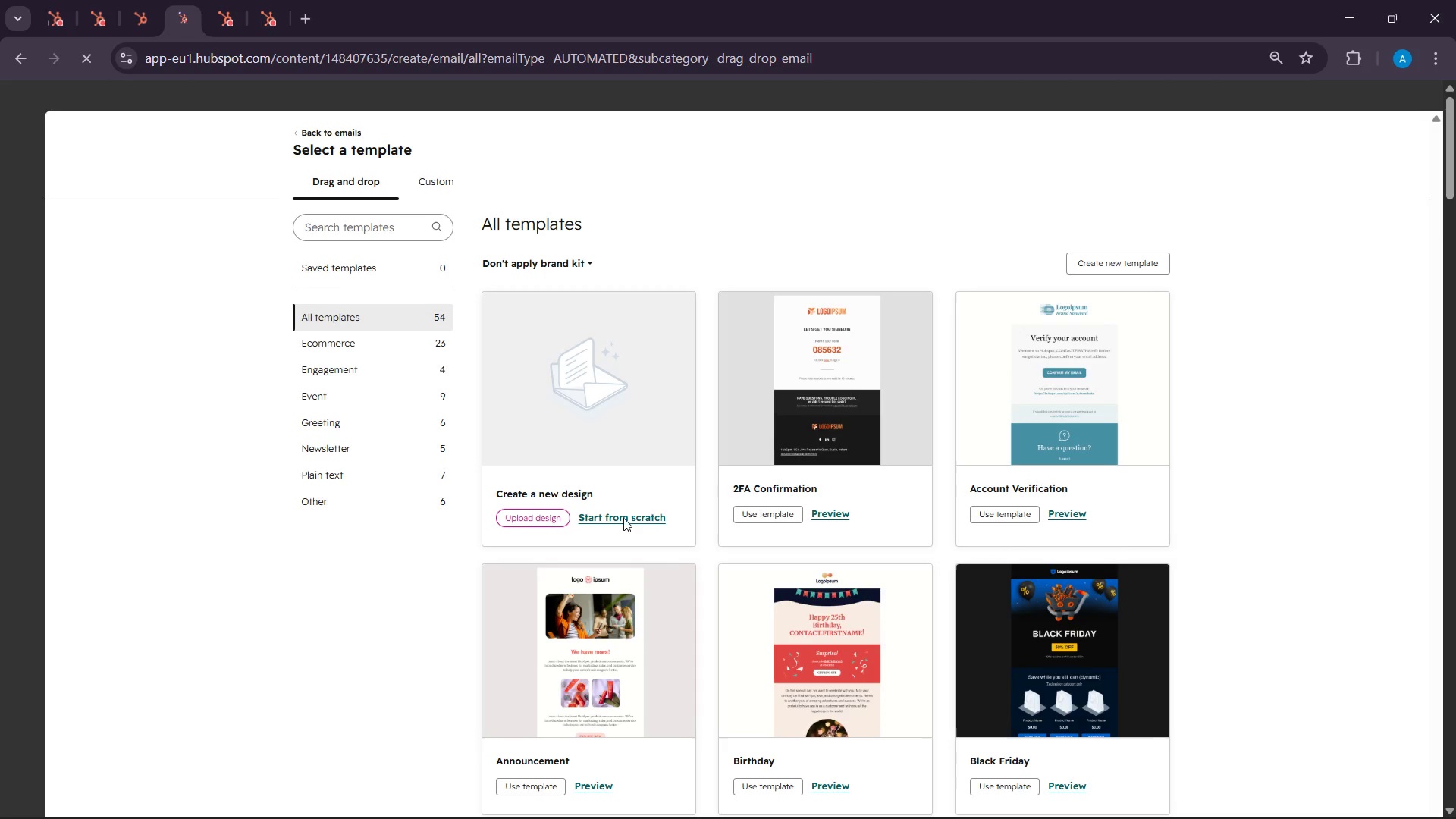 
left_click([623, 516])
 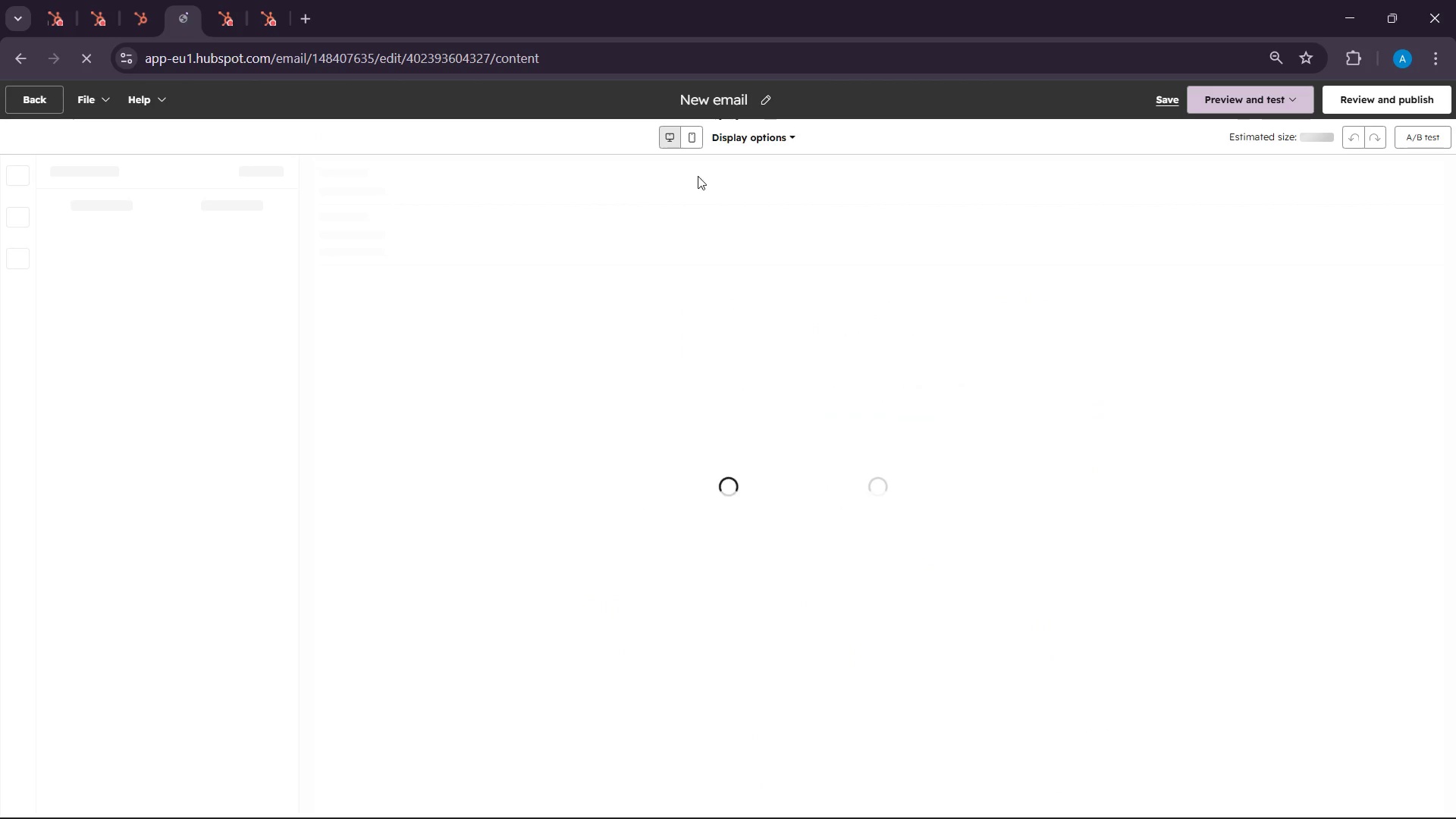 
wait(5.41)
 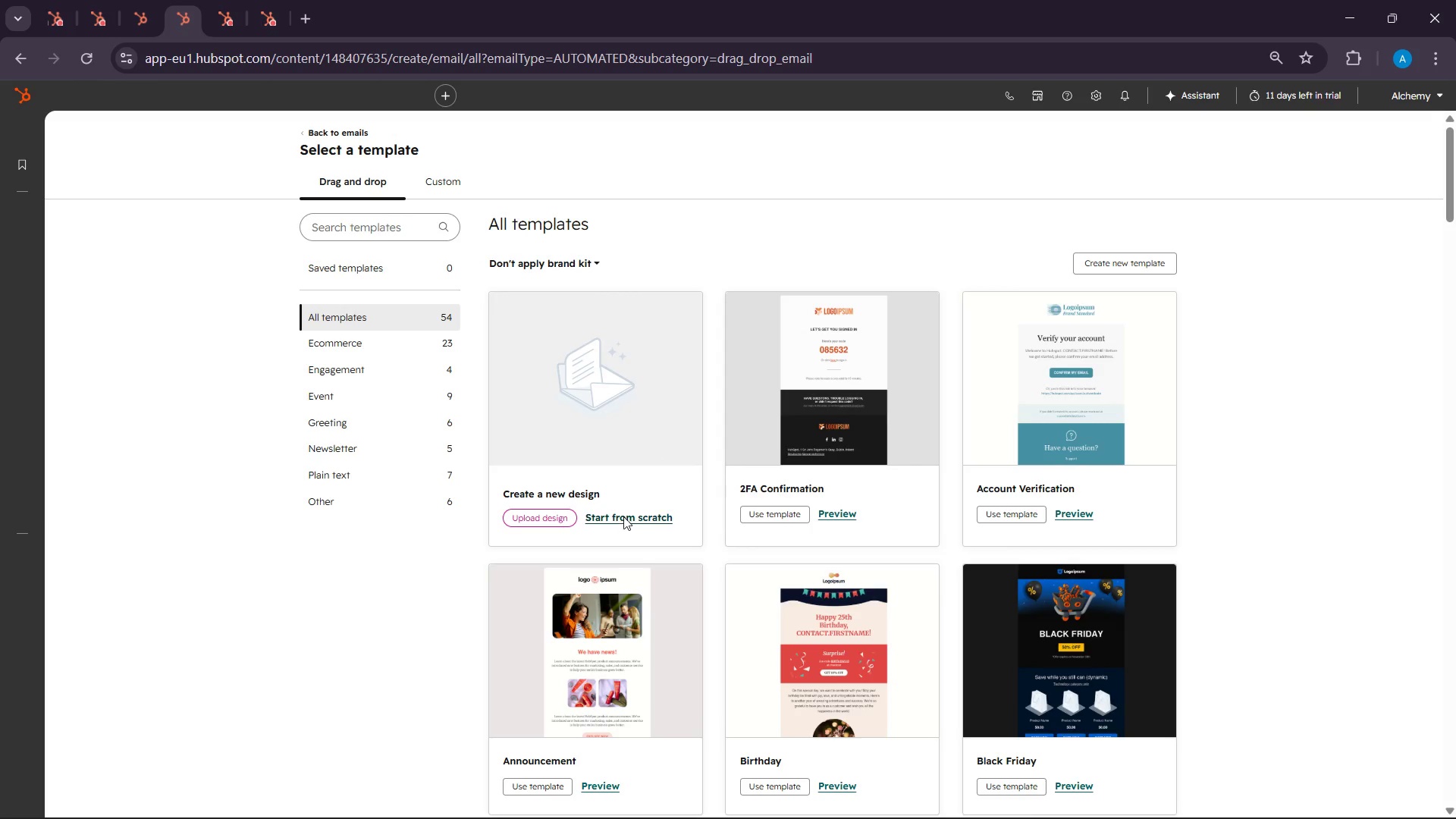 
left_click([225, 0])
 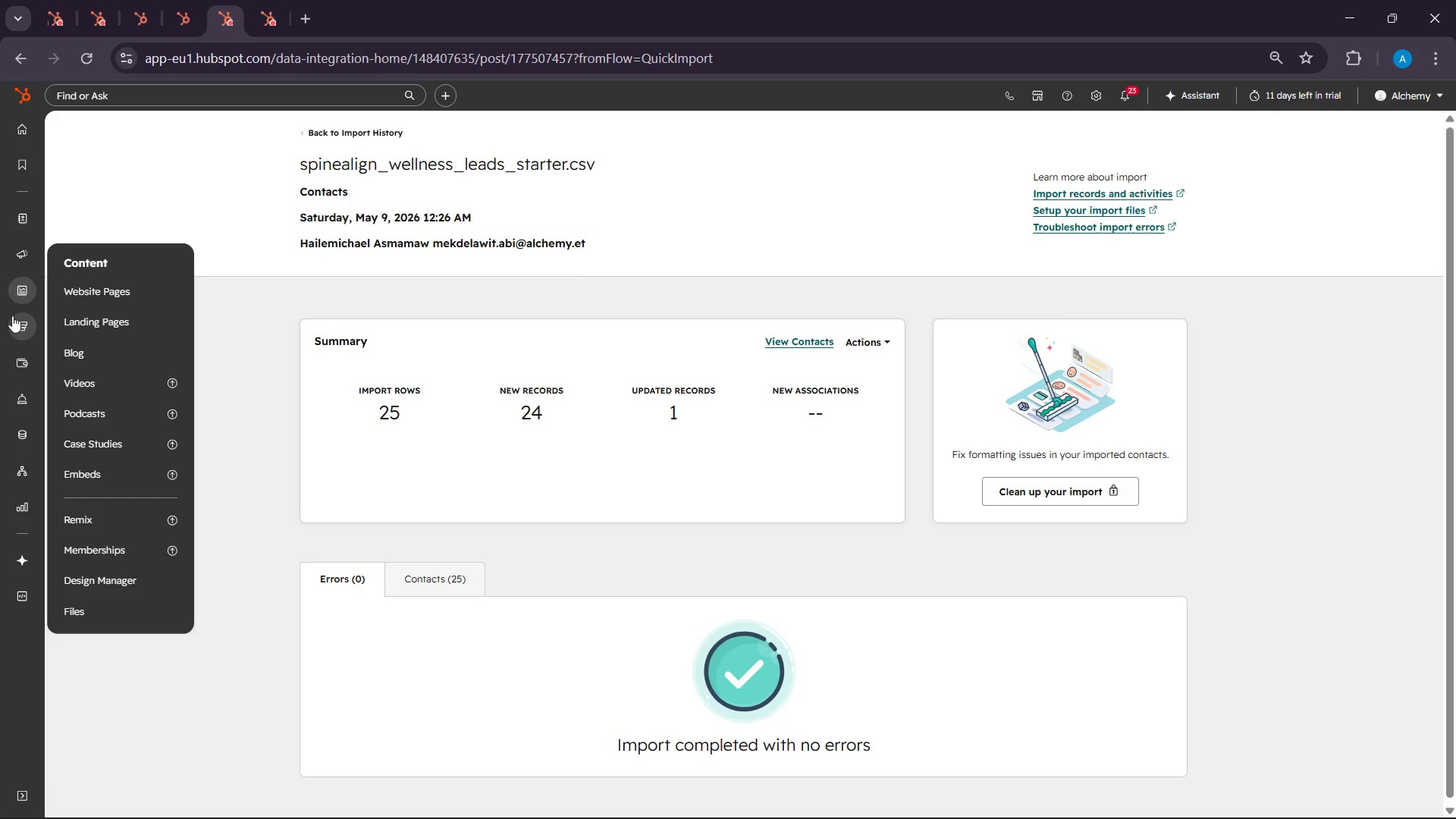 
wait(5.84)
 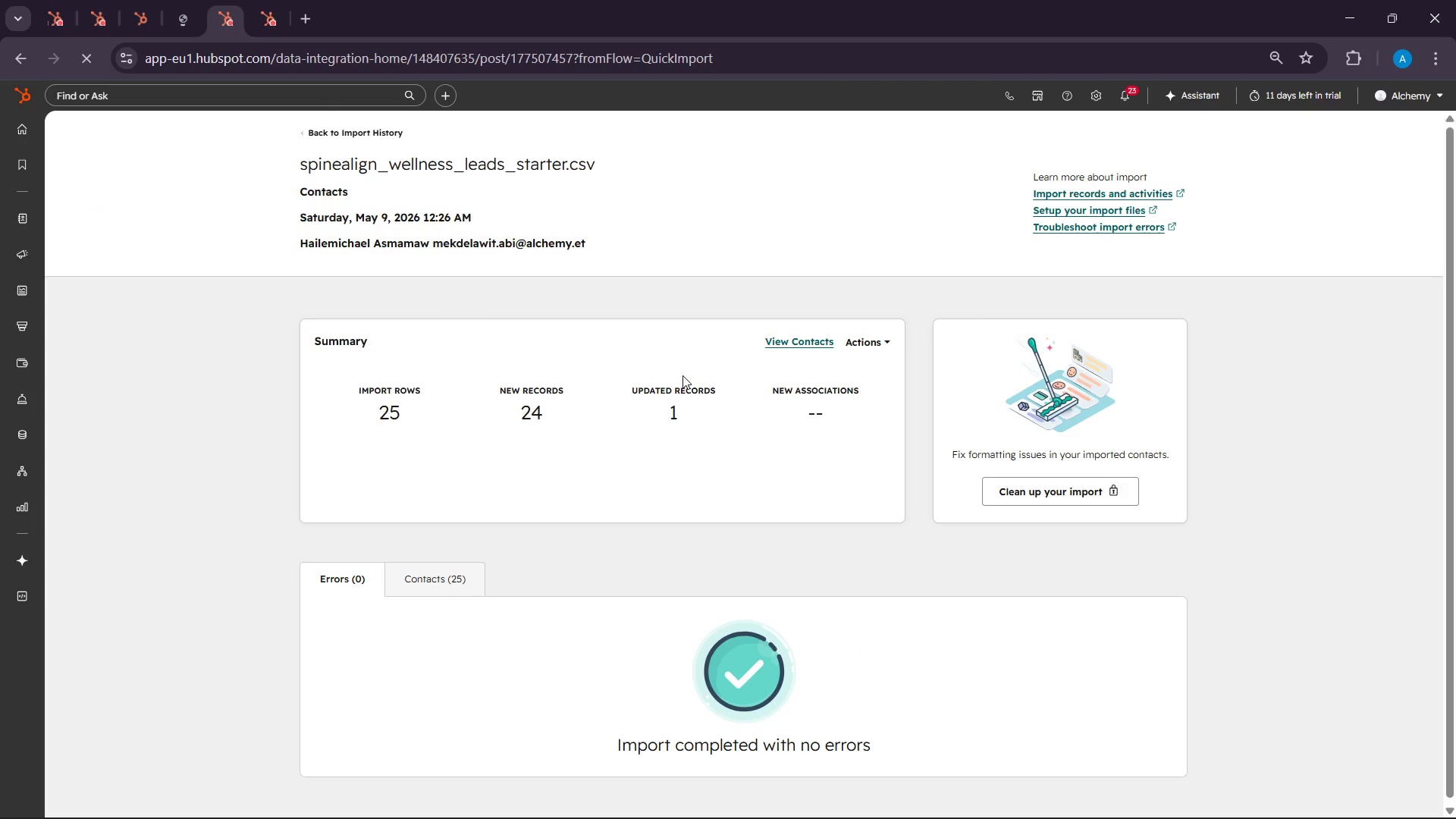 
left_click([103, 351])
 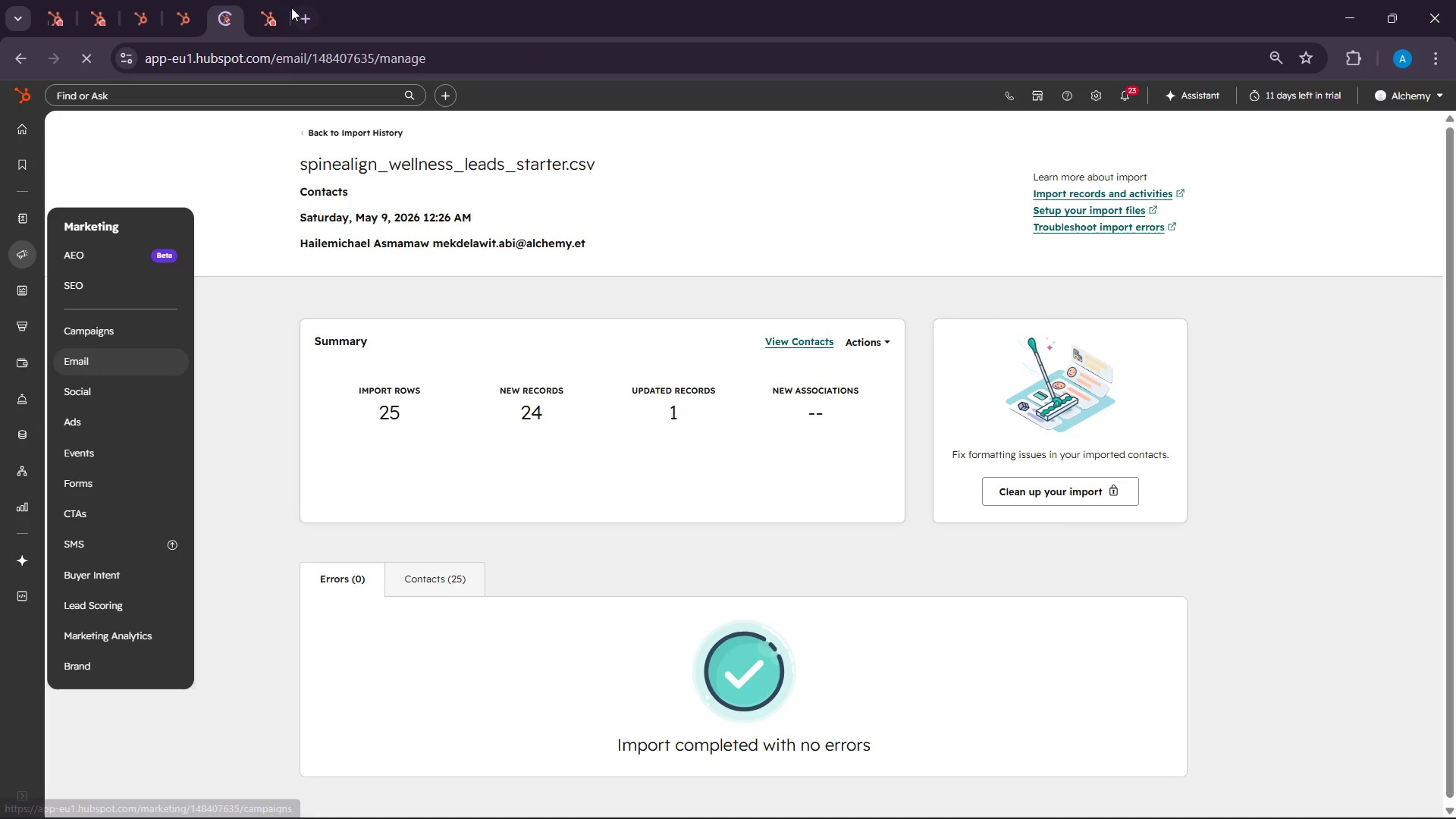 
left_click([262, 0])
 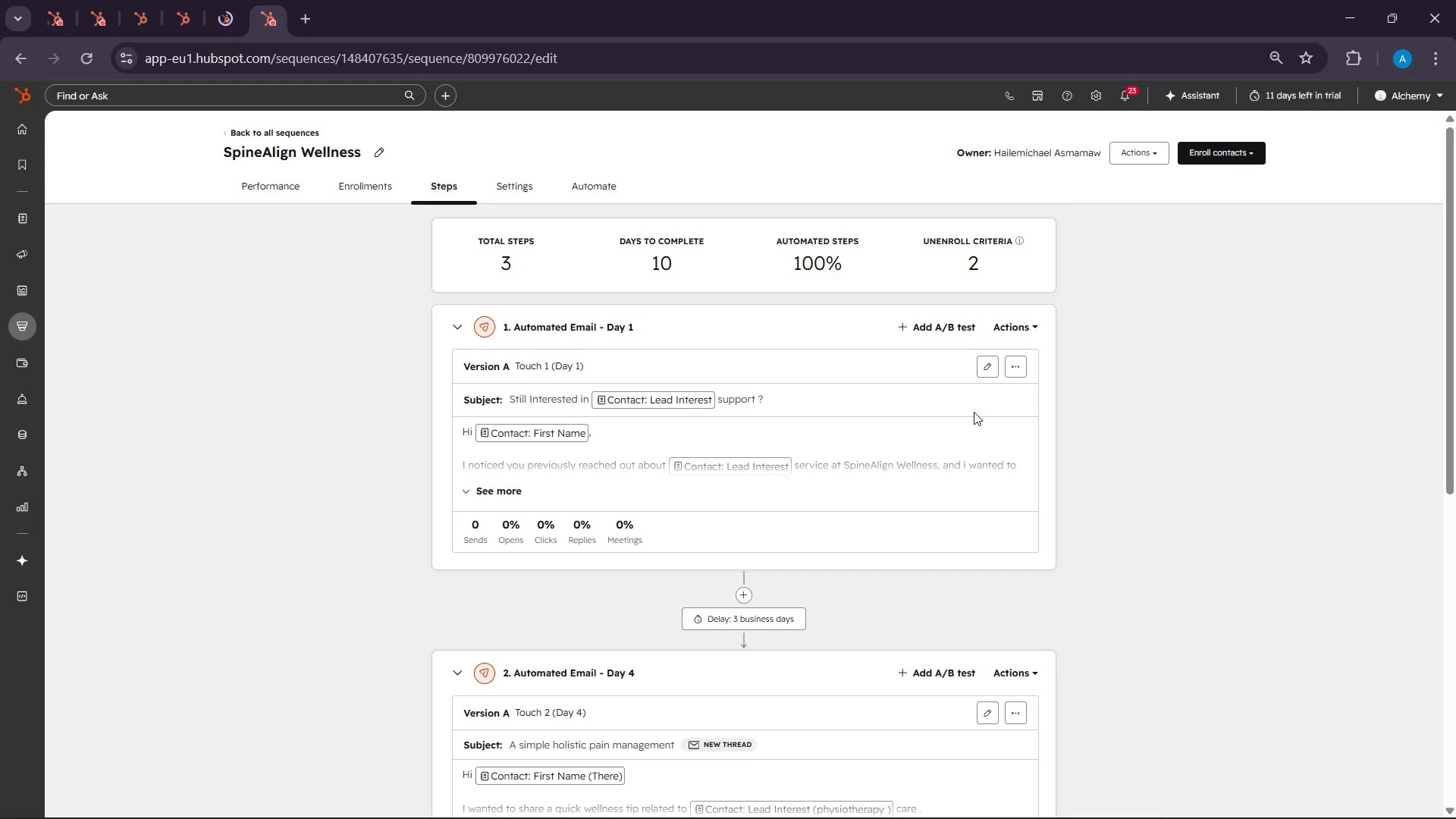 
scroll: coordinate [973, 383], scroll_direction: down, amount: 4.0
 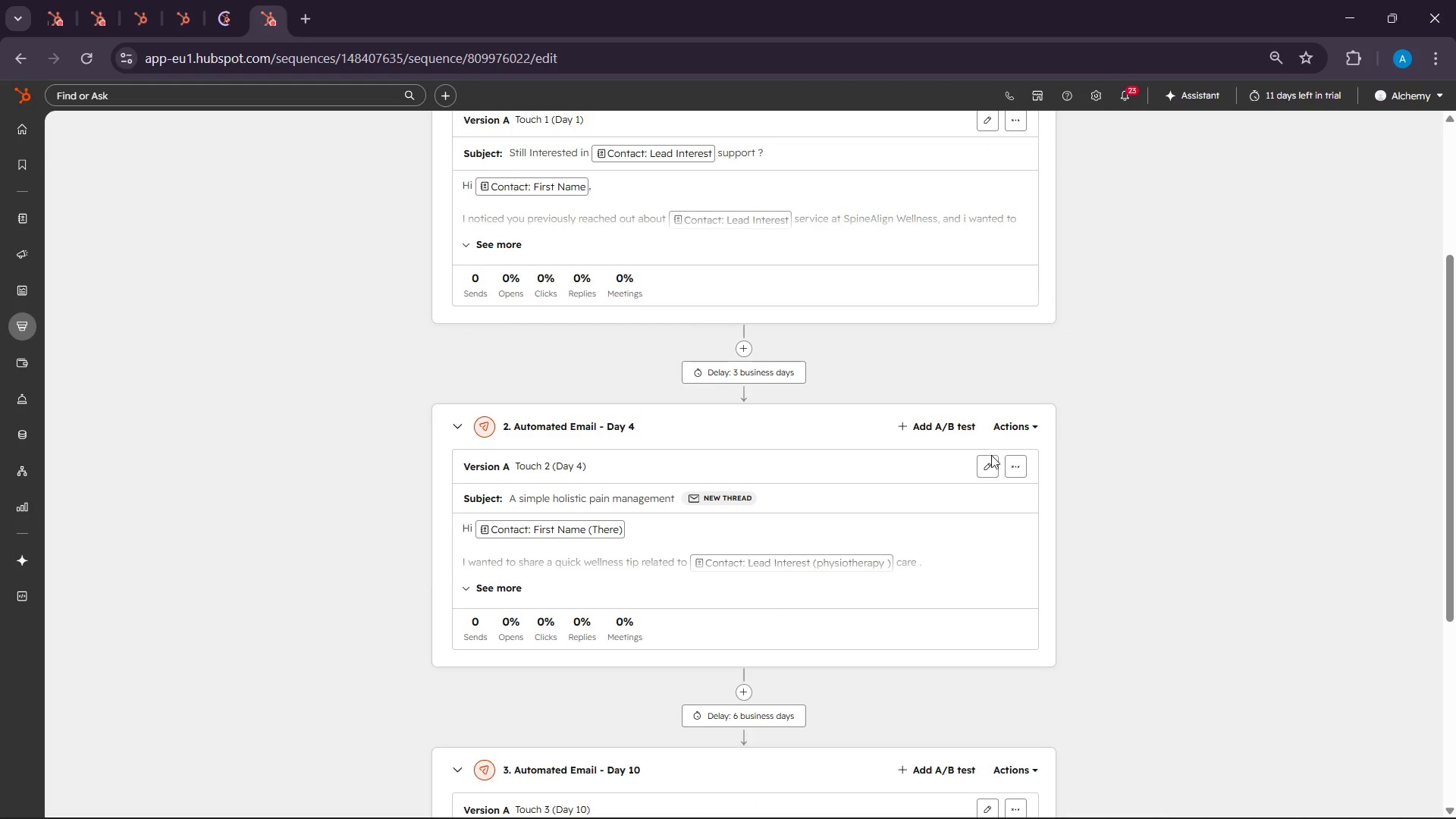 
left_click([991, 459])
 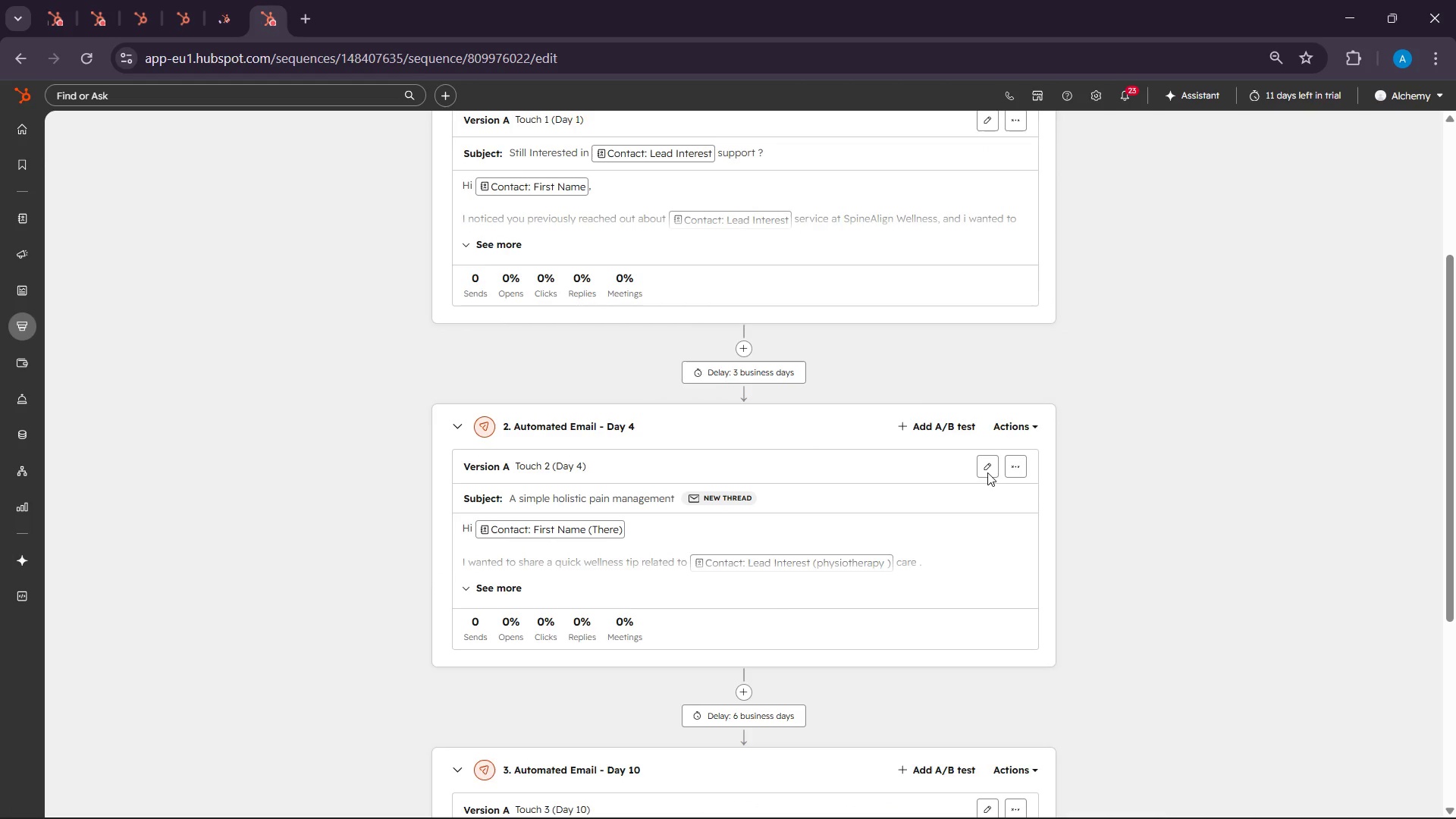 
left_click([987, 472])
 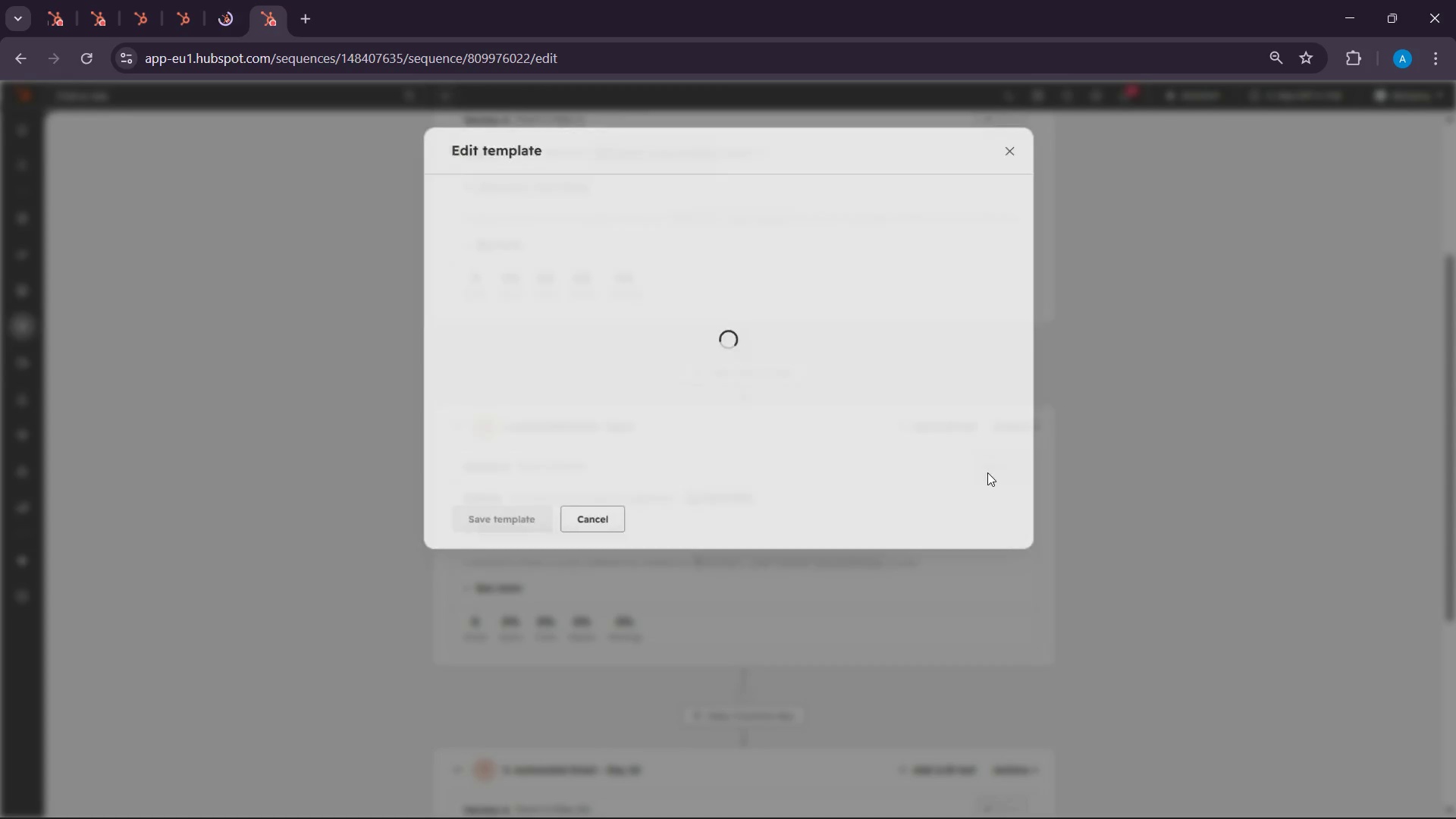 
scroll: coordinate [987, 472], scroll_direction: down, amount: 3.0
 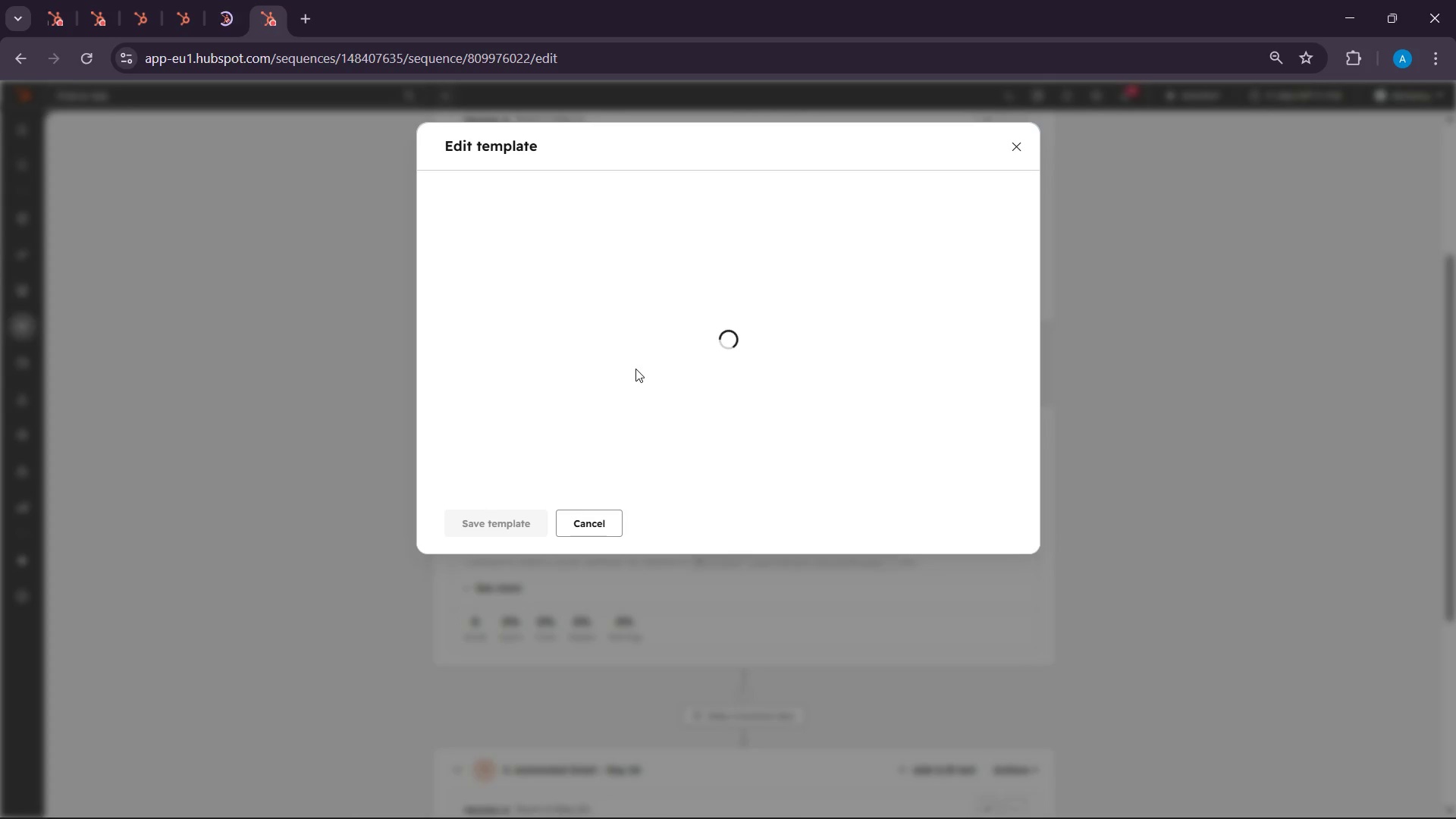 
wait(5.6)
 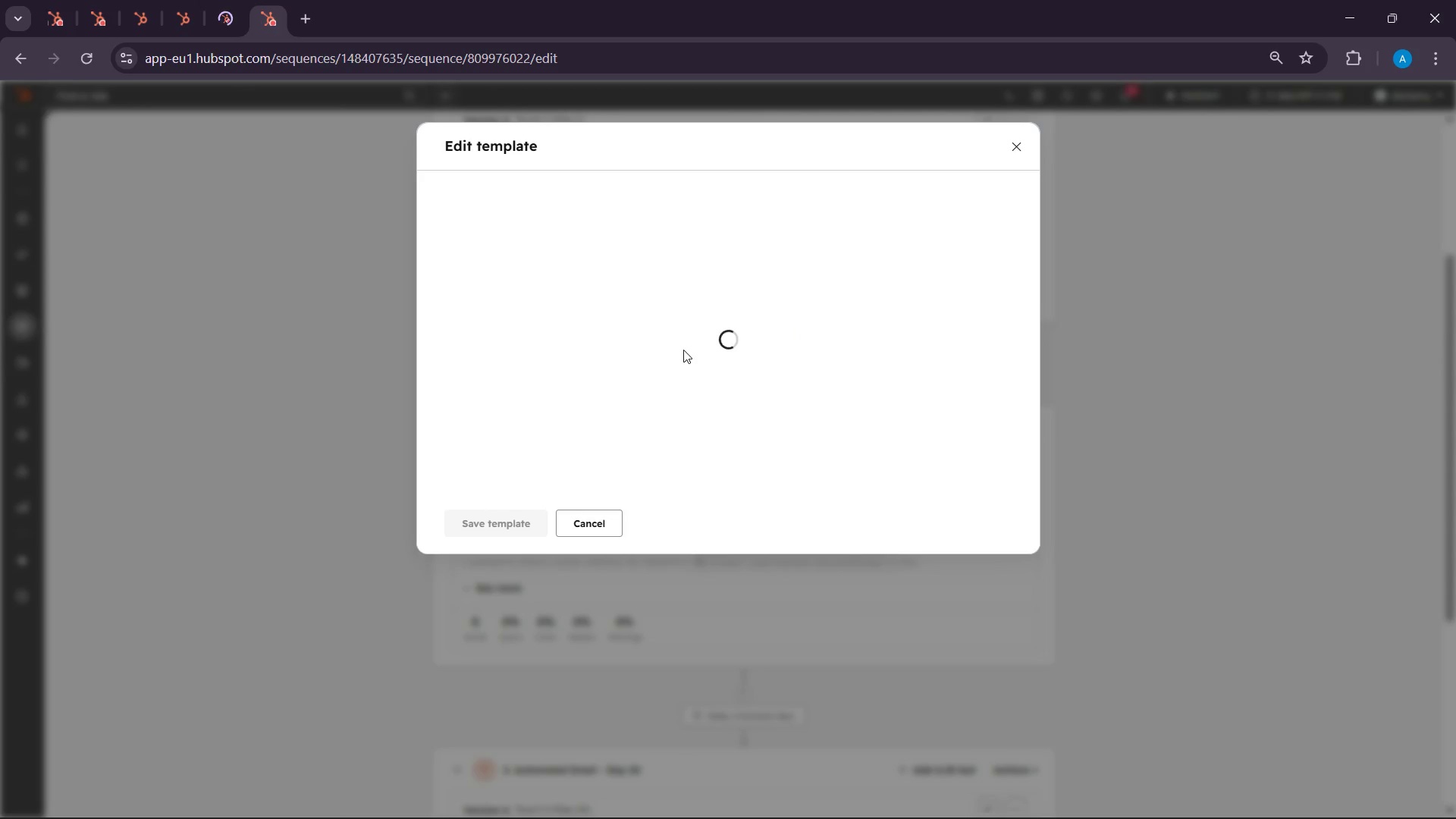 
left_click([723, 423])
 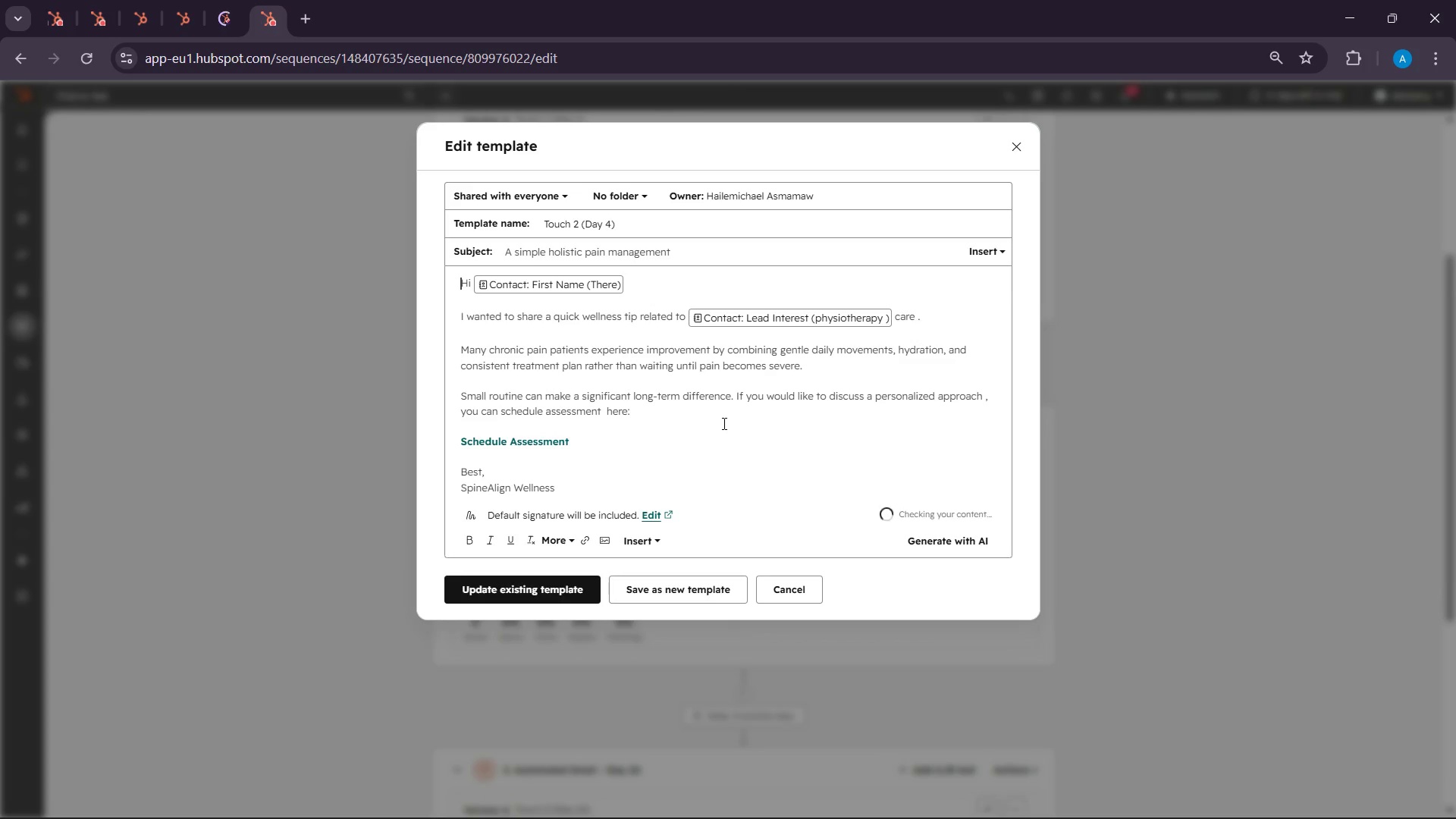 
key(Control+A)
 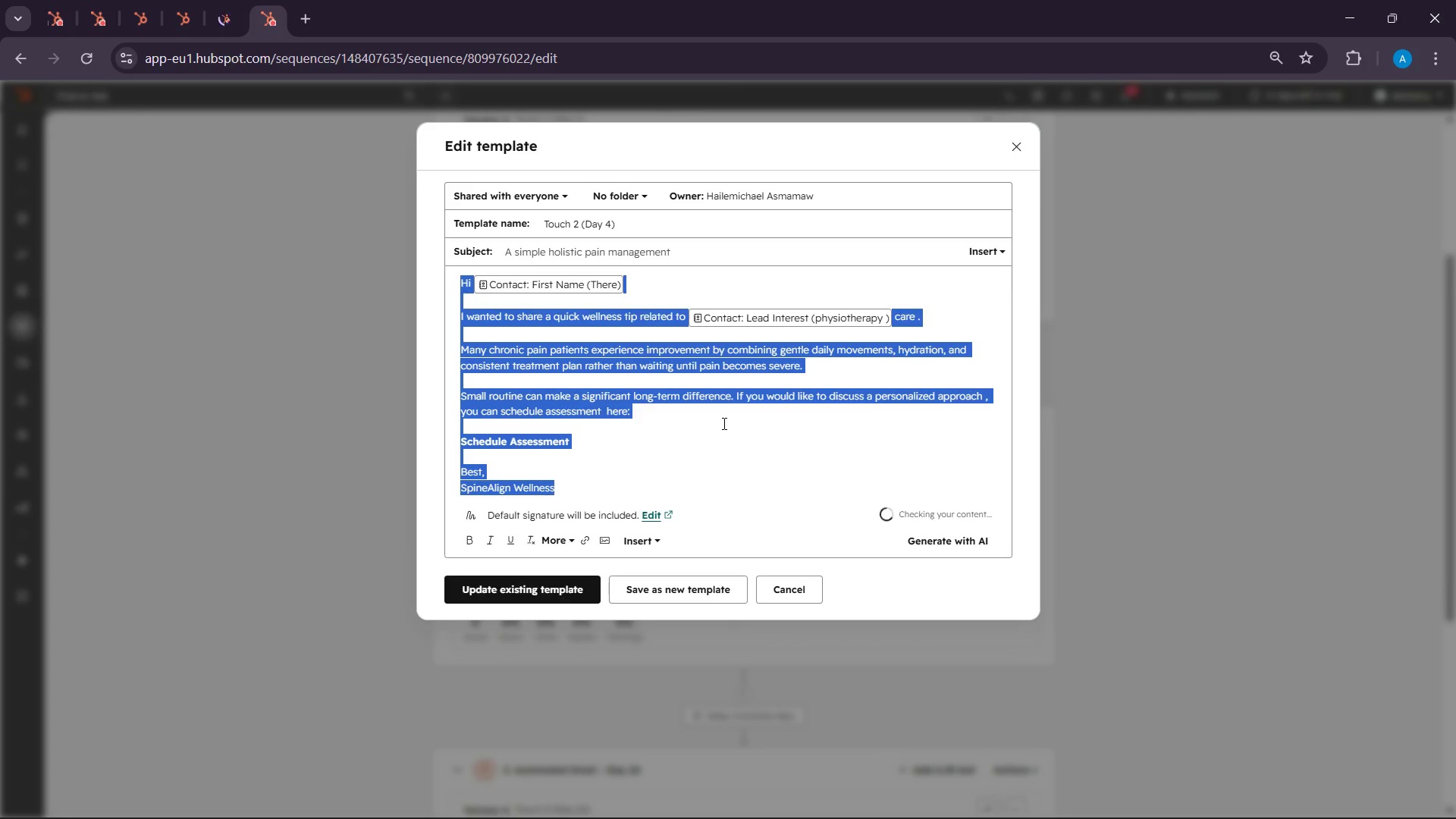 
key(Control+C)
 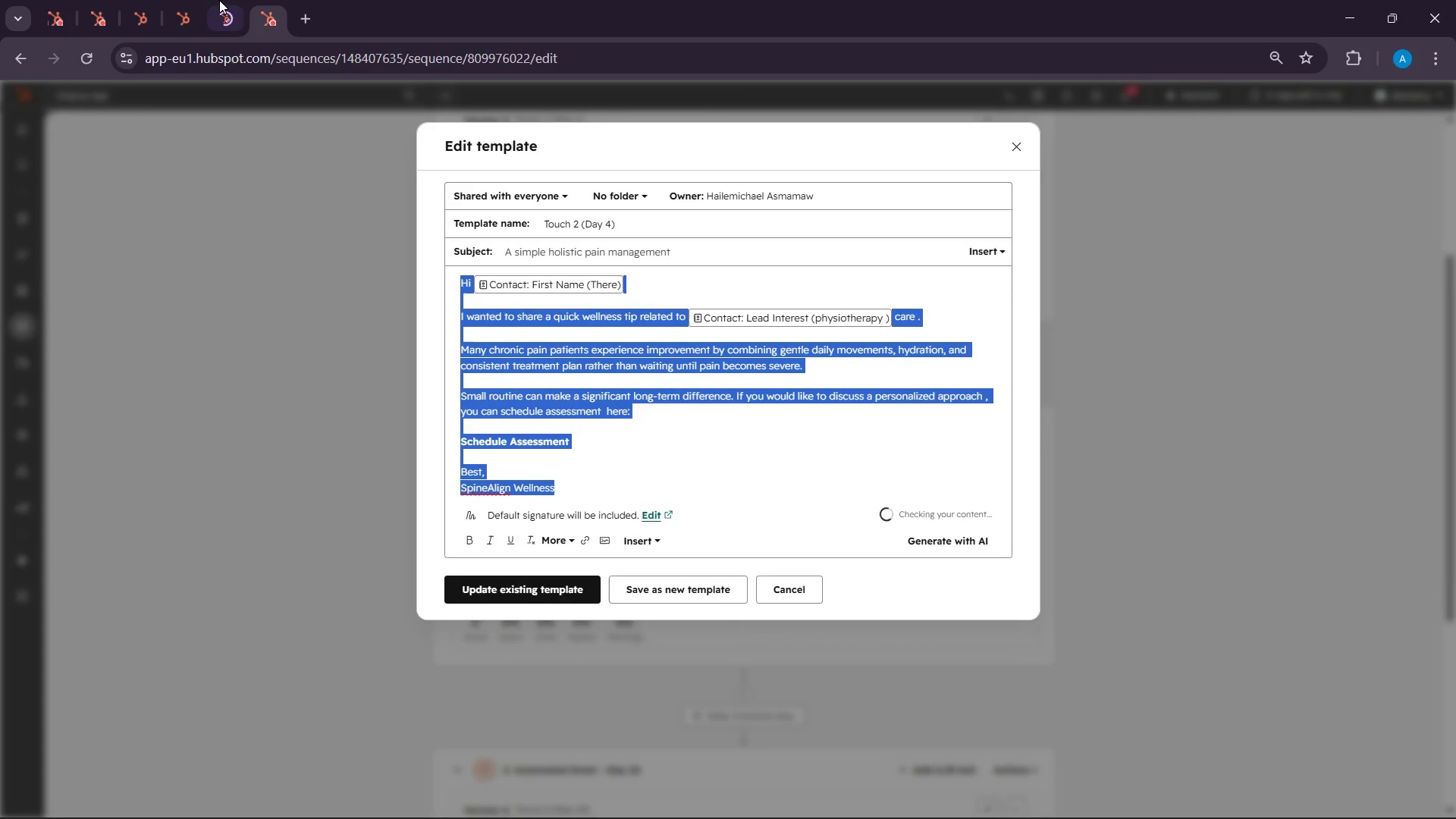 
left_click([219, 0])
 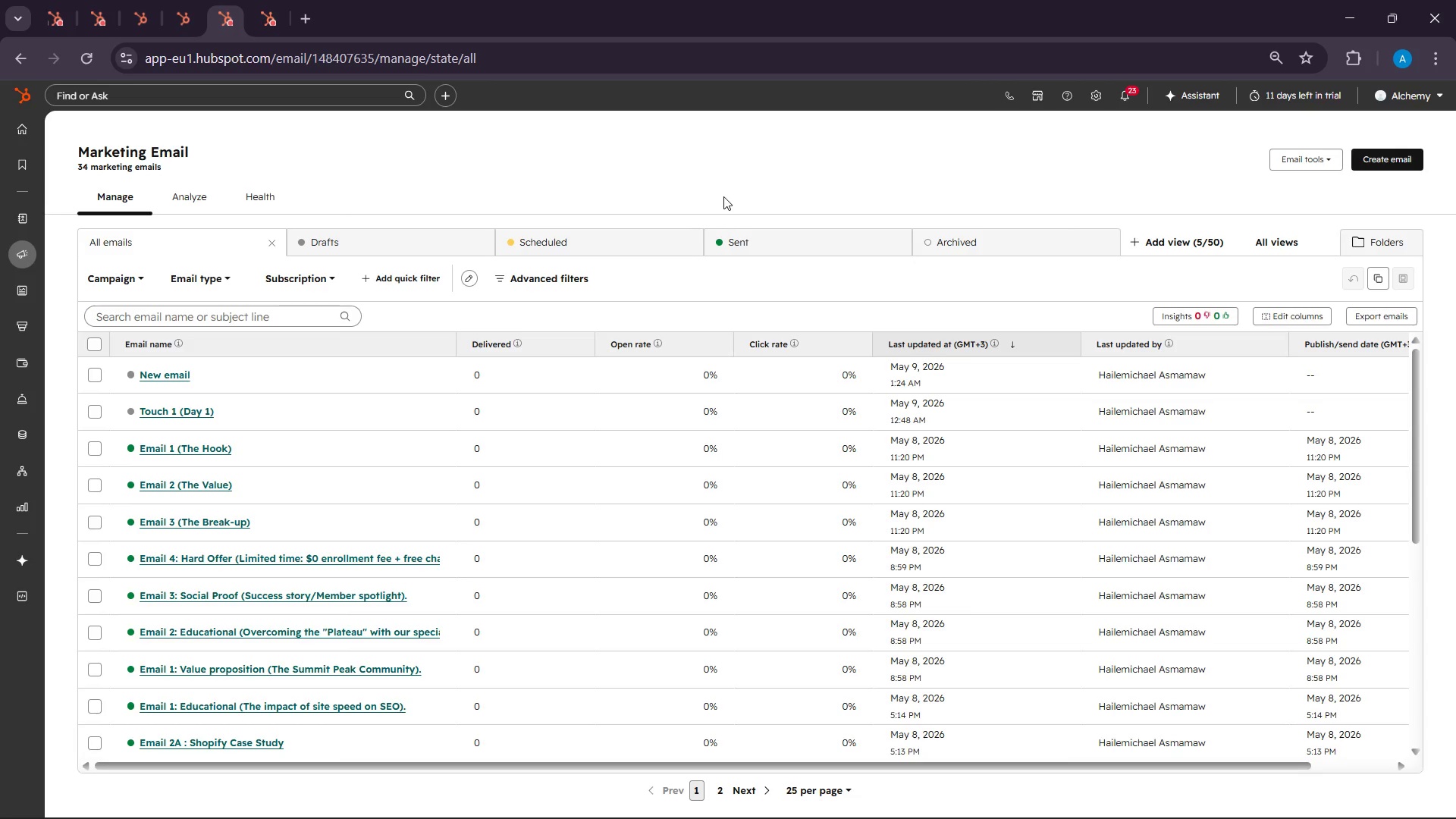 
left_click([589, 143])
 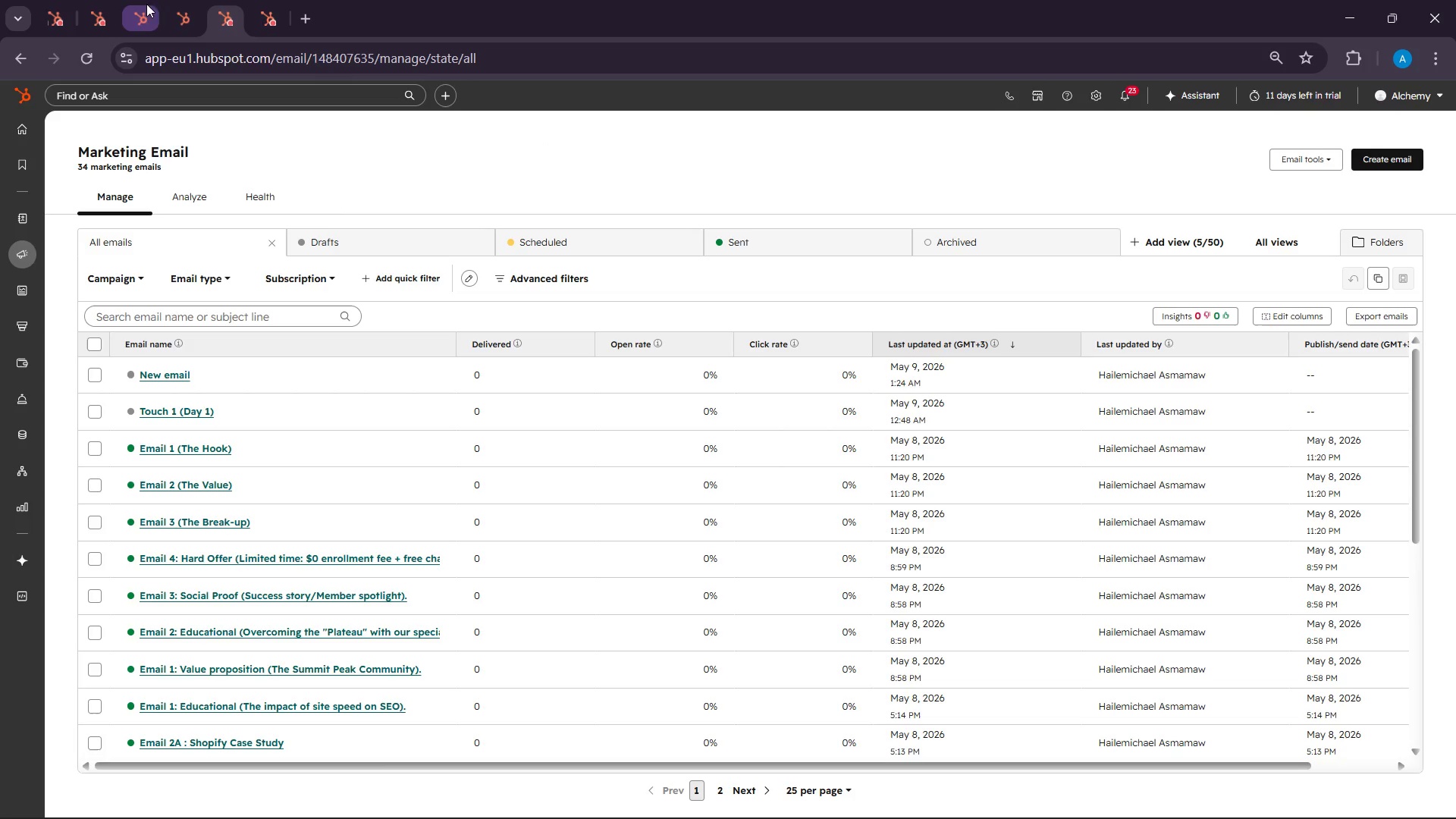 
left_click([174, 4])
 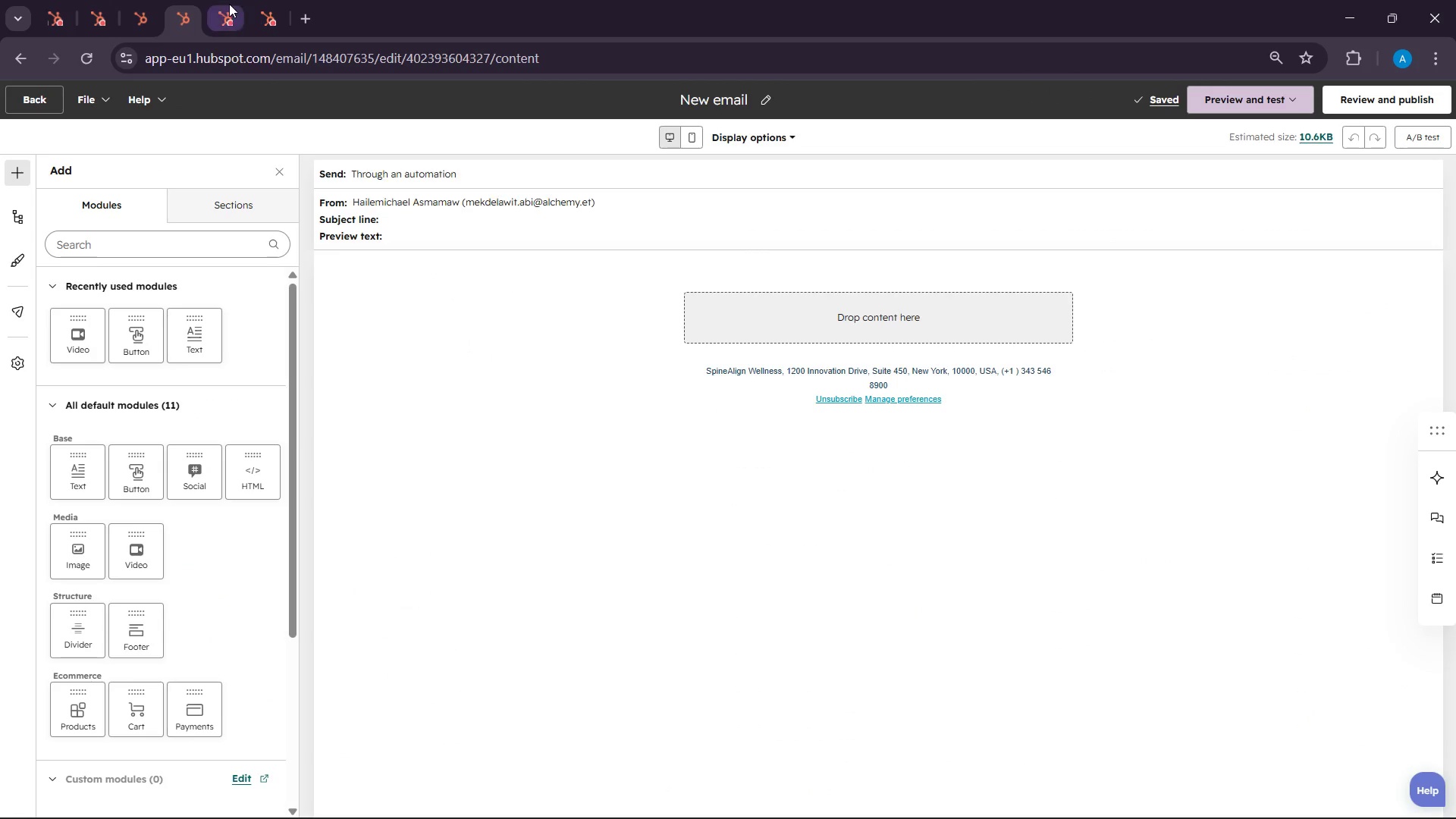 
left_click([231, 4])
 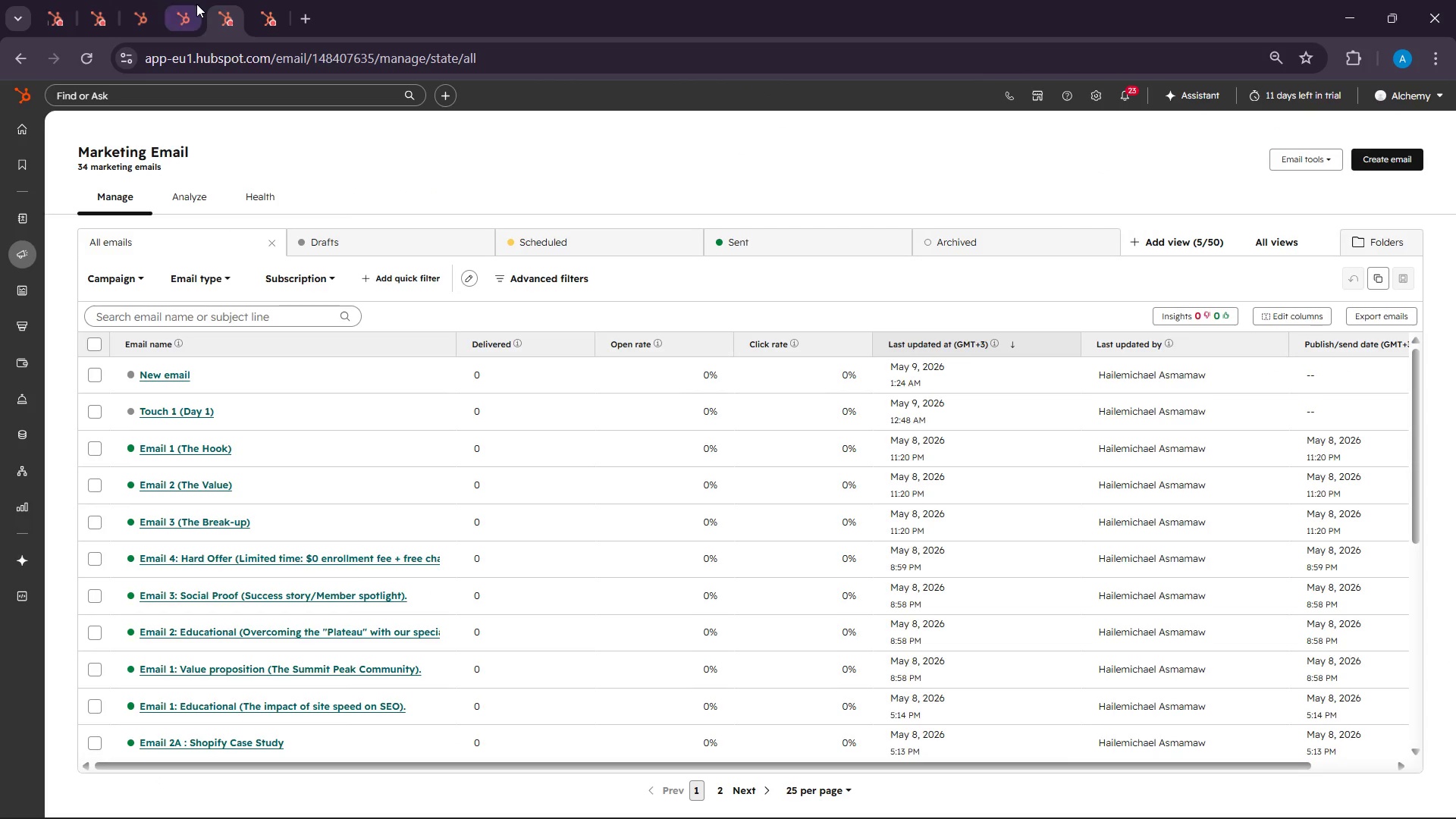 
left_click([196, 4])
 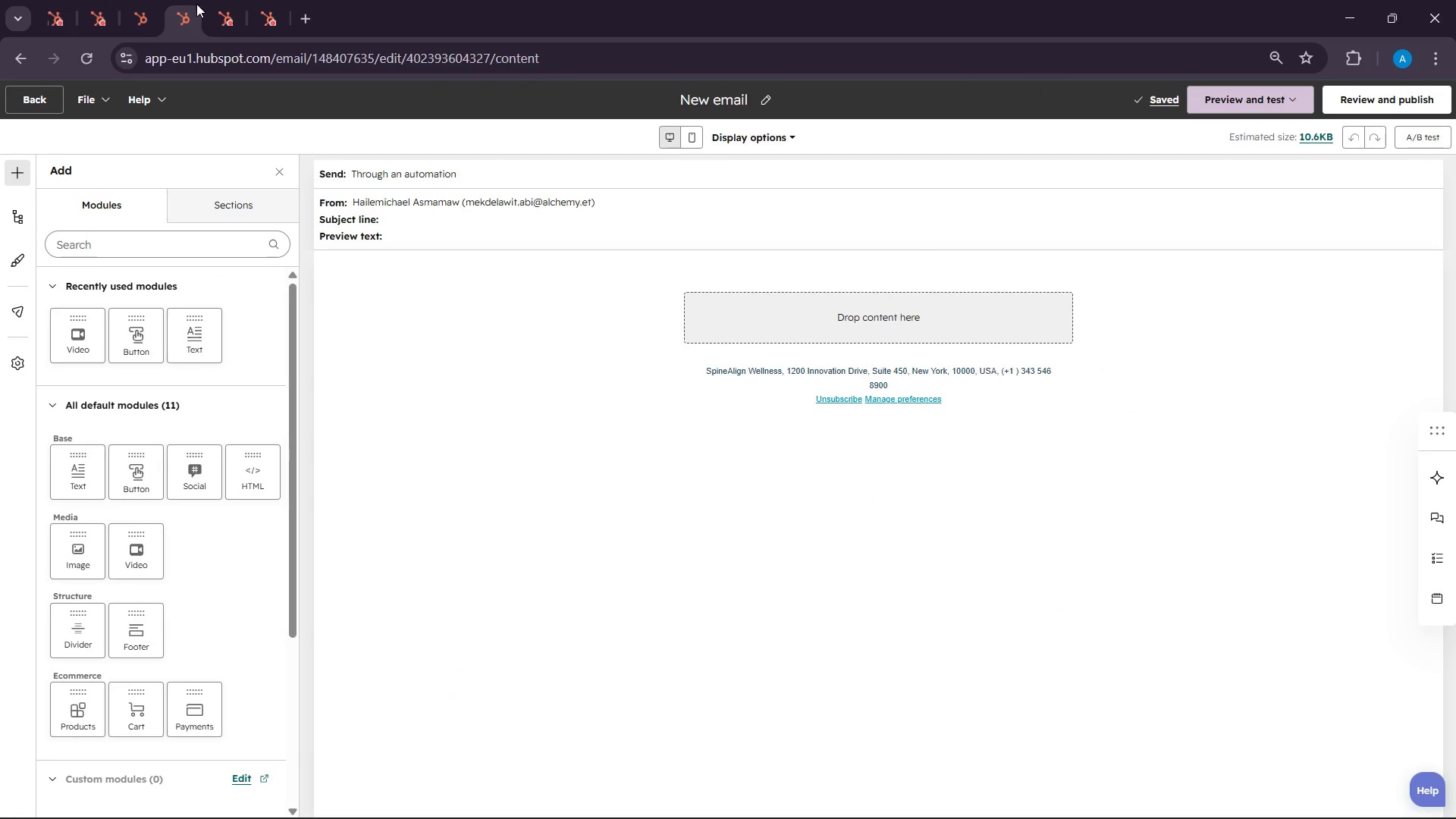 
right_click([196, 4])
 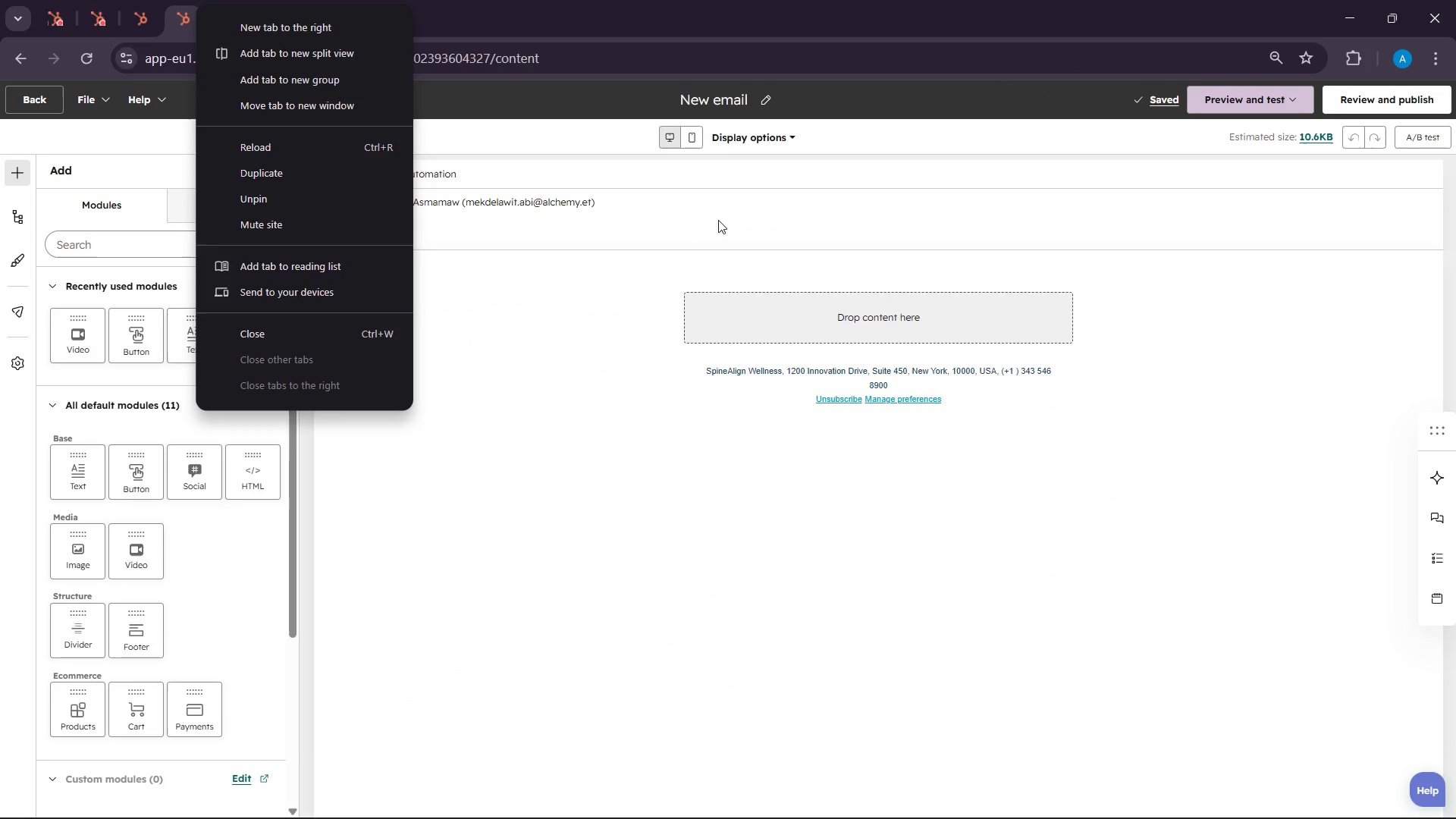 
left_click([798, 314])
 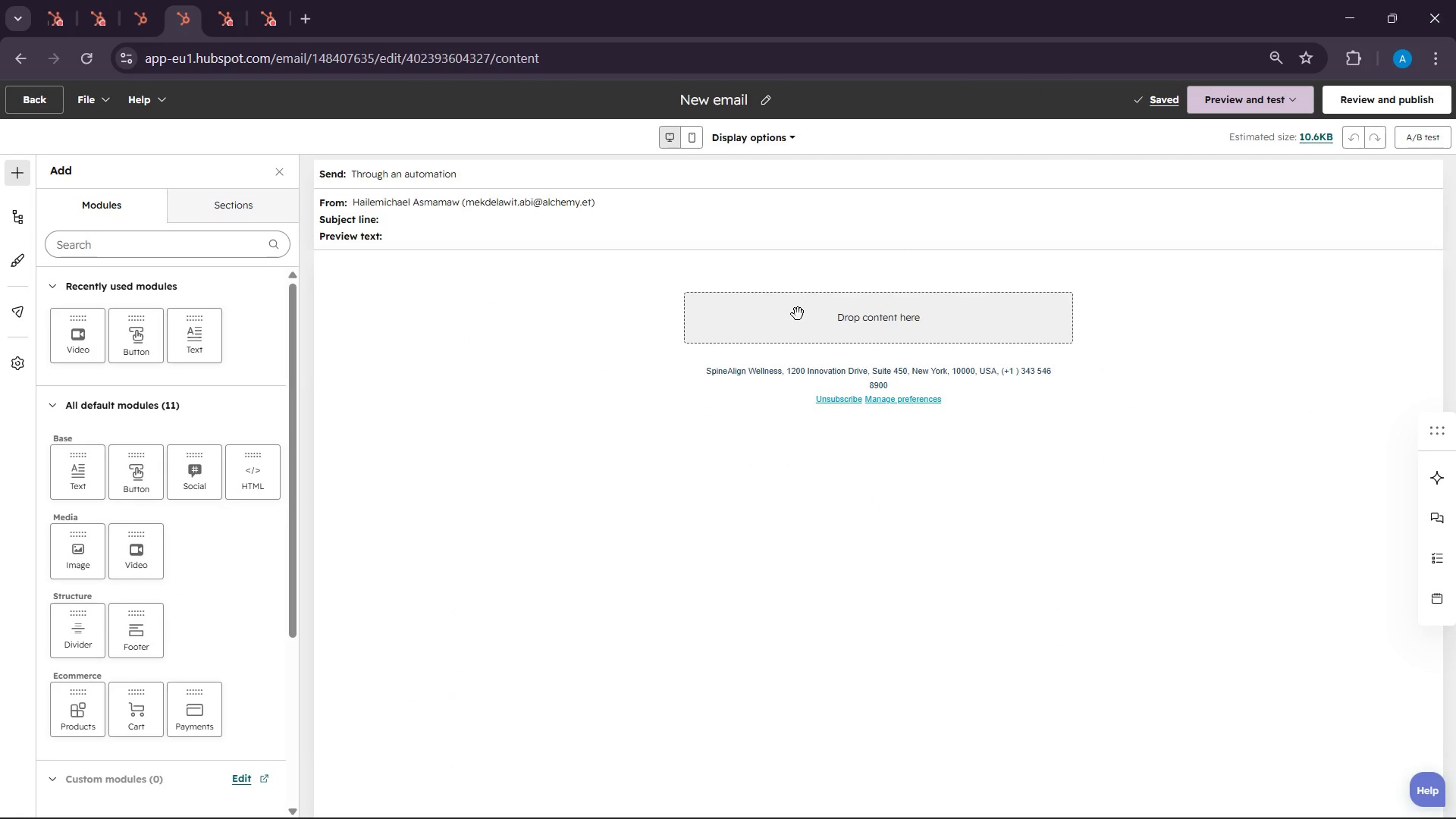 
double_click([798, 314])
 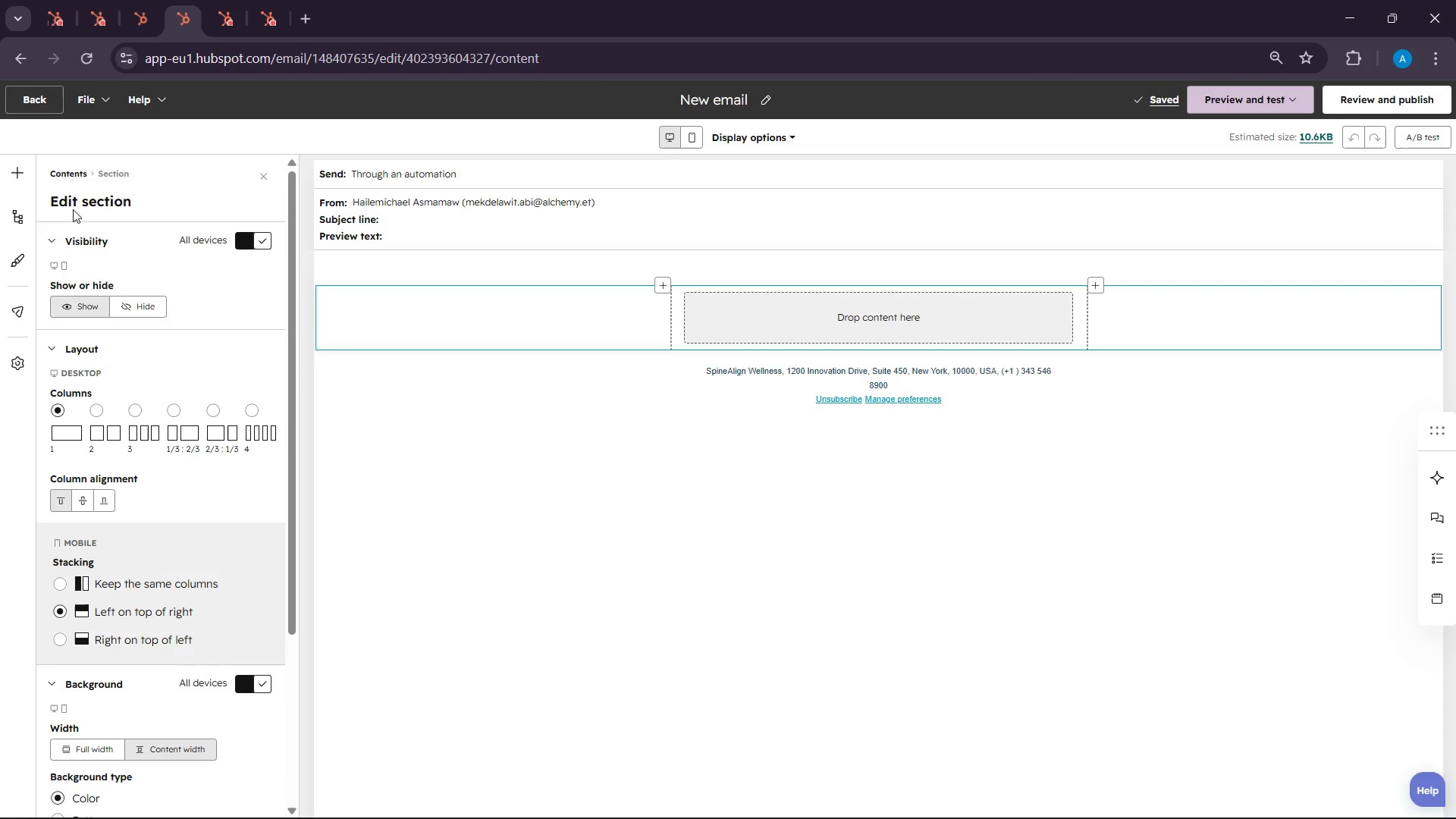 
left_click_drag(start_coordinate=[14, 184], to_coordinate=[721, 312])
 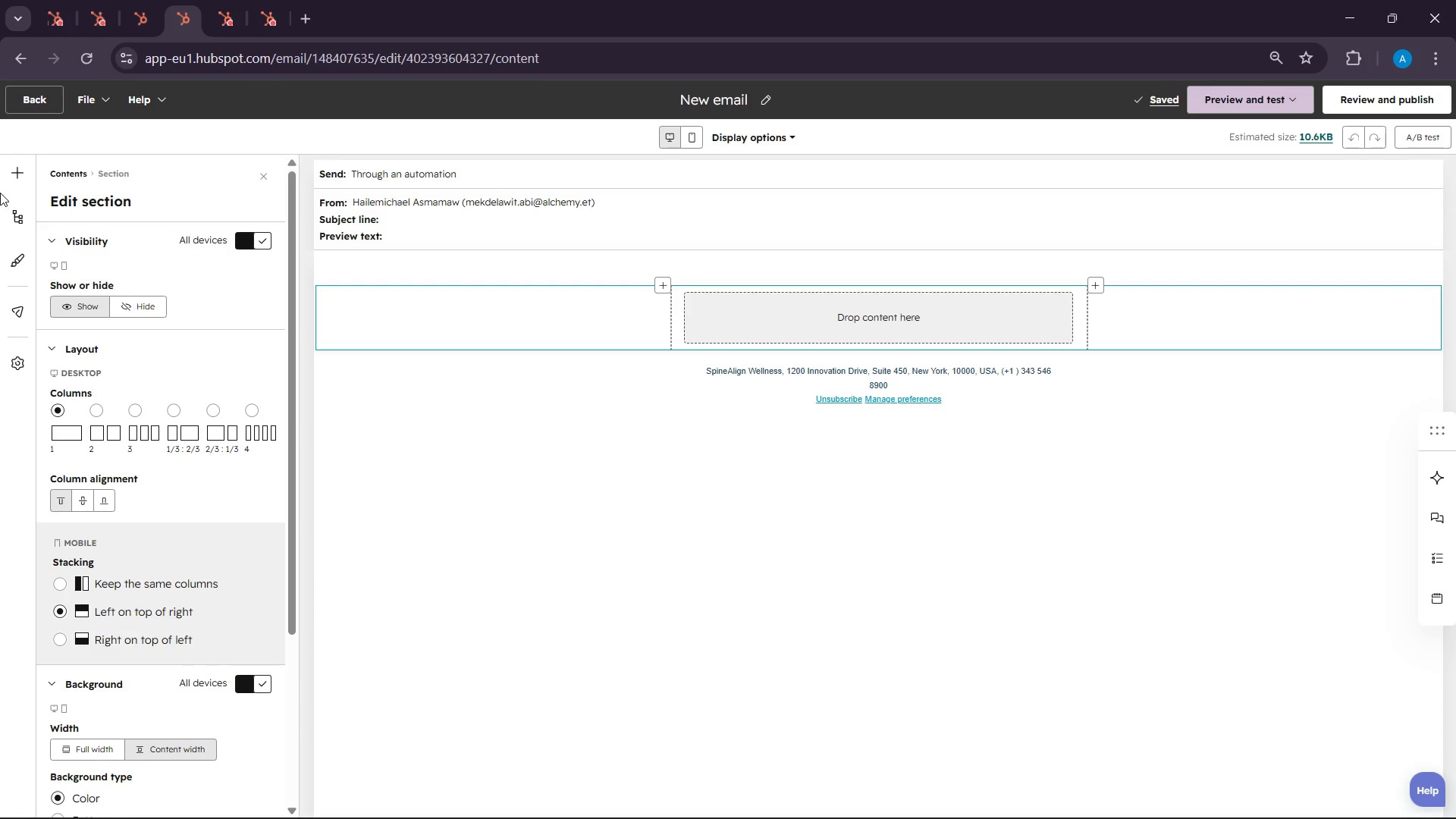 
left_click([1, 171])
 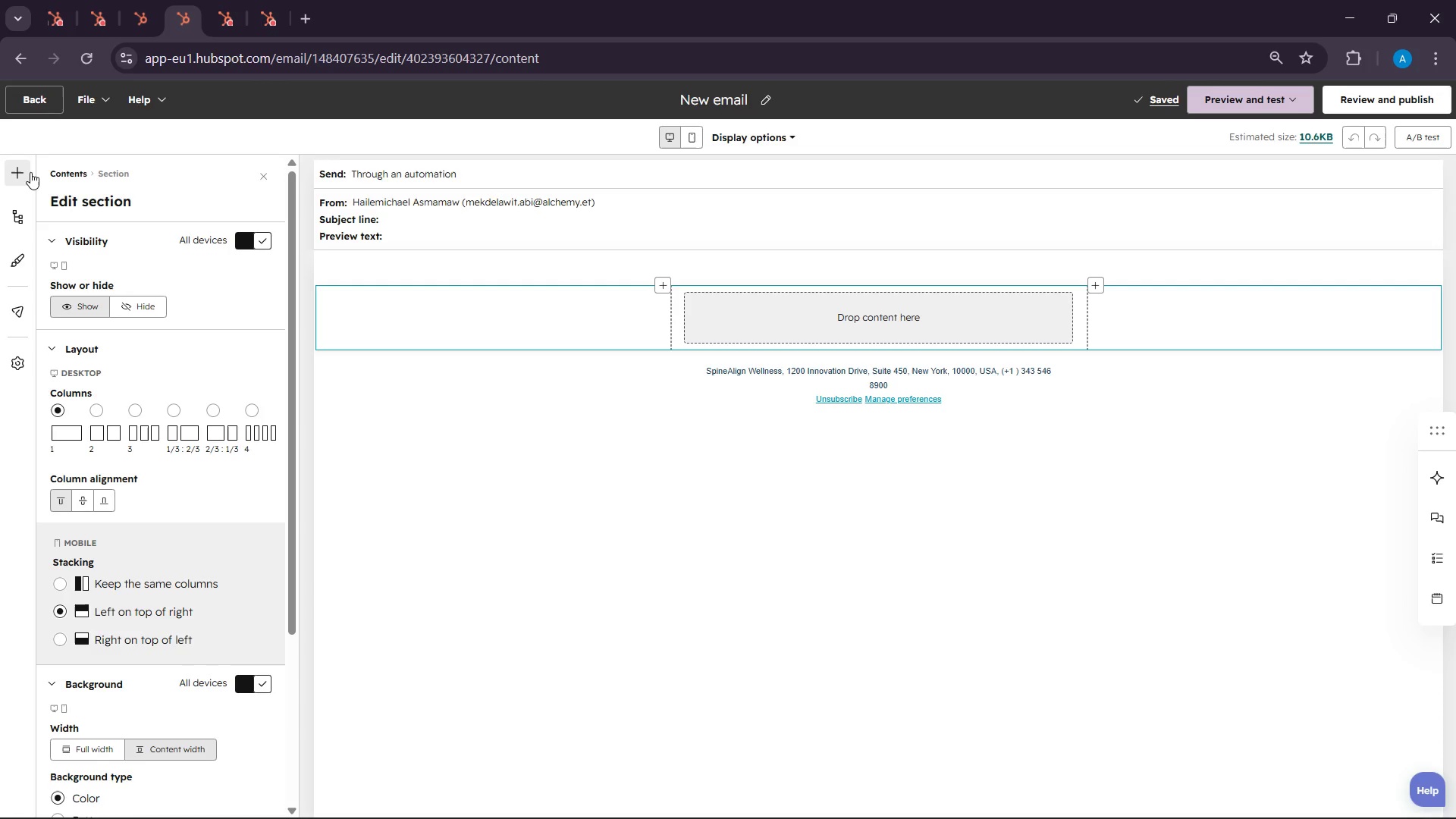 
left_click([30, 172])
 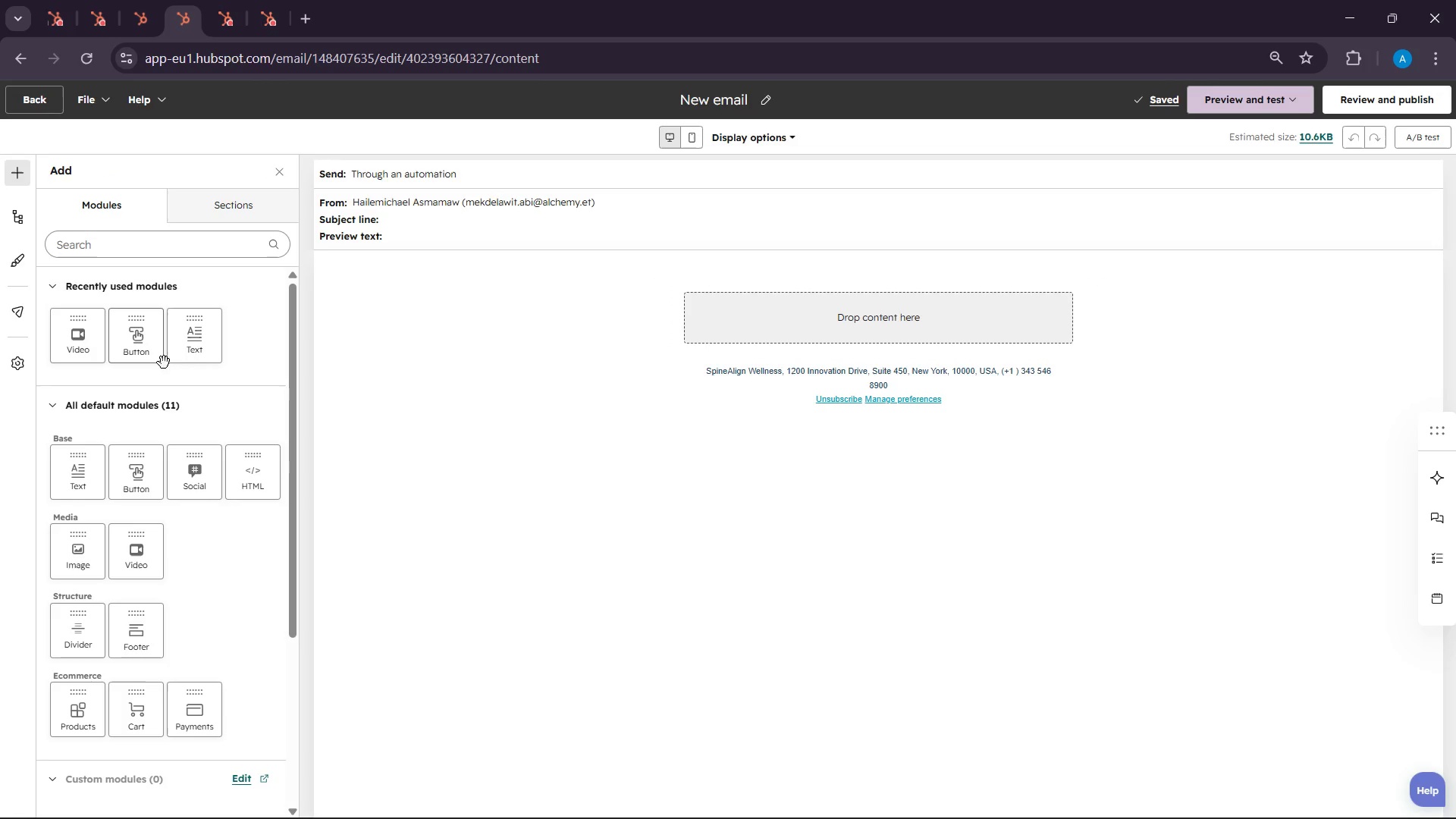 
left_click_drag(start_coordinate=[210, 352], to_coordinate=[817, 325])
 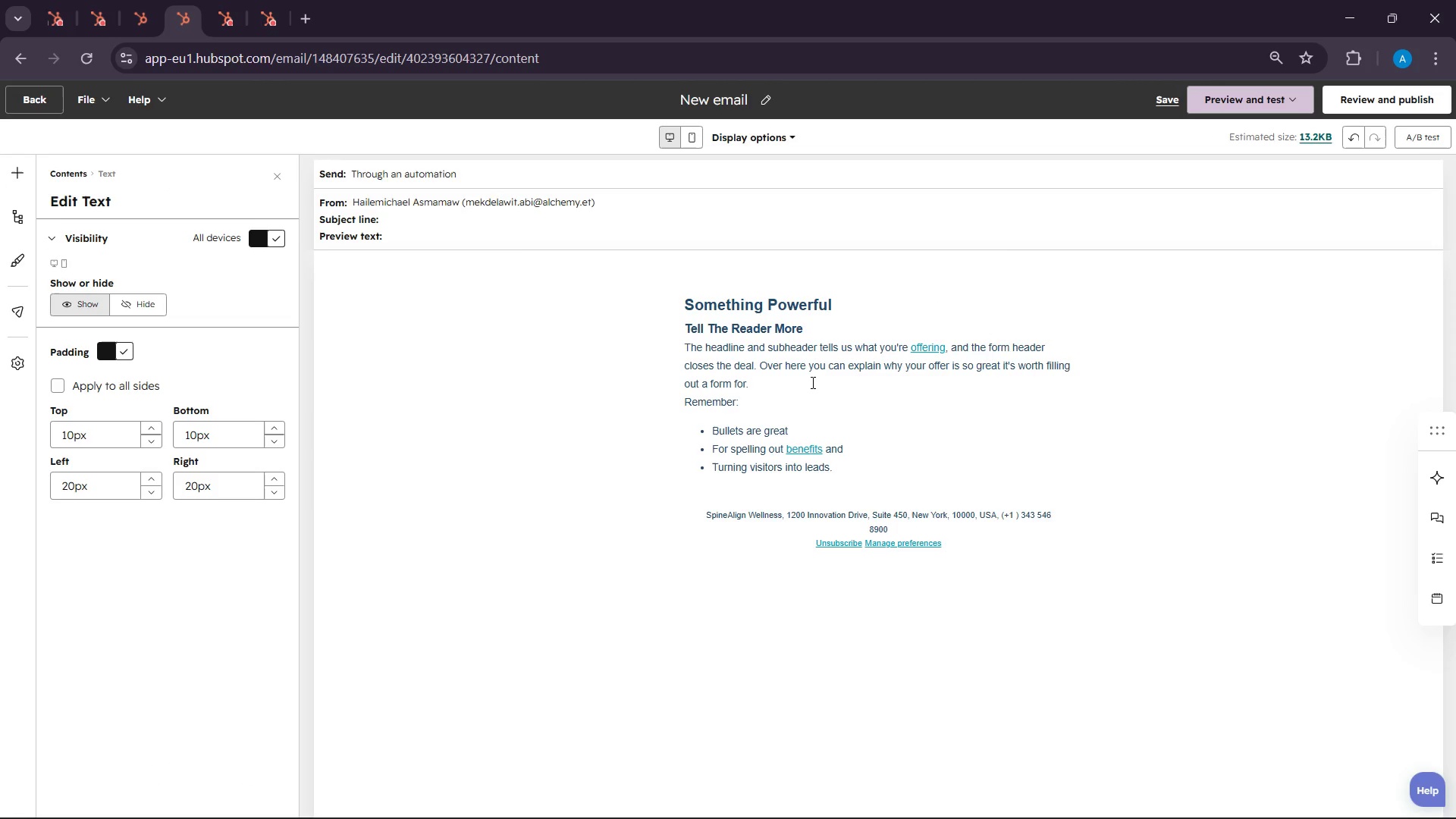 
left_click([811, 382])
 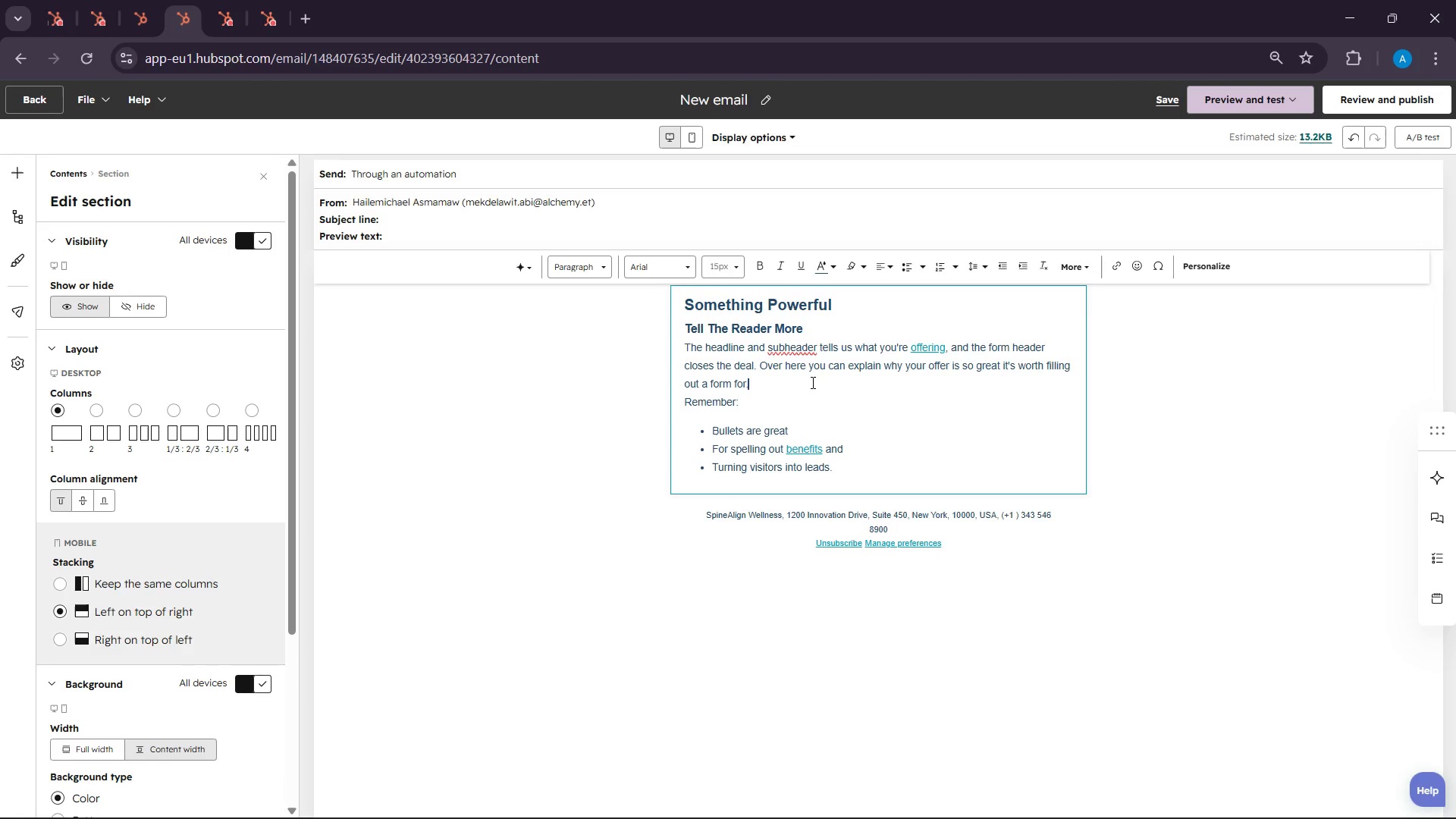 
key(Control+A)
 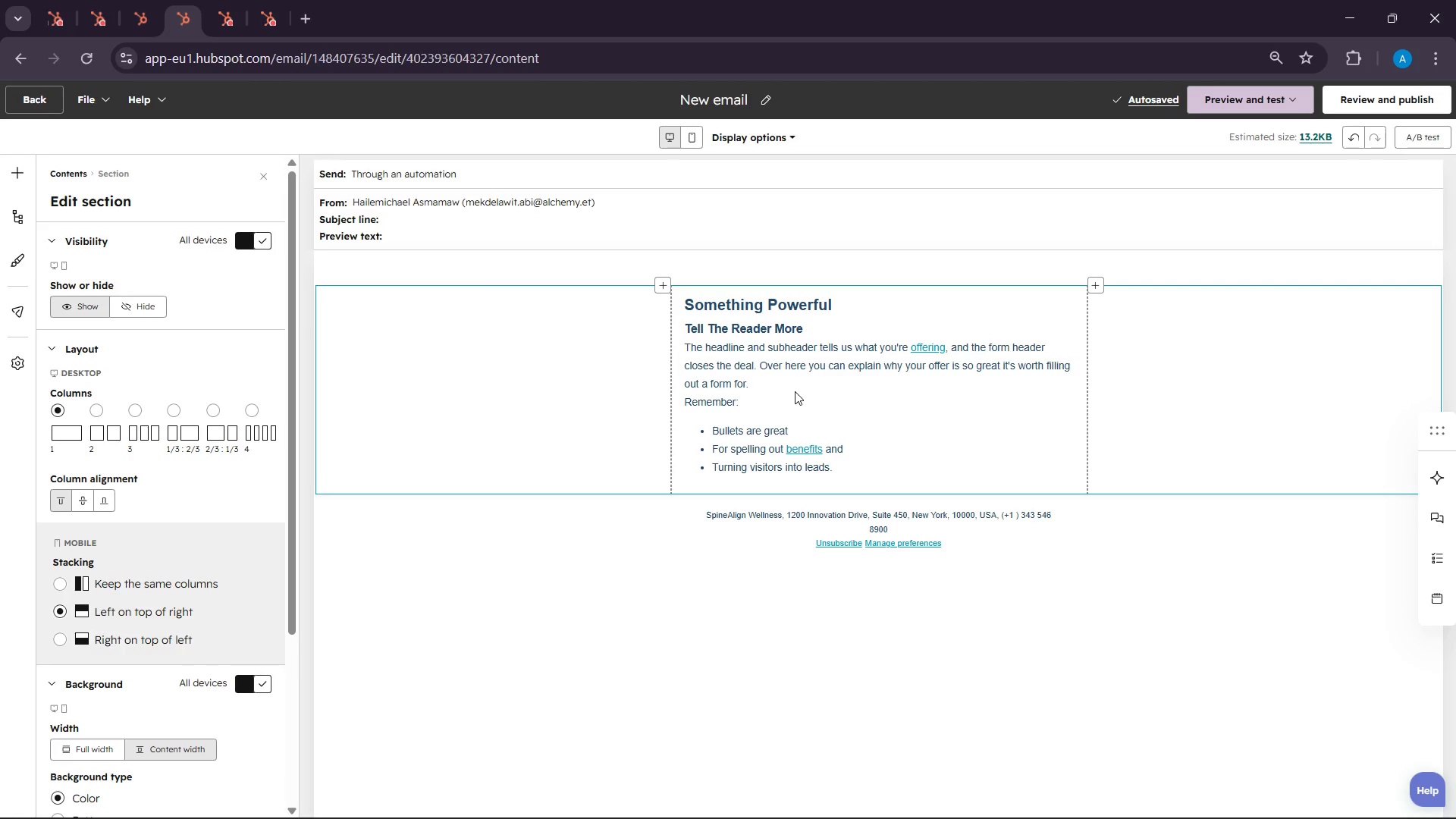 
double_click([795, 402])
 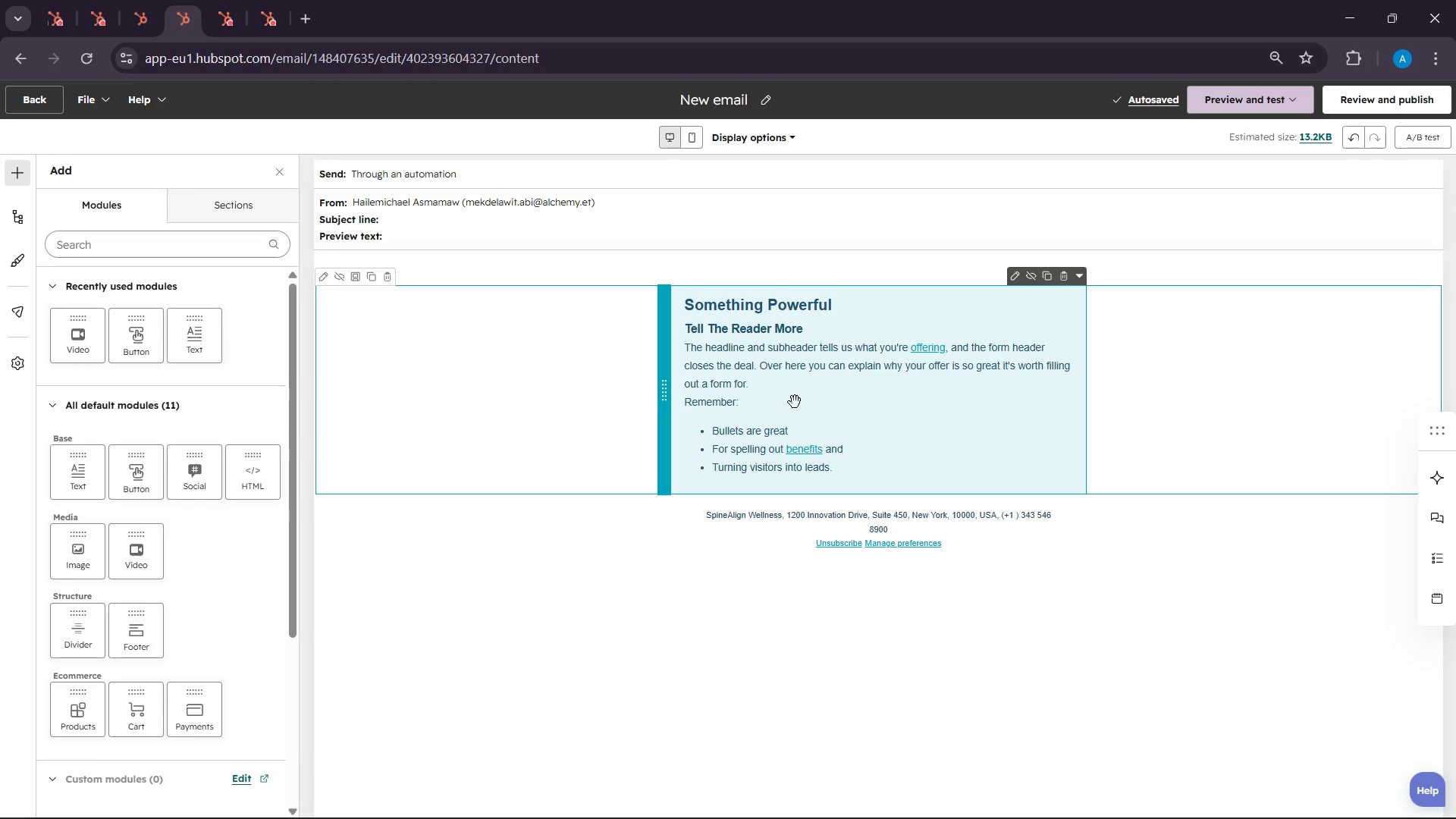 
key(Control+A)
 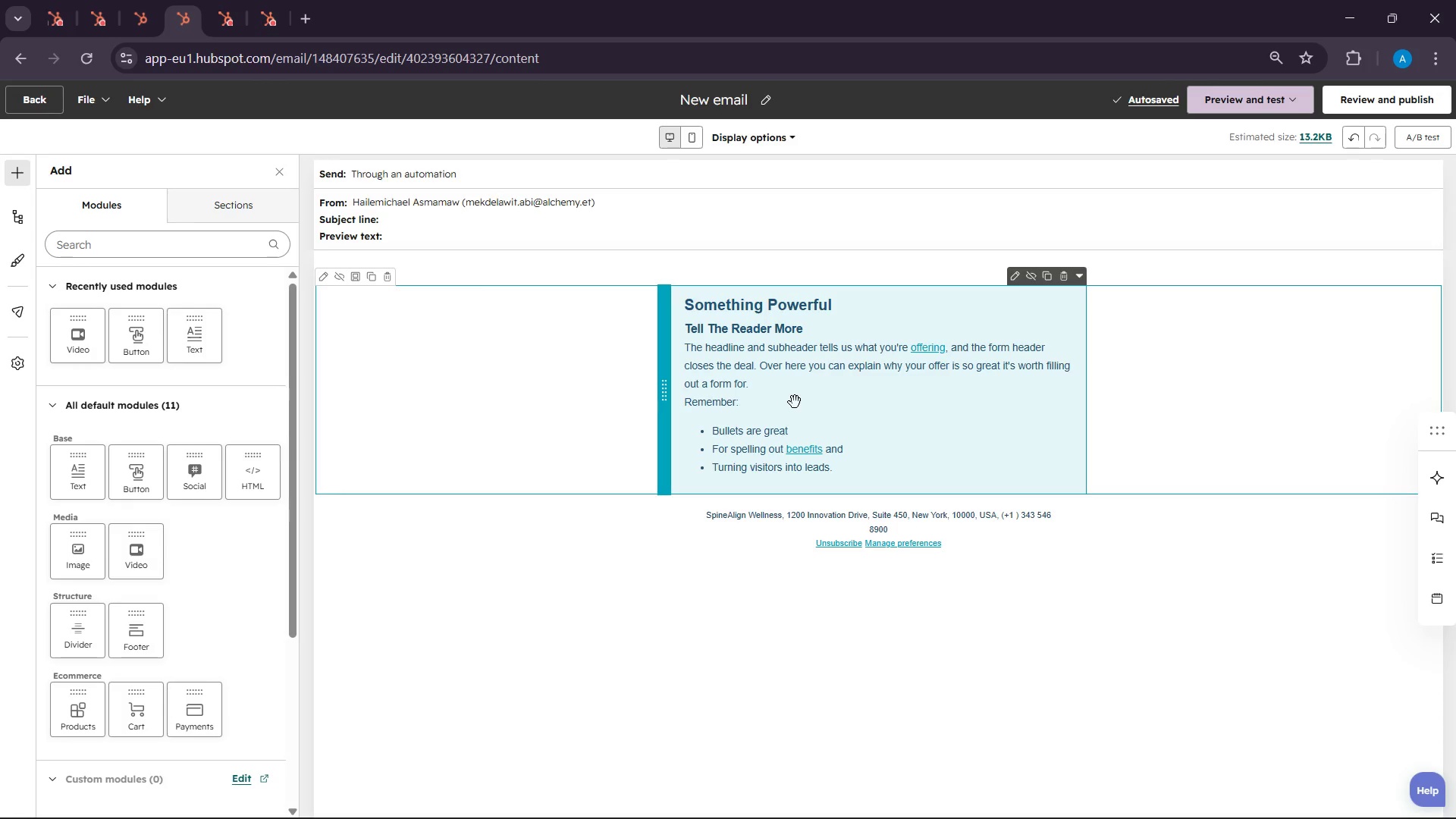 
left_click([795, 402])
 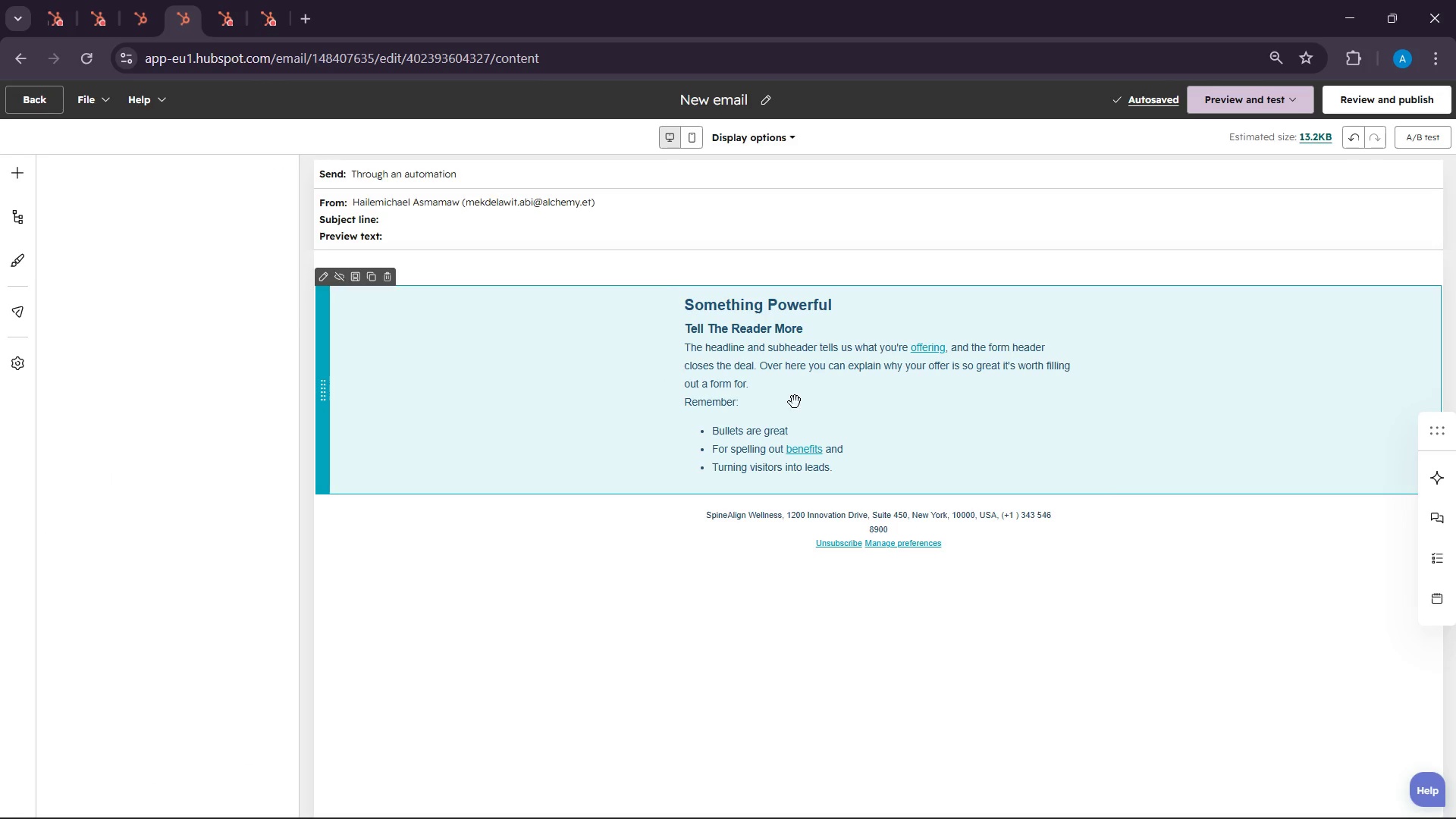 
left_click([795, 402])
 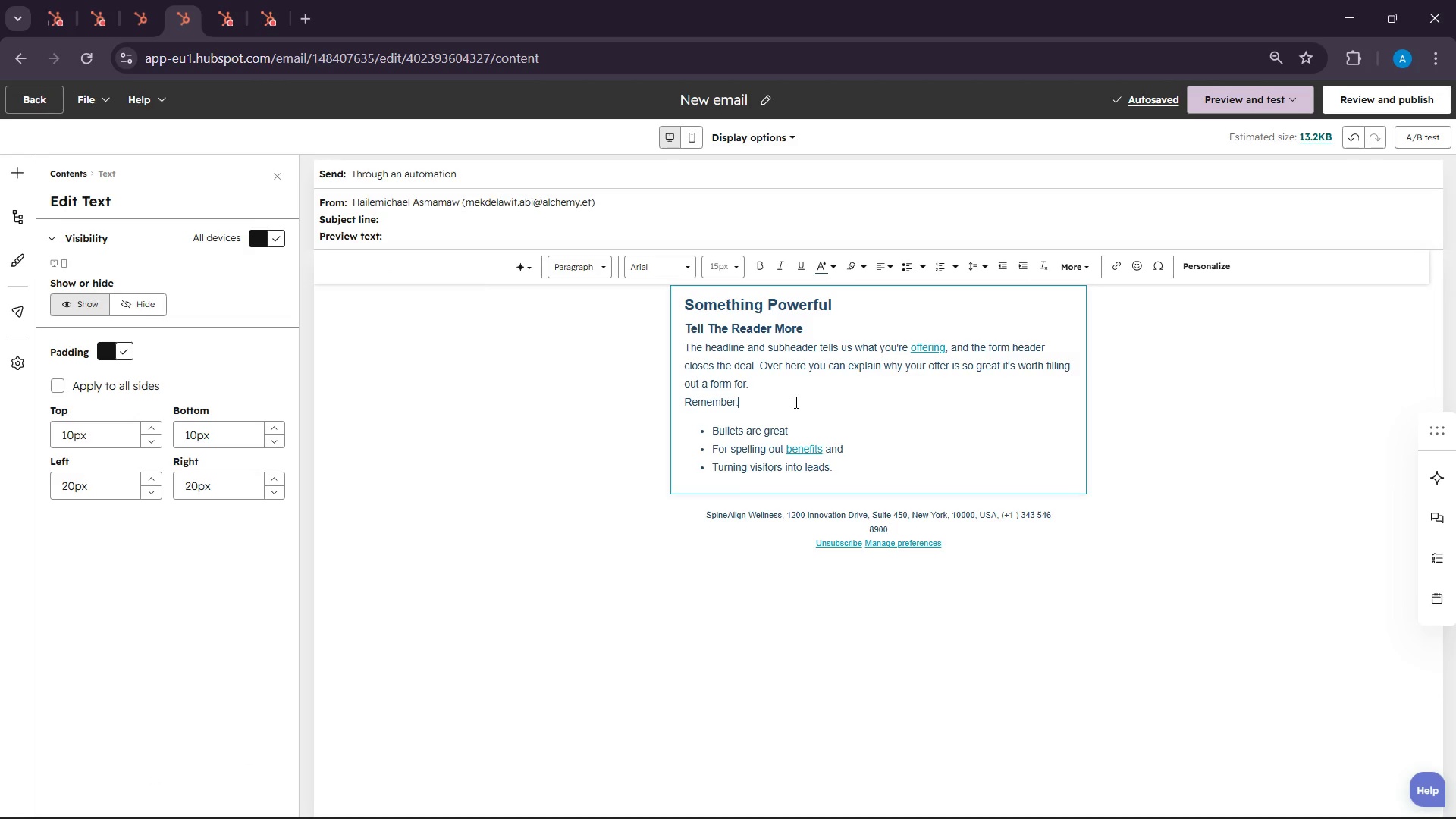 
key(Control+A)
 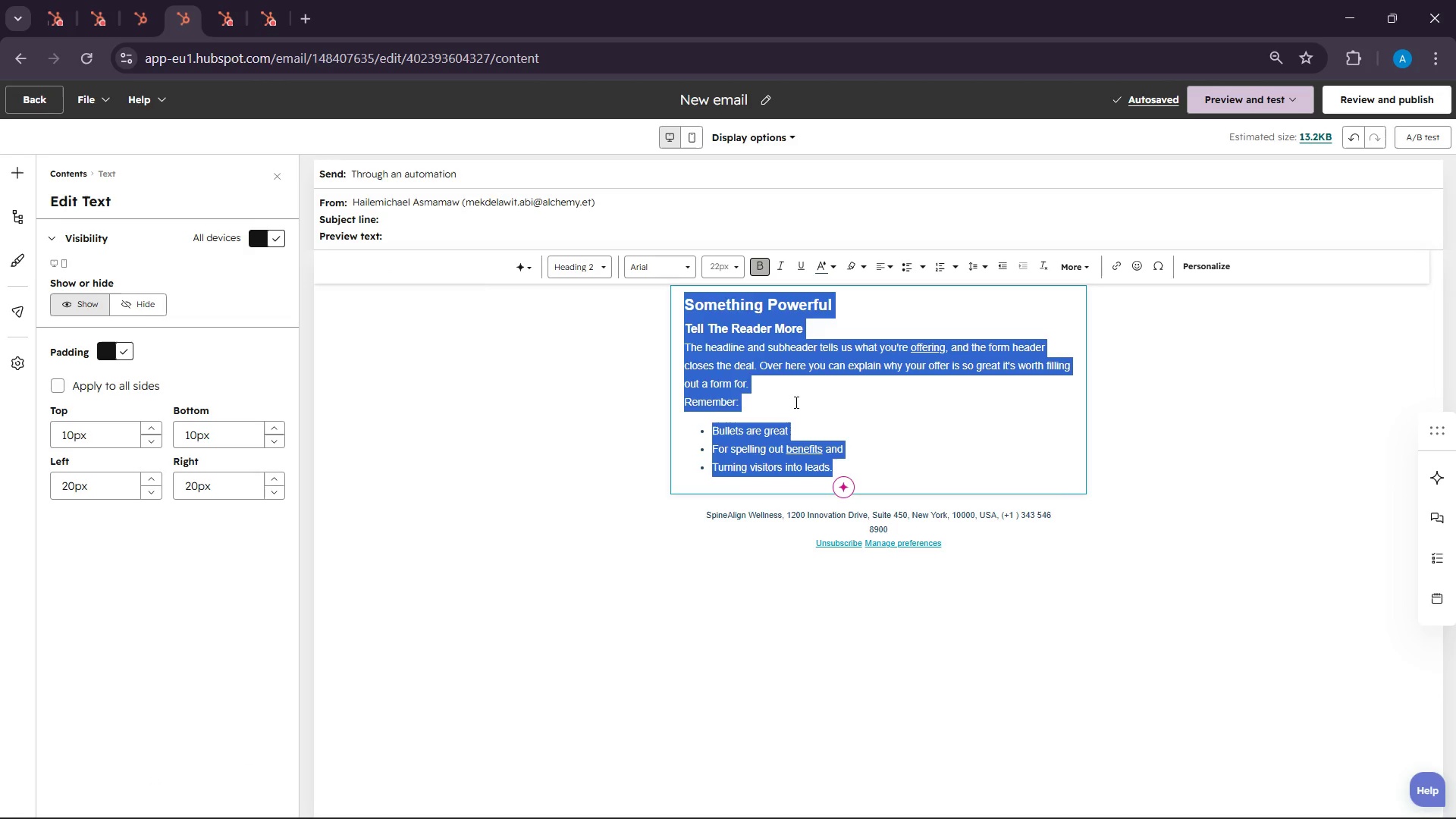 
key(Backspace)
 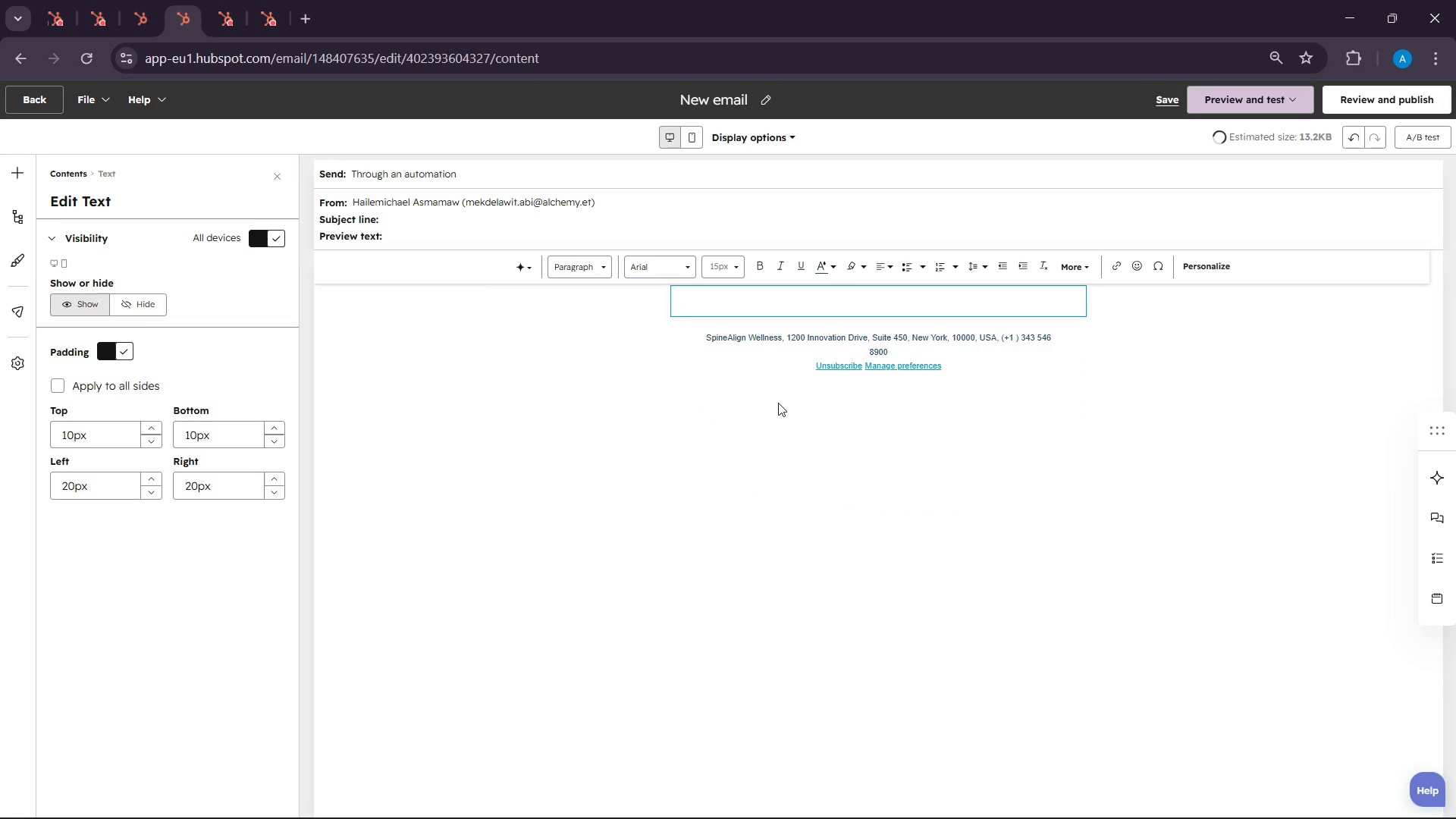 
key(Control+V)
 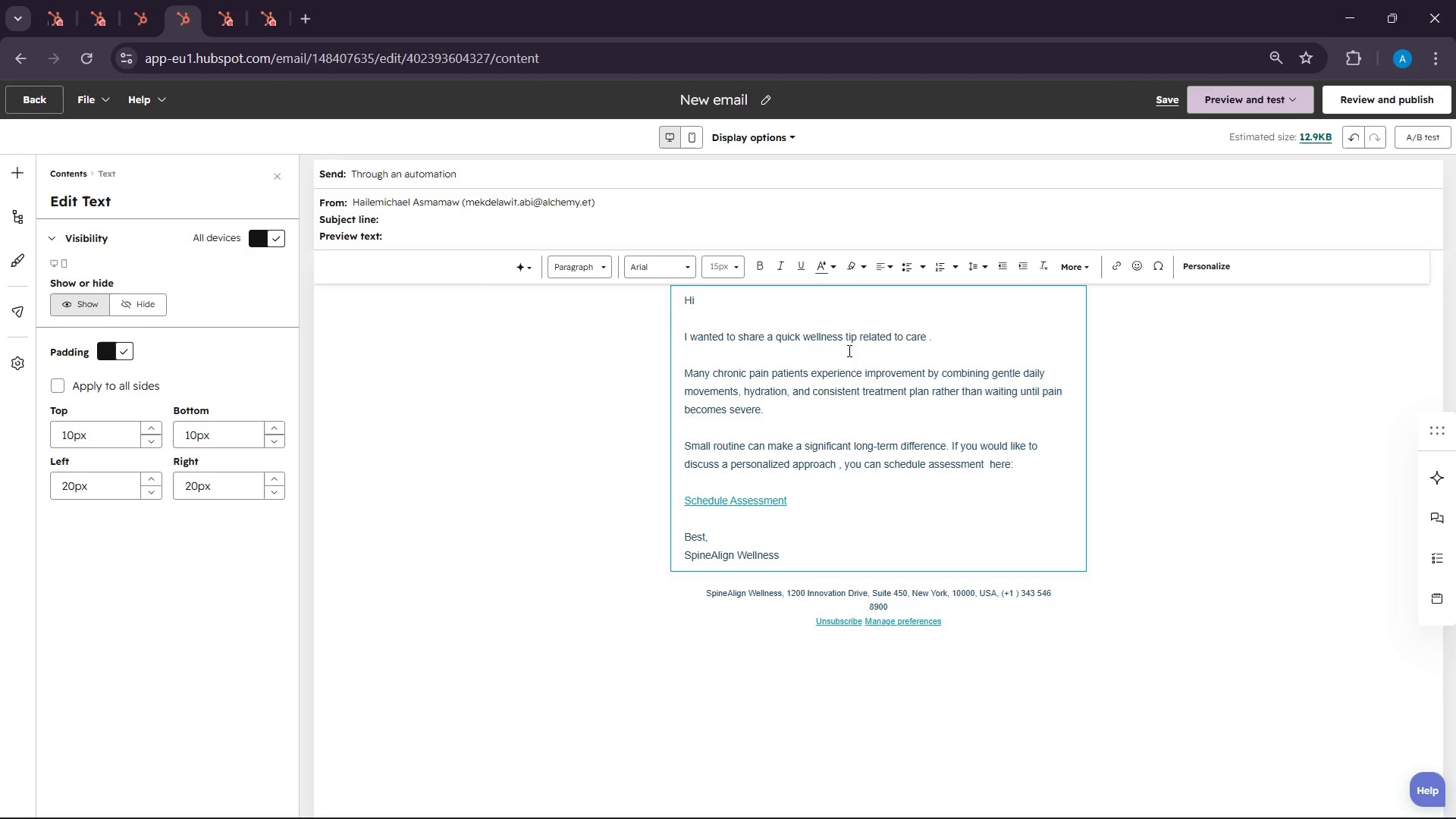 
left_click([766, 287])
 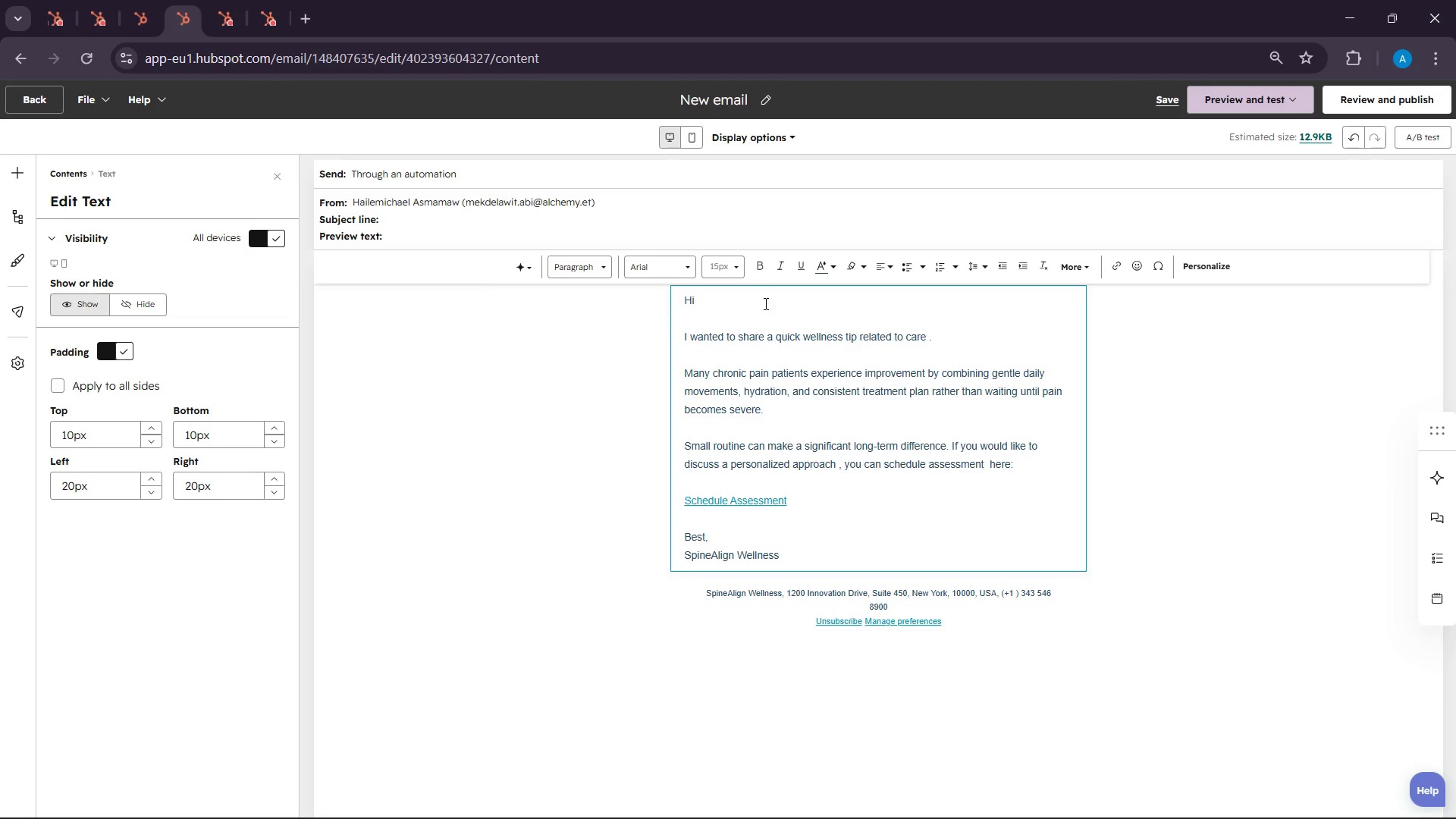 
left_click([764, 304])
 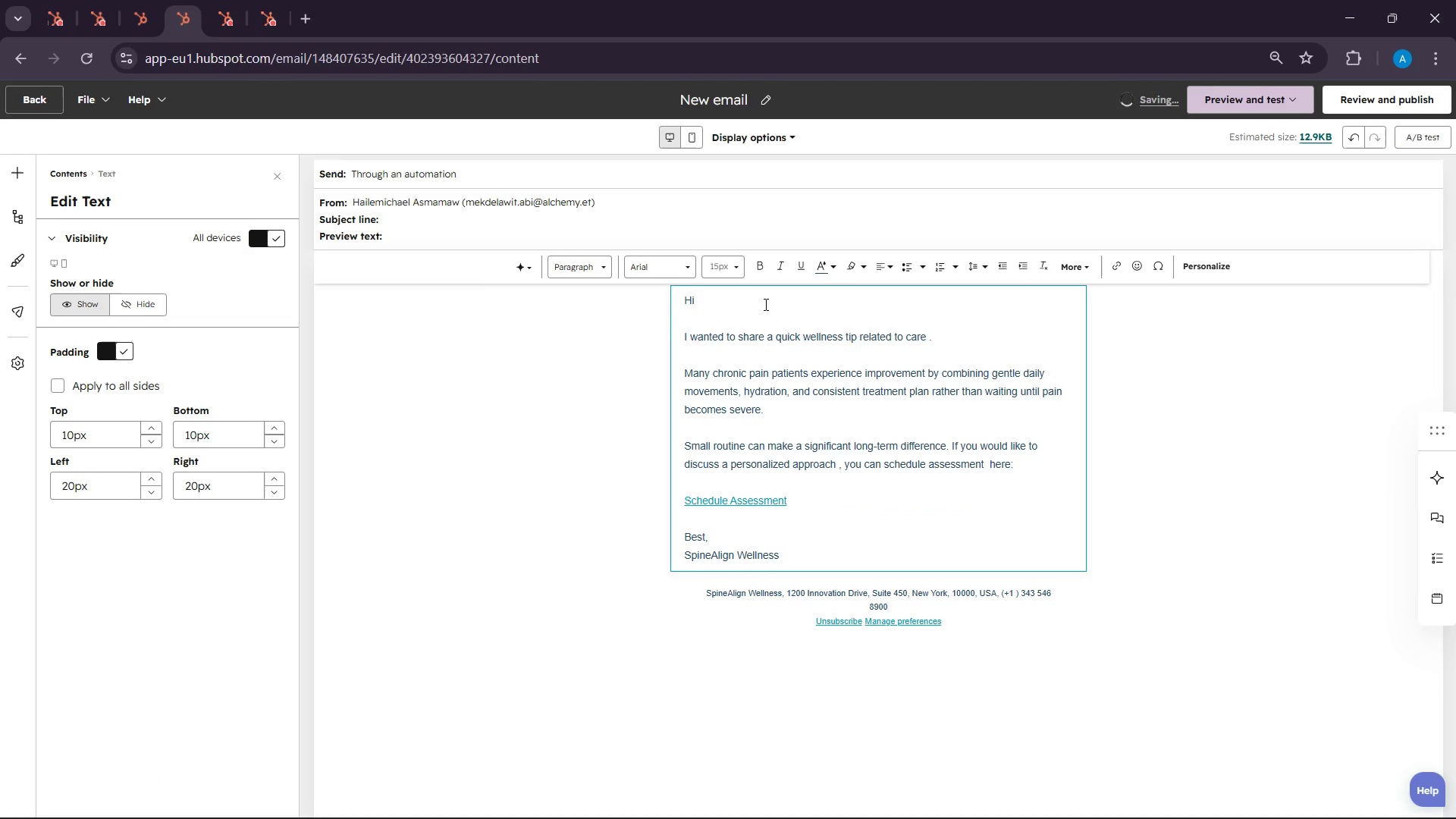 
key(Space)
 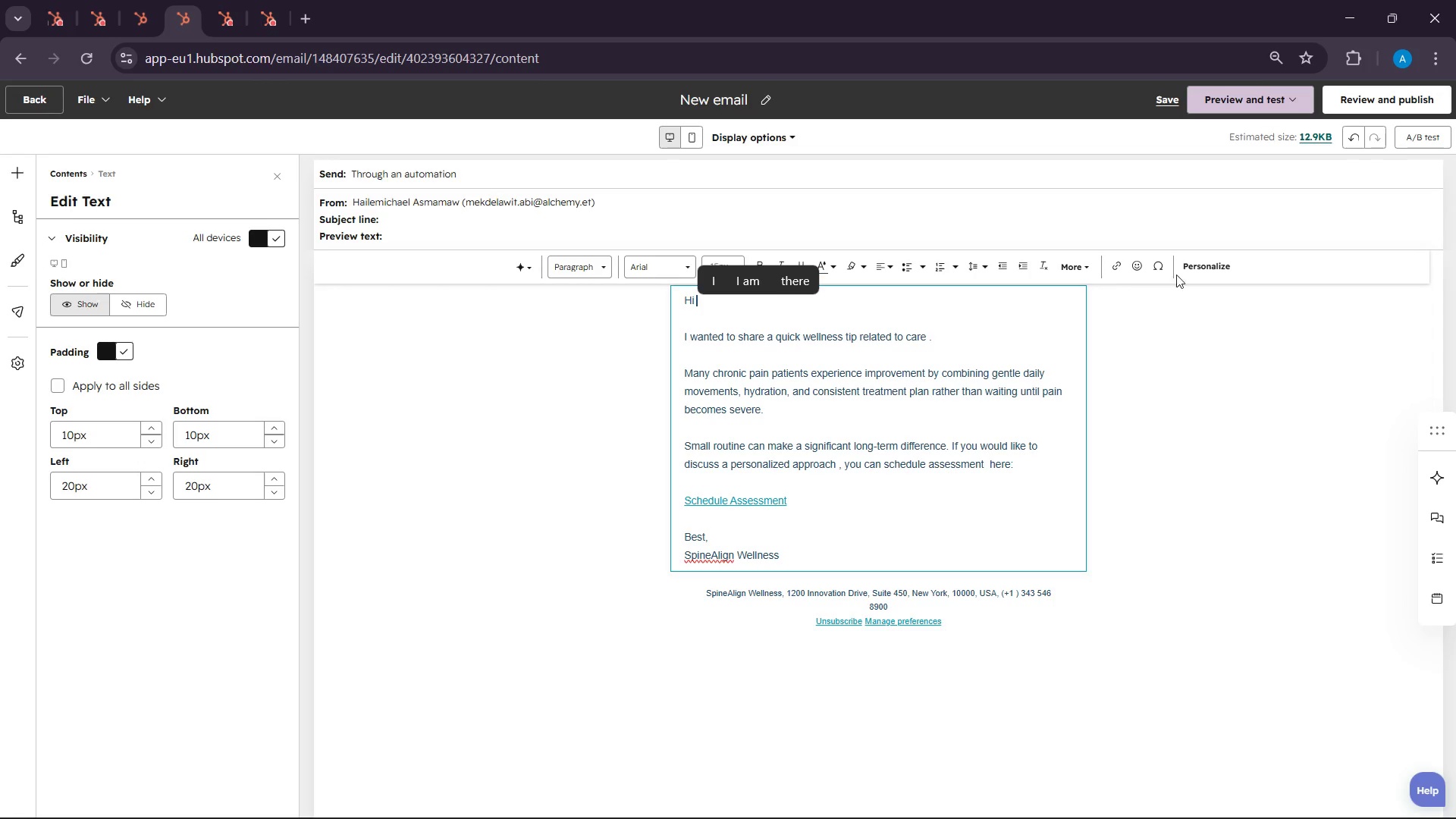 
left_click([1187, 266])
 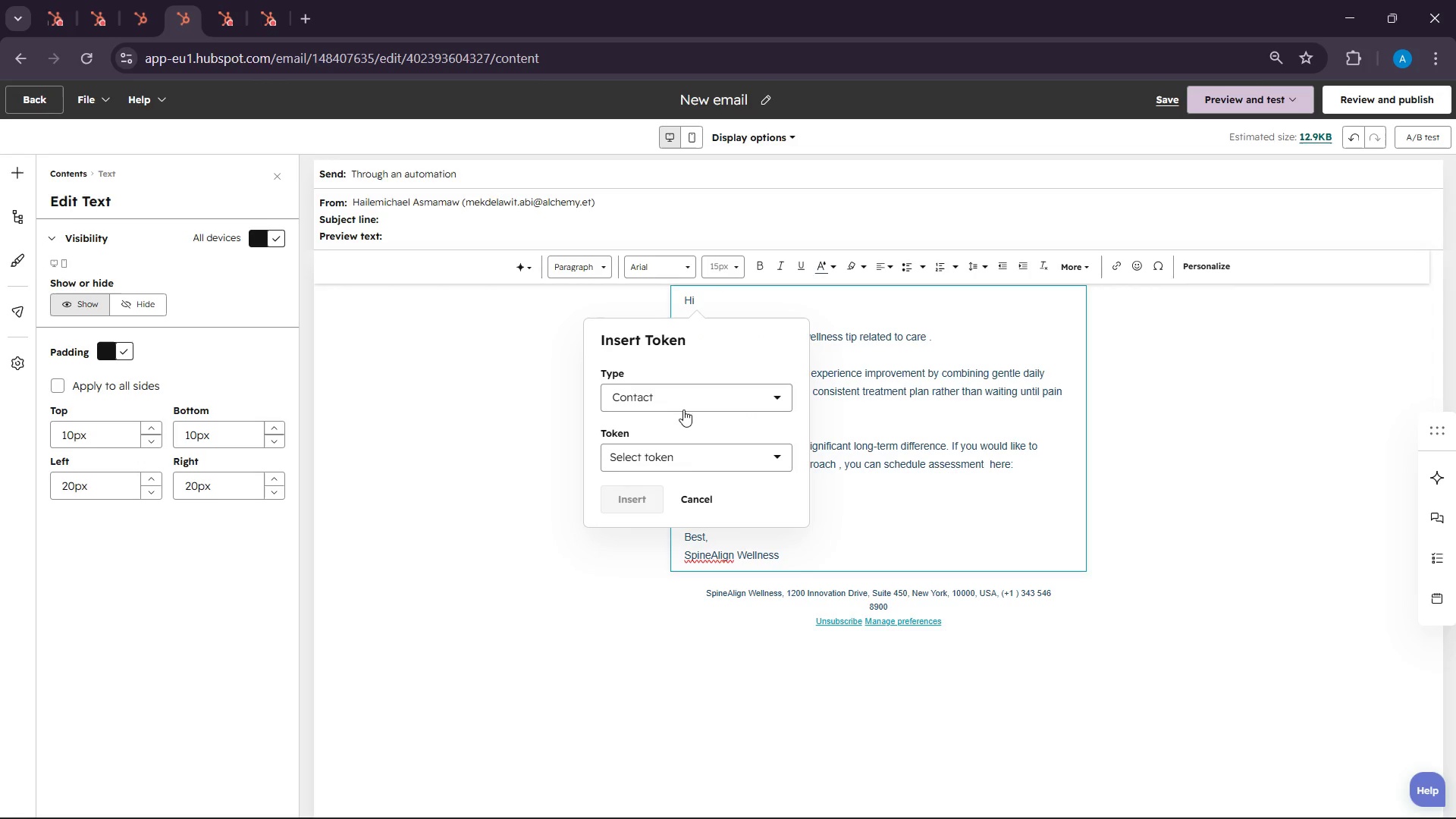 
left_click([692, 470])
 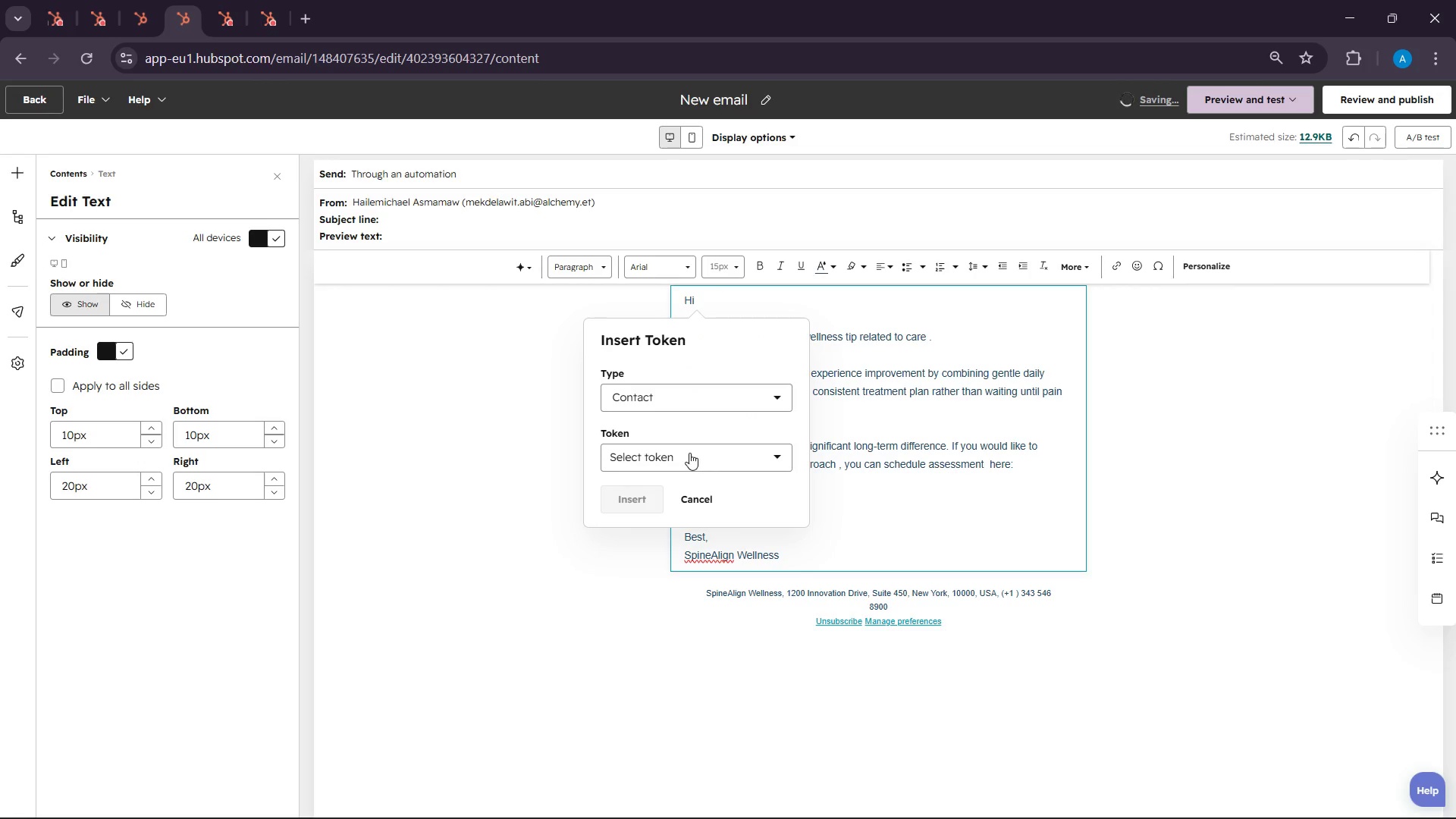 
left_click([689, 453])
 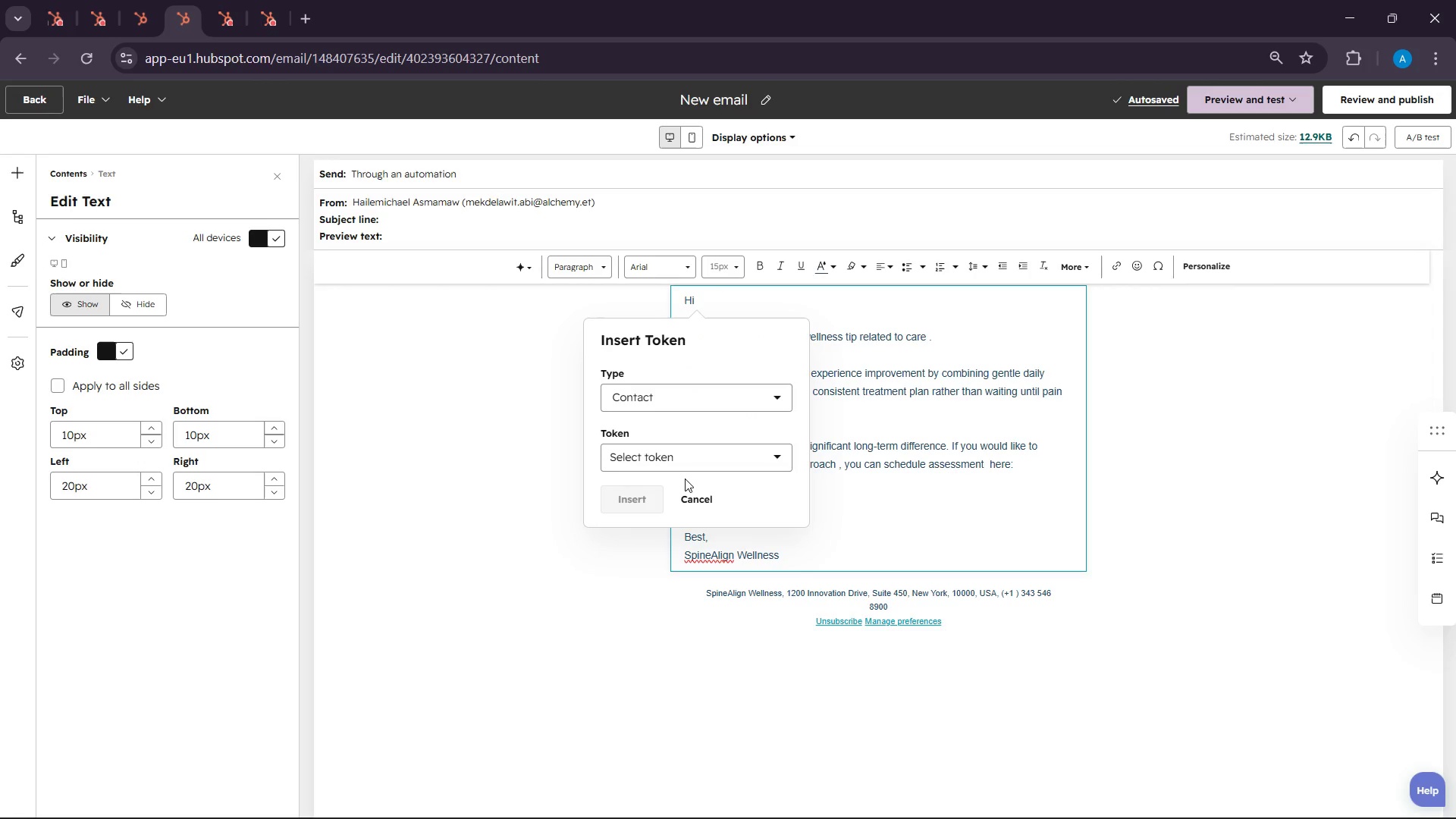 
left_click([681, 469])
 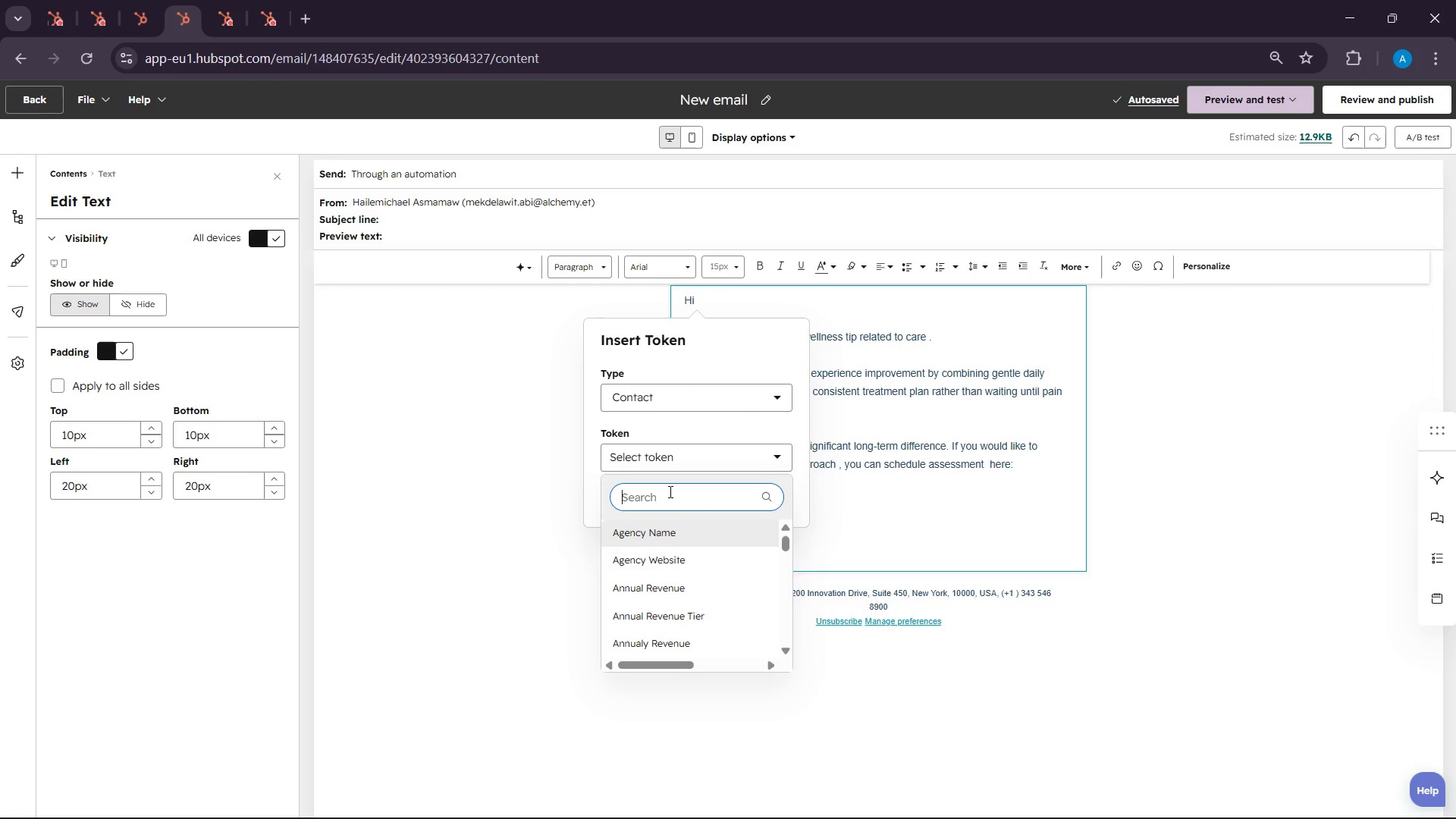 
type(first name)
 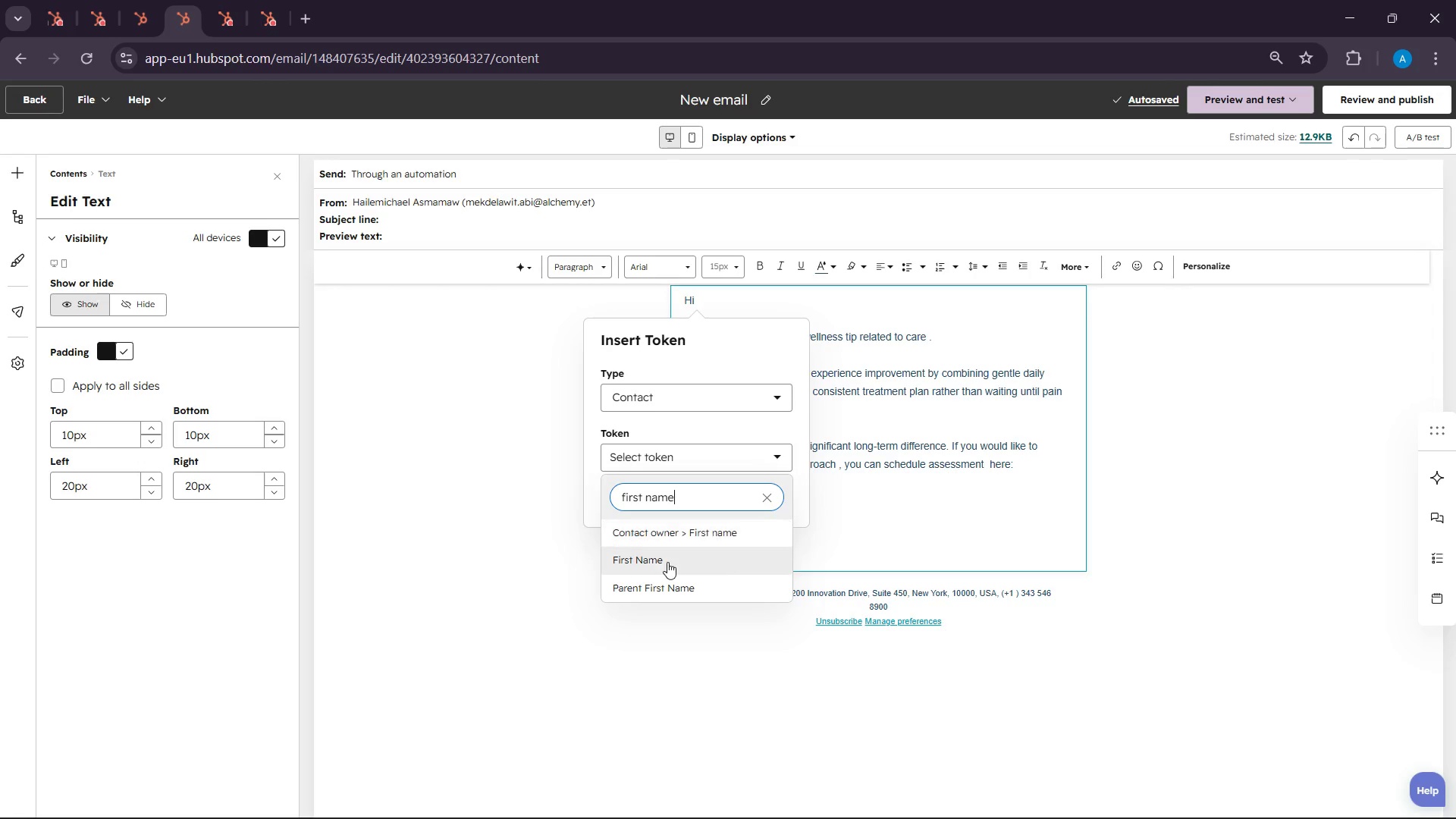 
left_click([666, 567])
 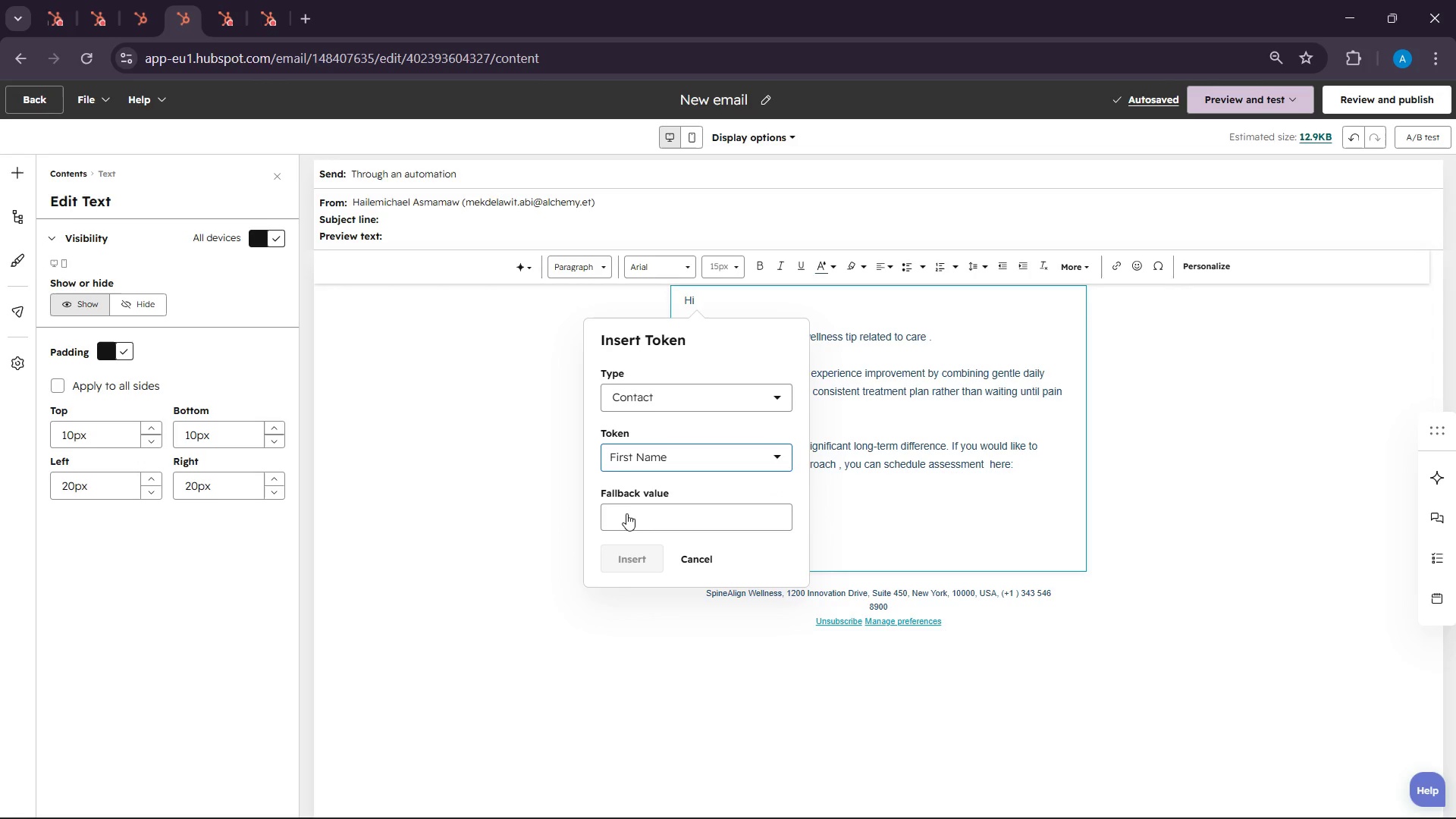 
left_click([626, 513])
 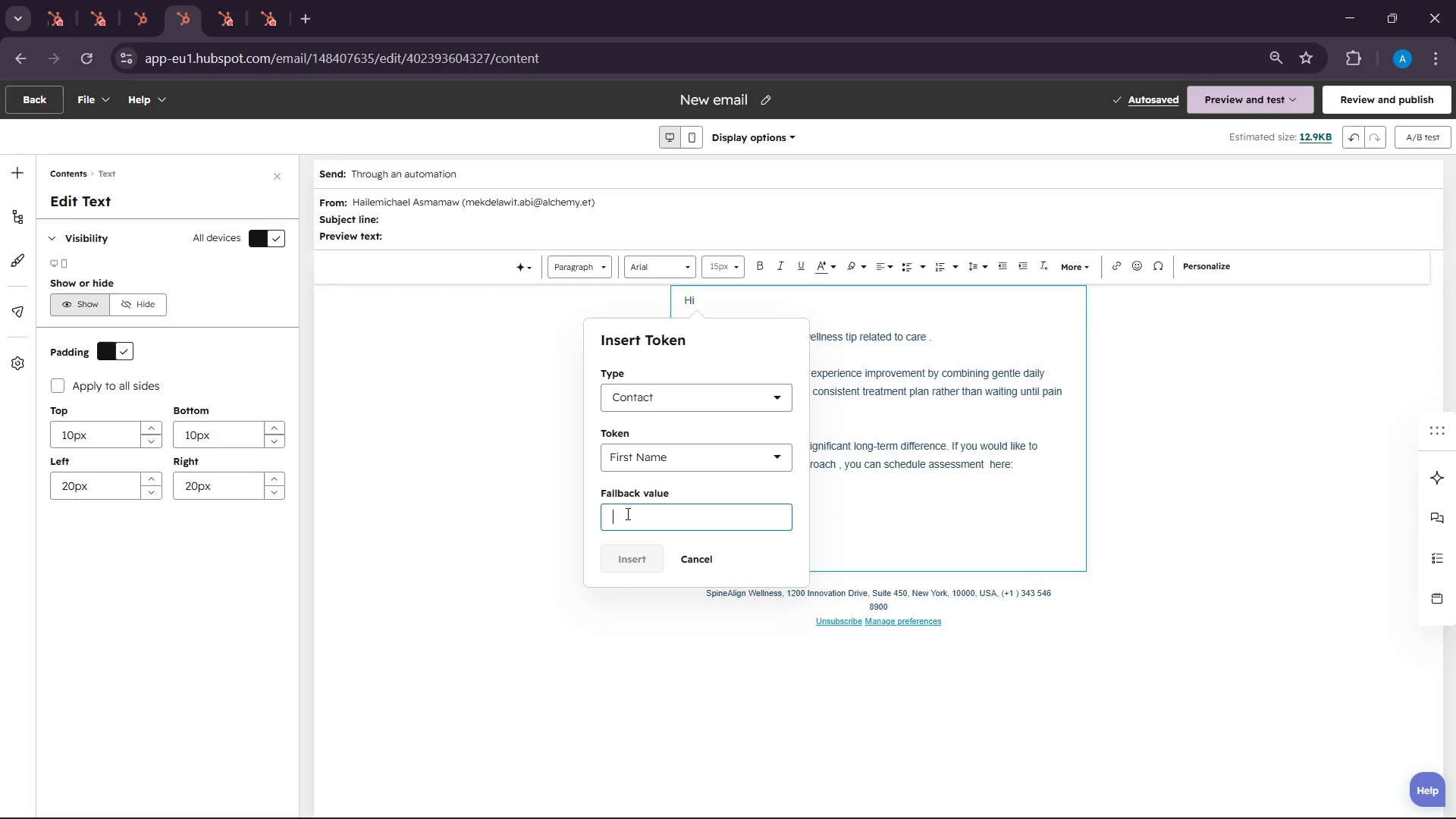 
type(There)
 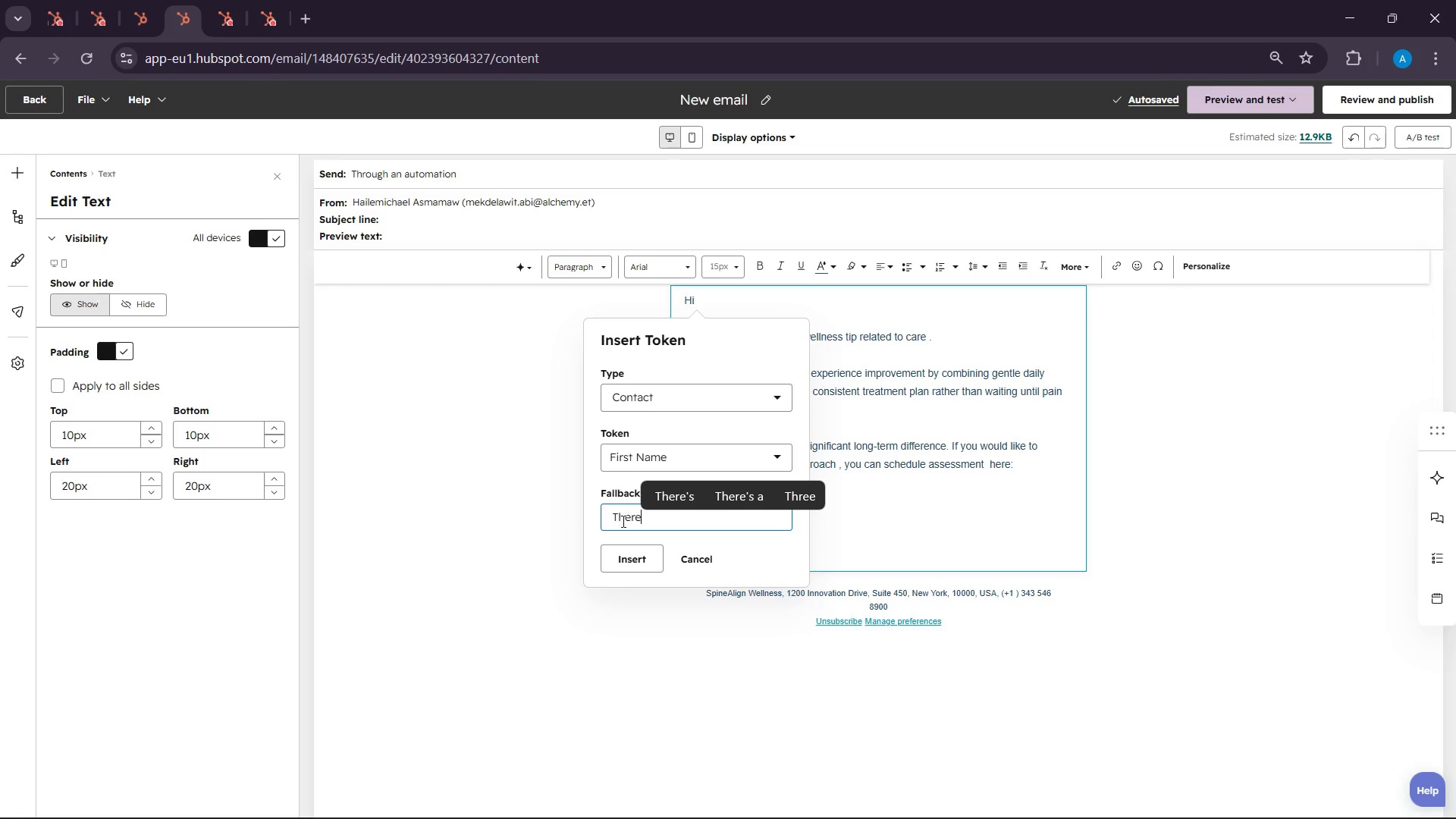 
left_click([613, 560])
 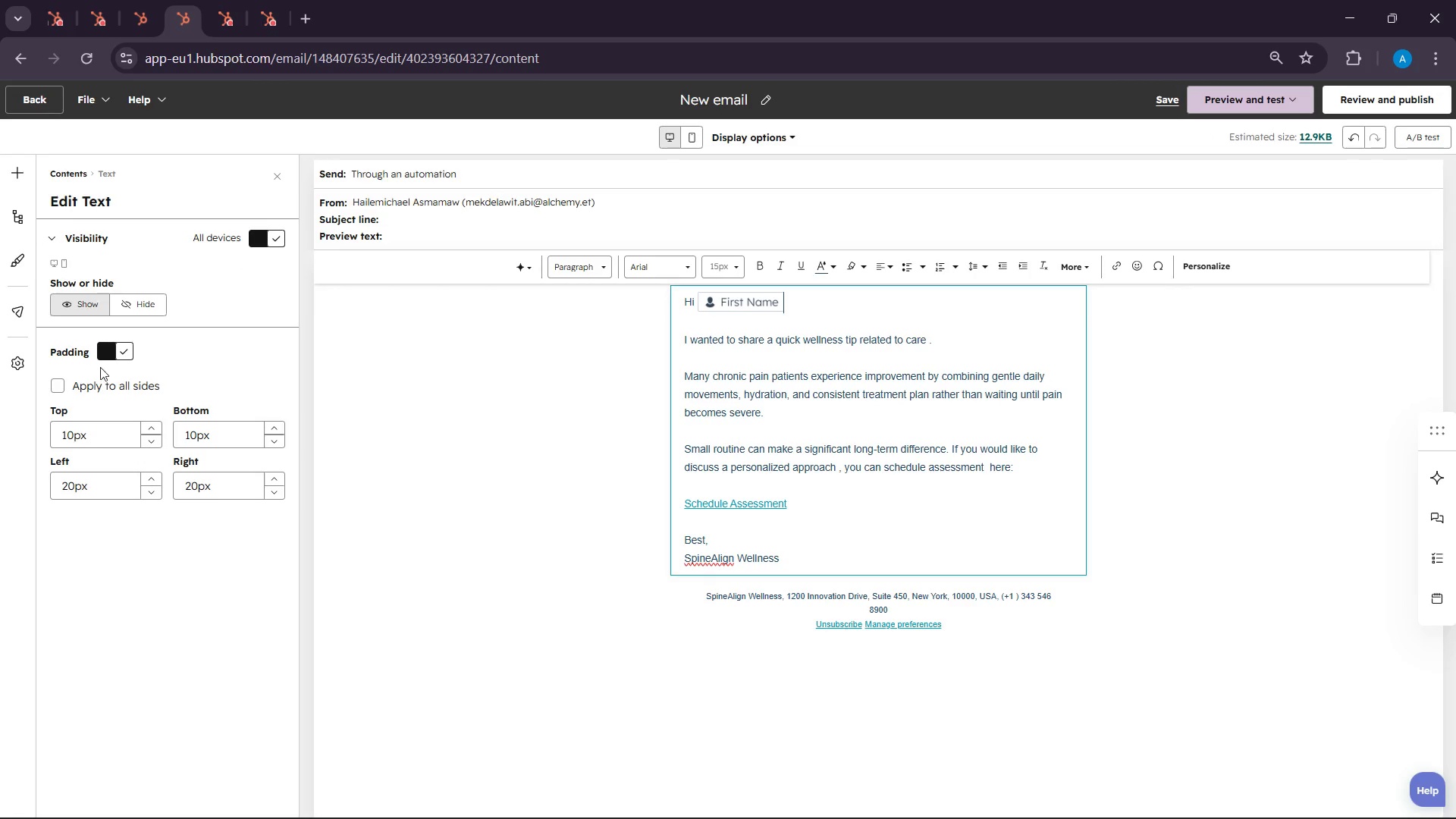 
left_click([136, 8])
 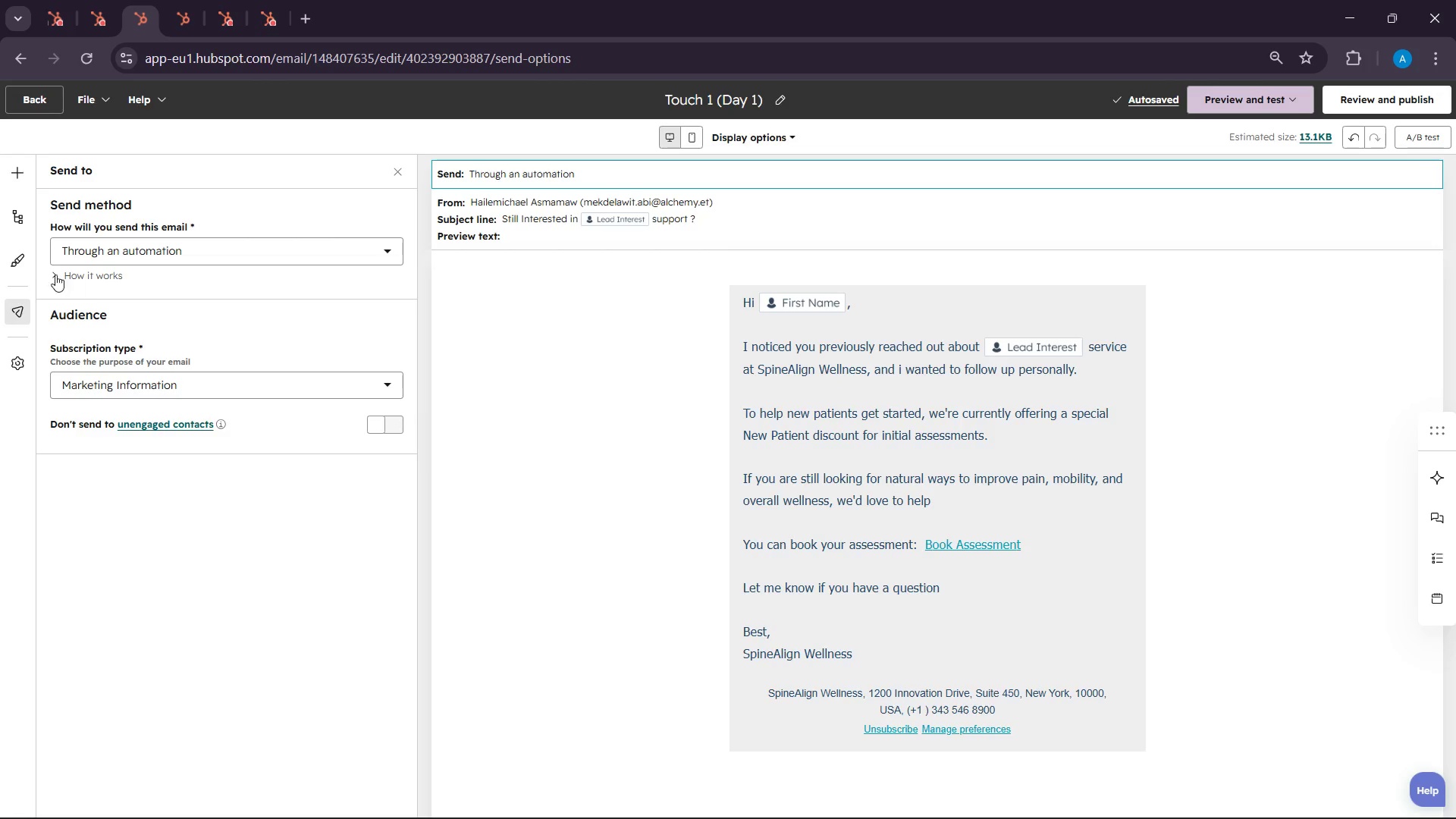 
left_click([18, 264])
 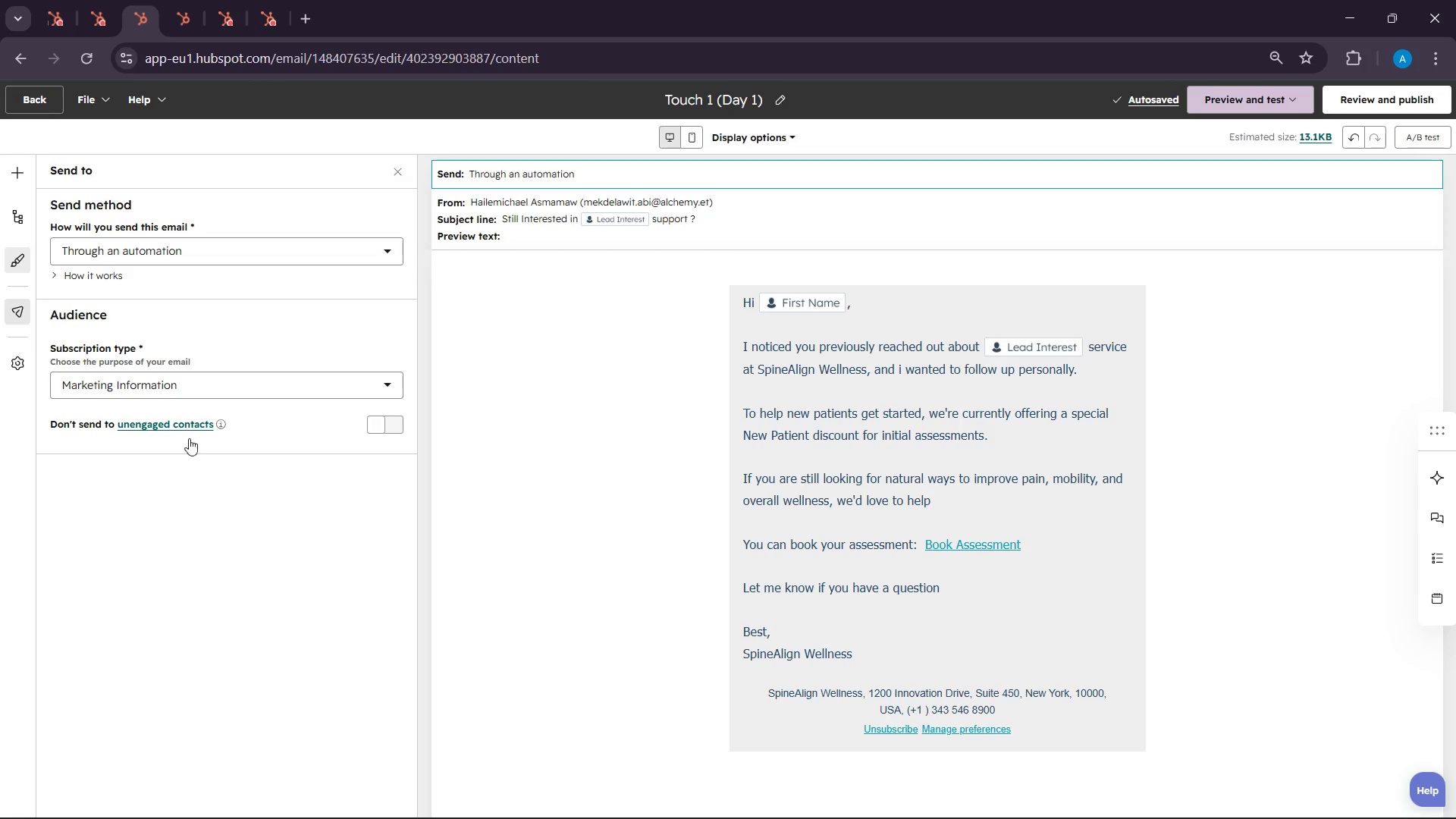 
scroll: coordinate [100, 535], scroll_direction: down, amount: 2.0
 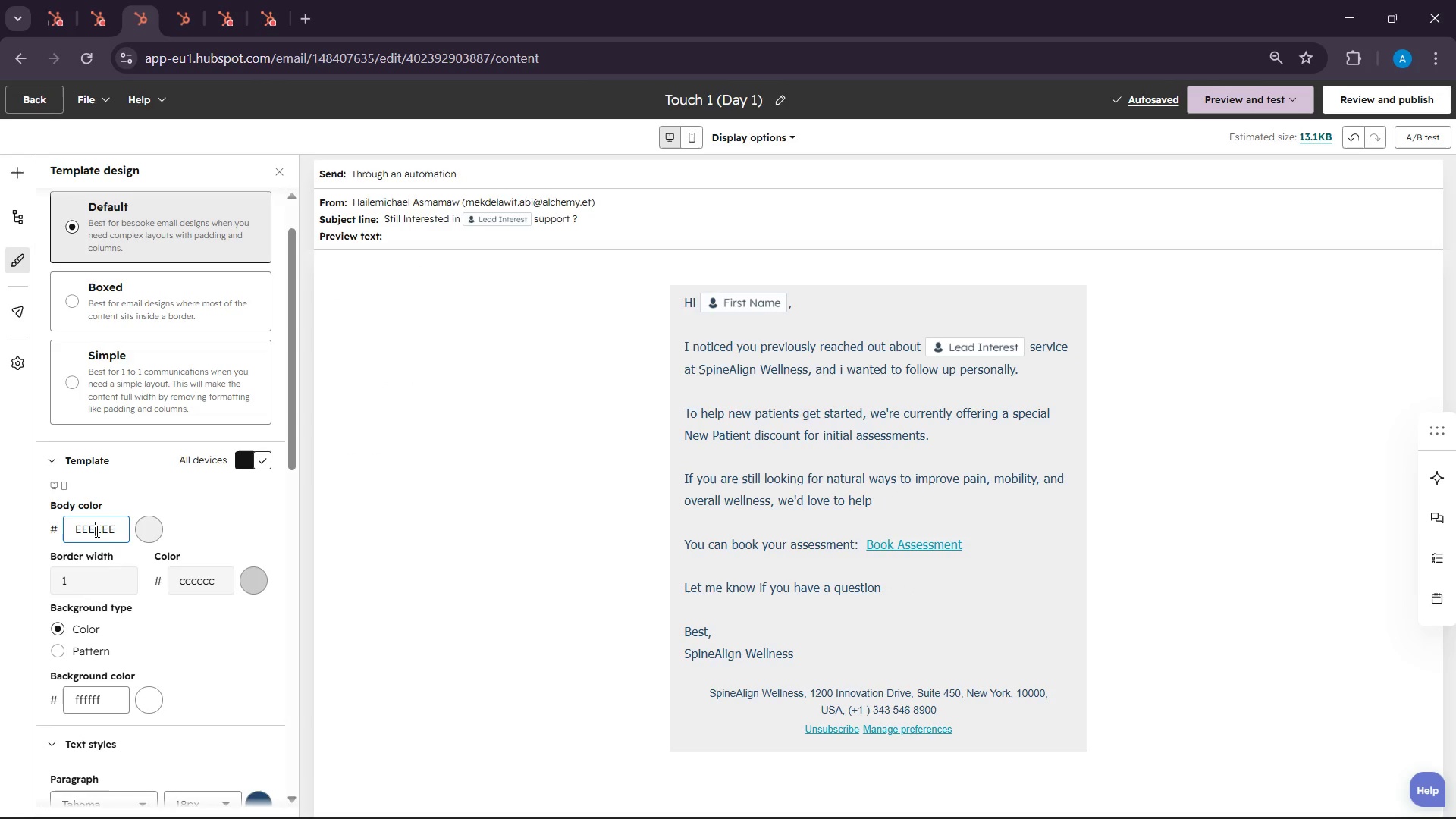 
double_click([96, 531])
 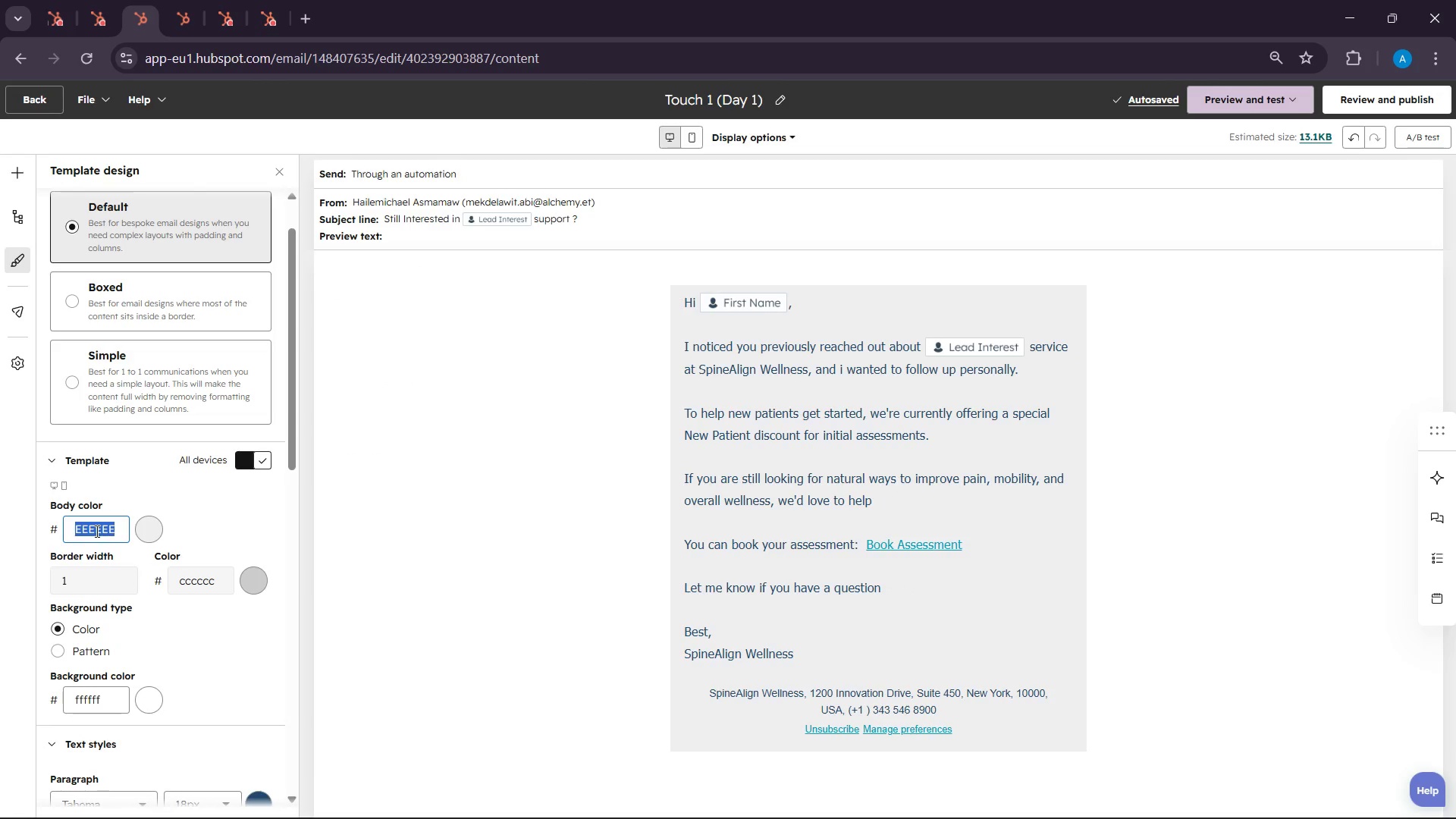 
triple_click([96, 531])
 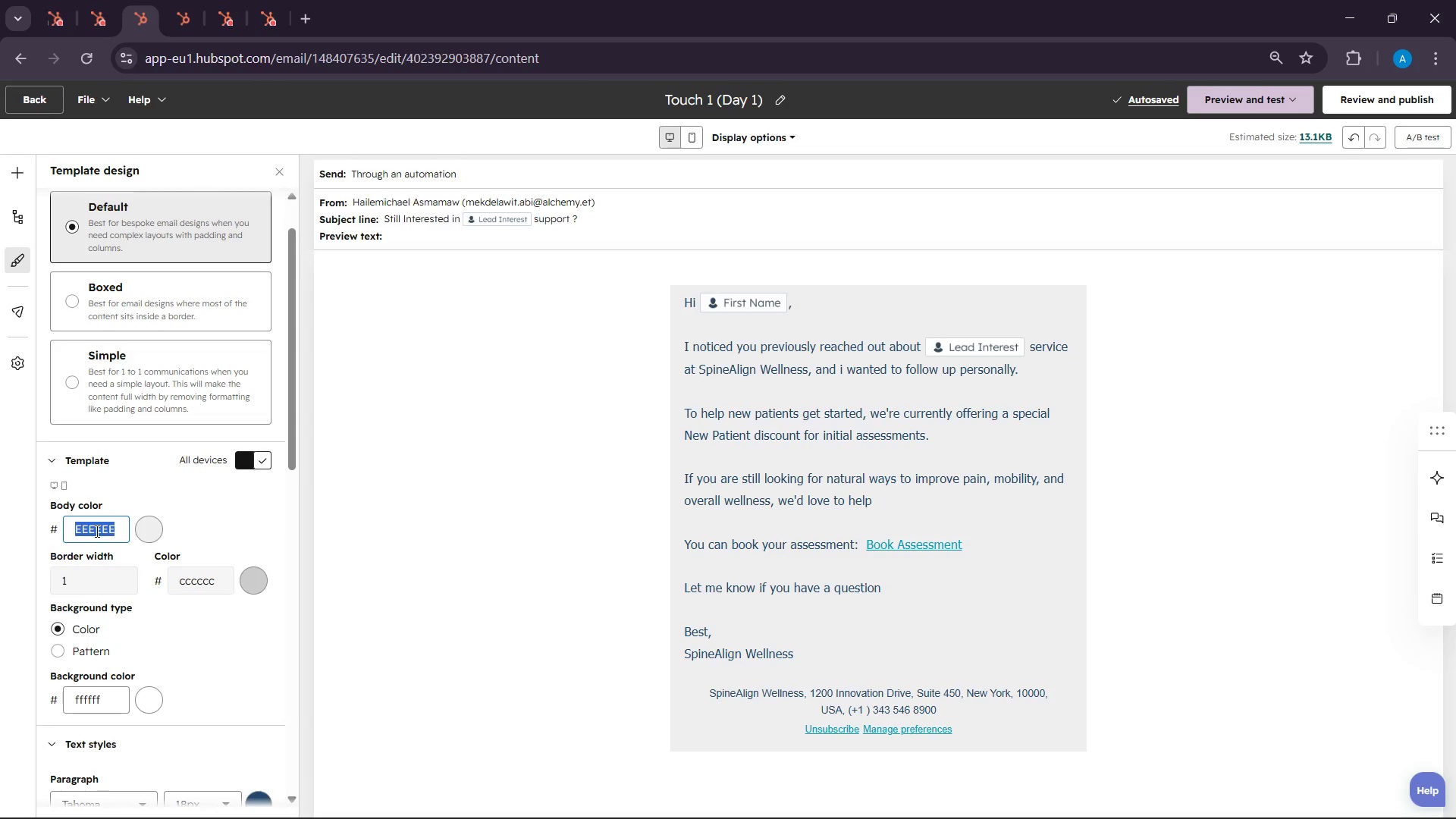 
key(Control+C)
 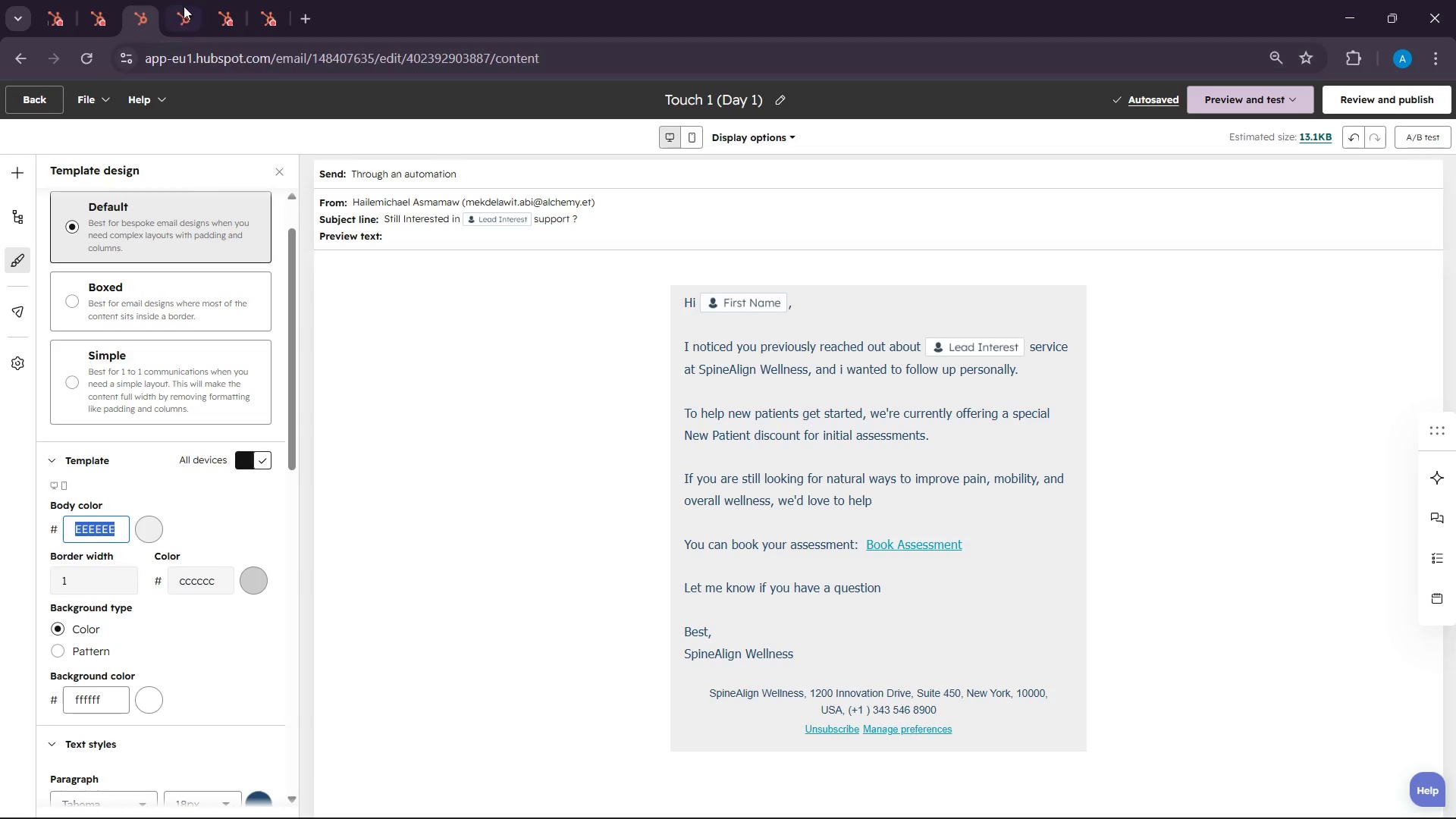 
left_click([184, 0])
 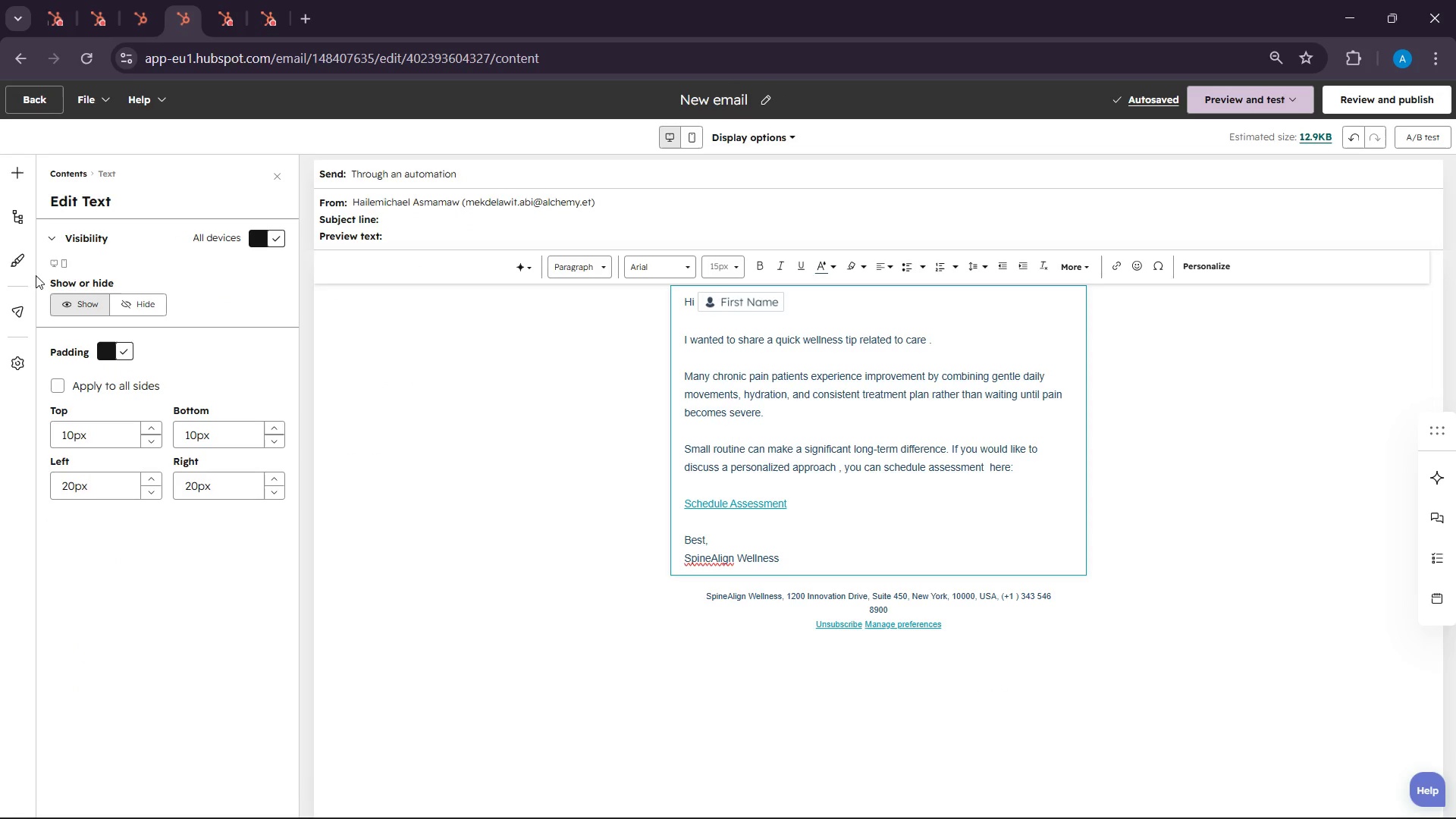 
left_click([18, 259])
 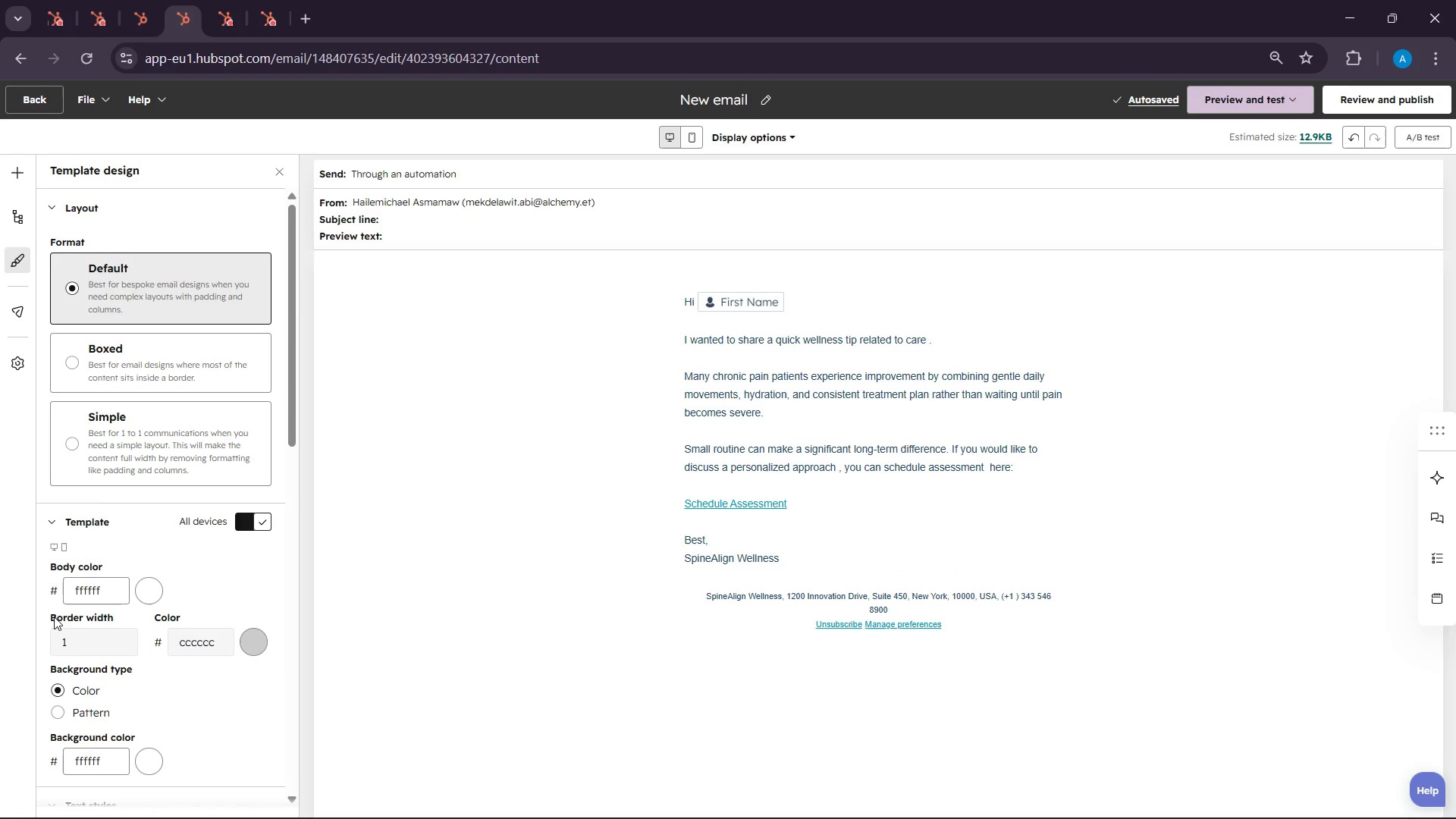 
scroll: coordinate [83, 620], scroll_direction: down, amount: 1.0
 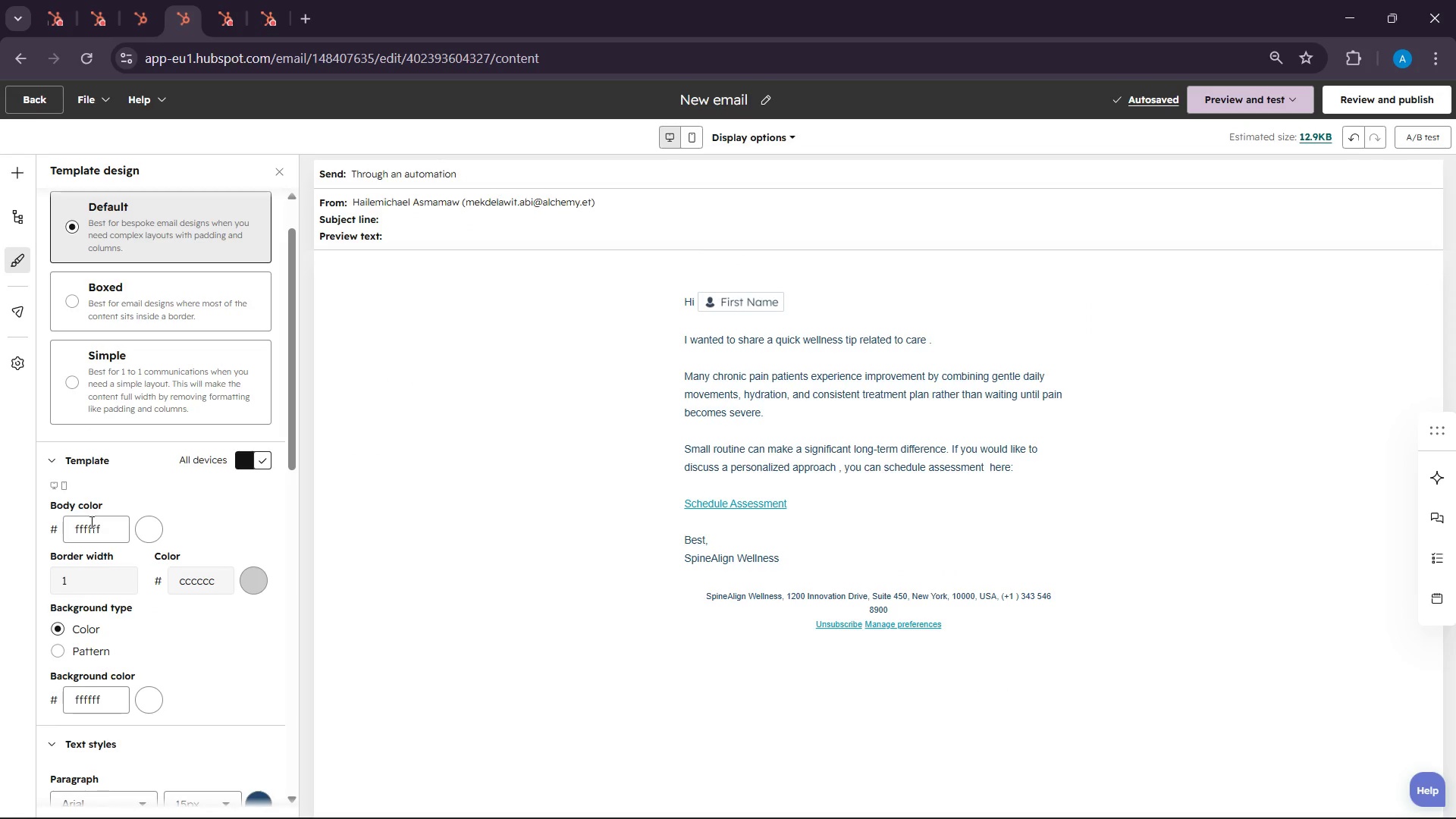 
double_click([86, 533])
 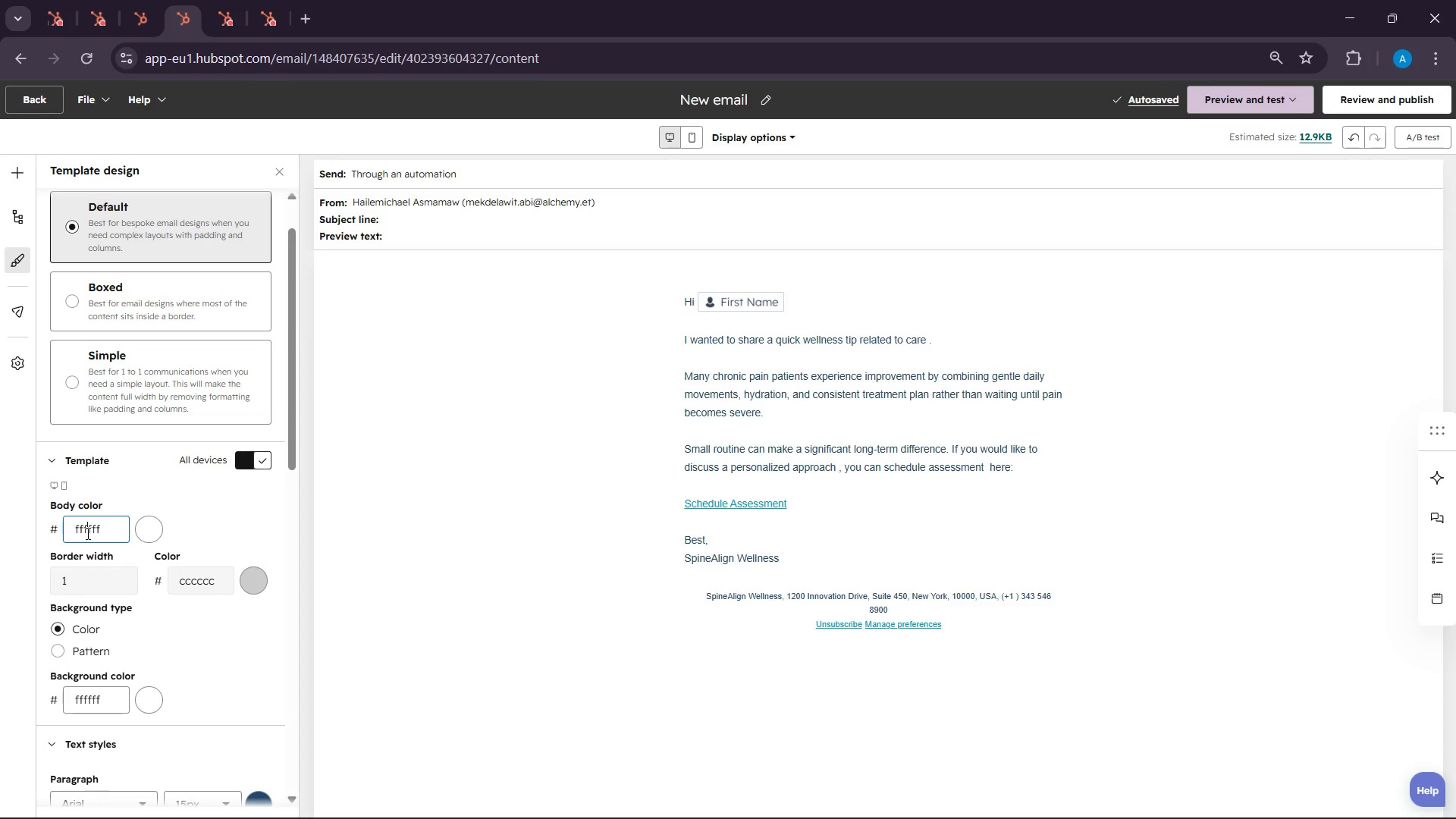 
triple_click([86, 533])
 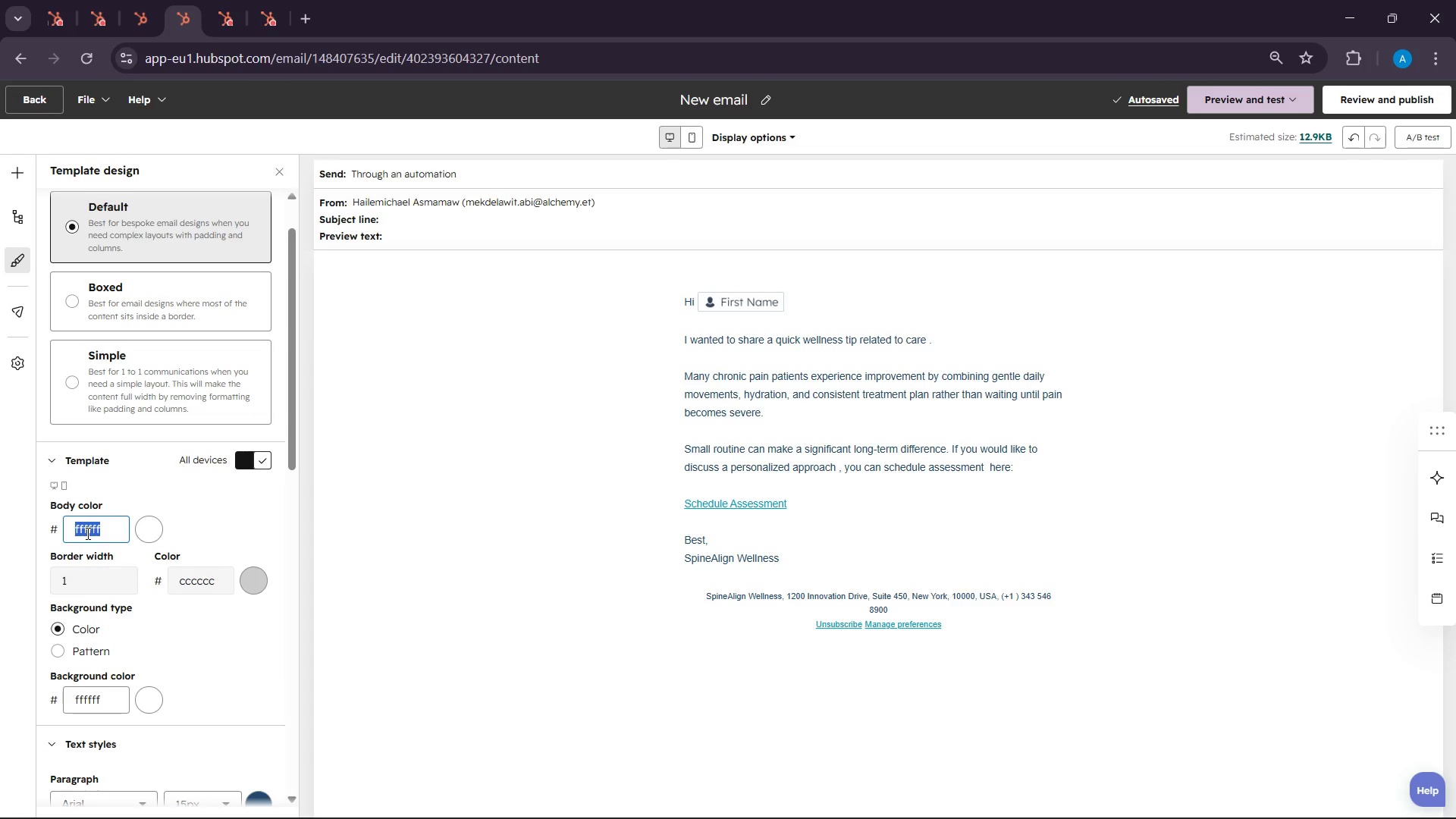 
key(Control+V)
 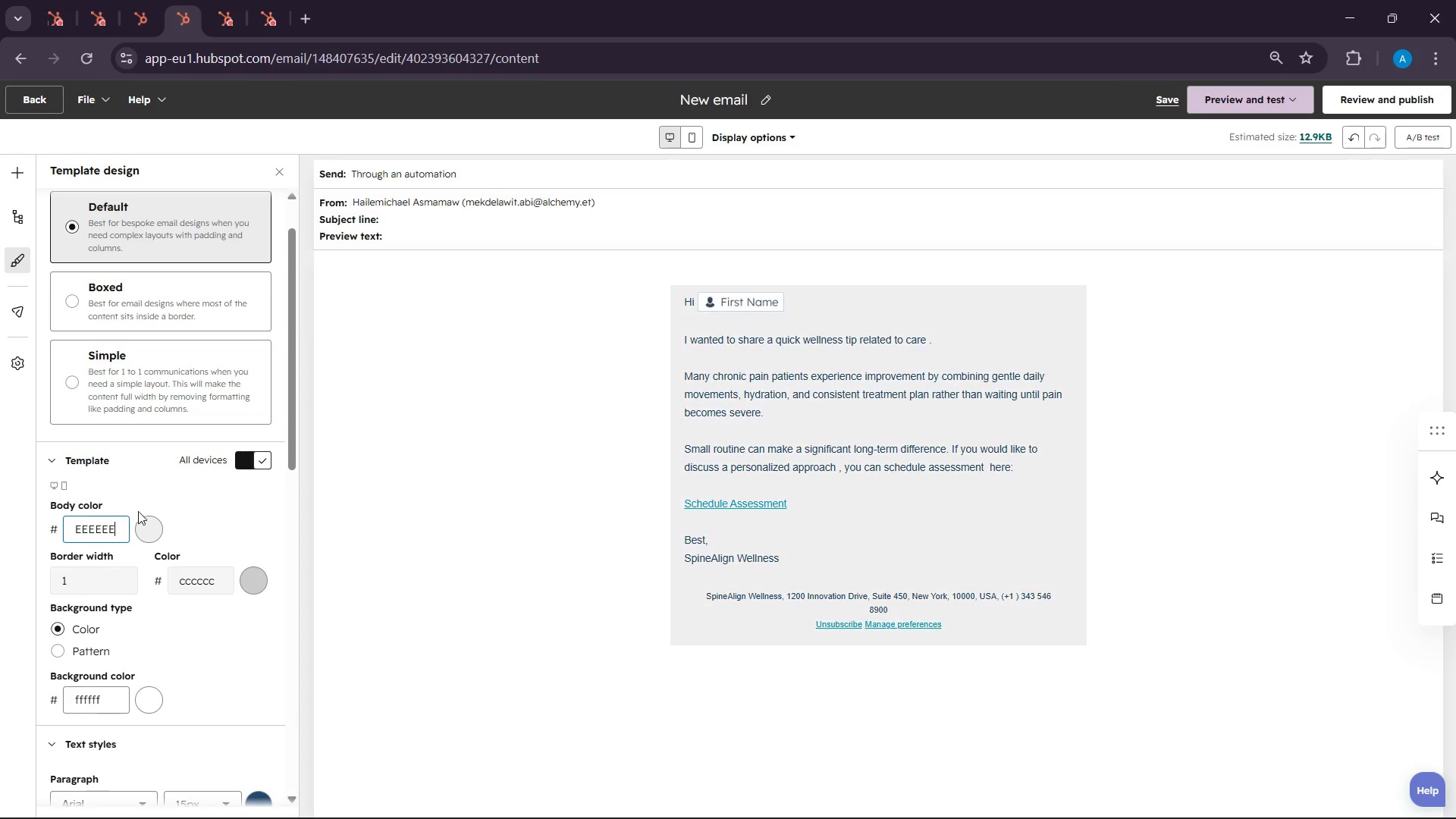 
scroll: coordinate [144, 529], scroll_direction: down, amount: 5.0
 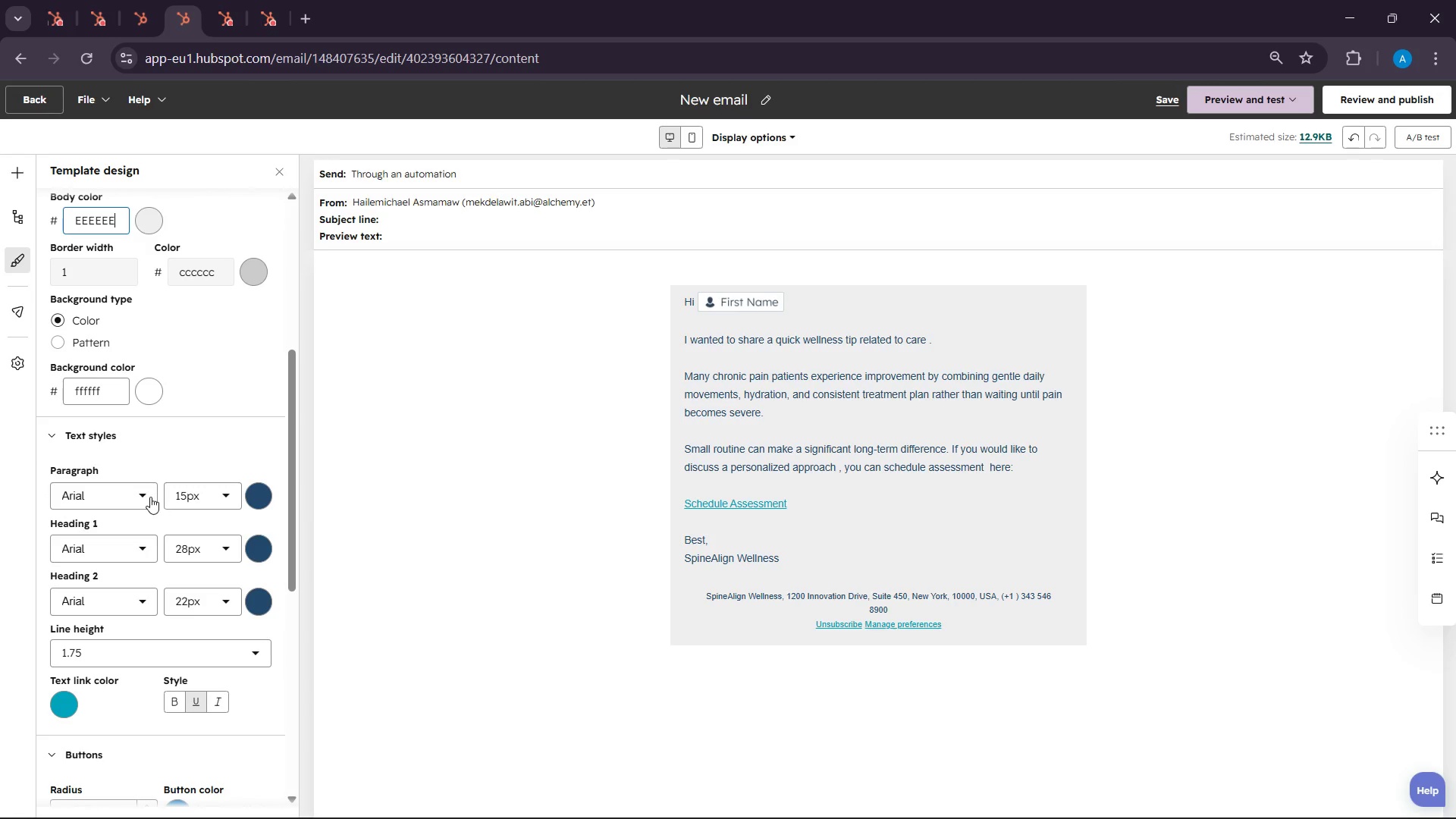 
left_click([150, 497])
 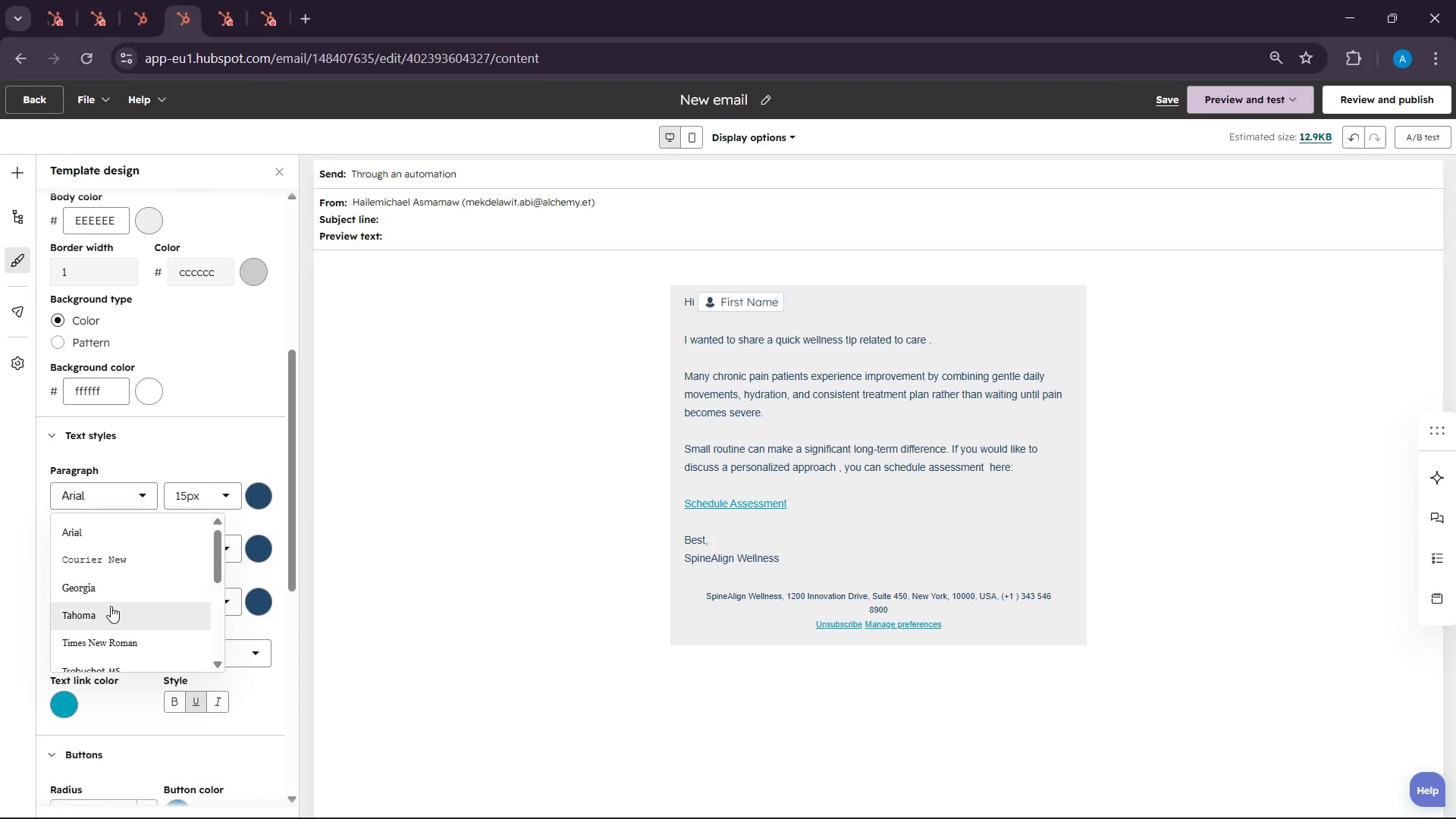 
left_click([107, 614])
 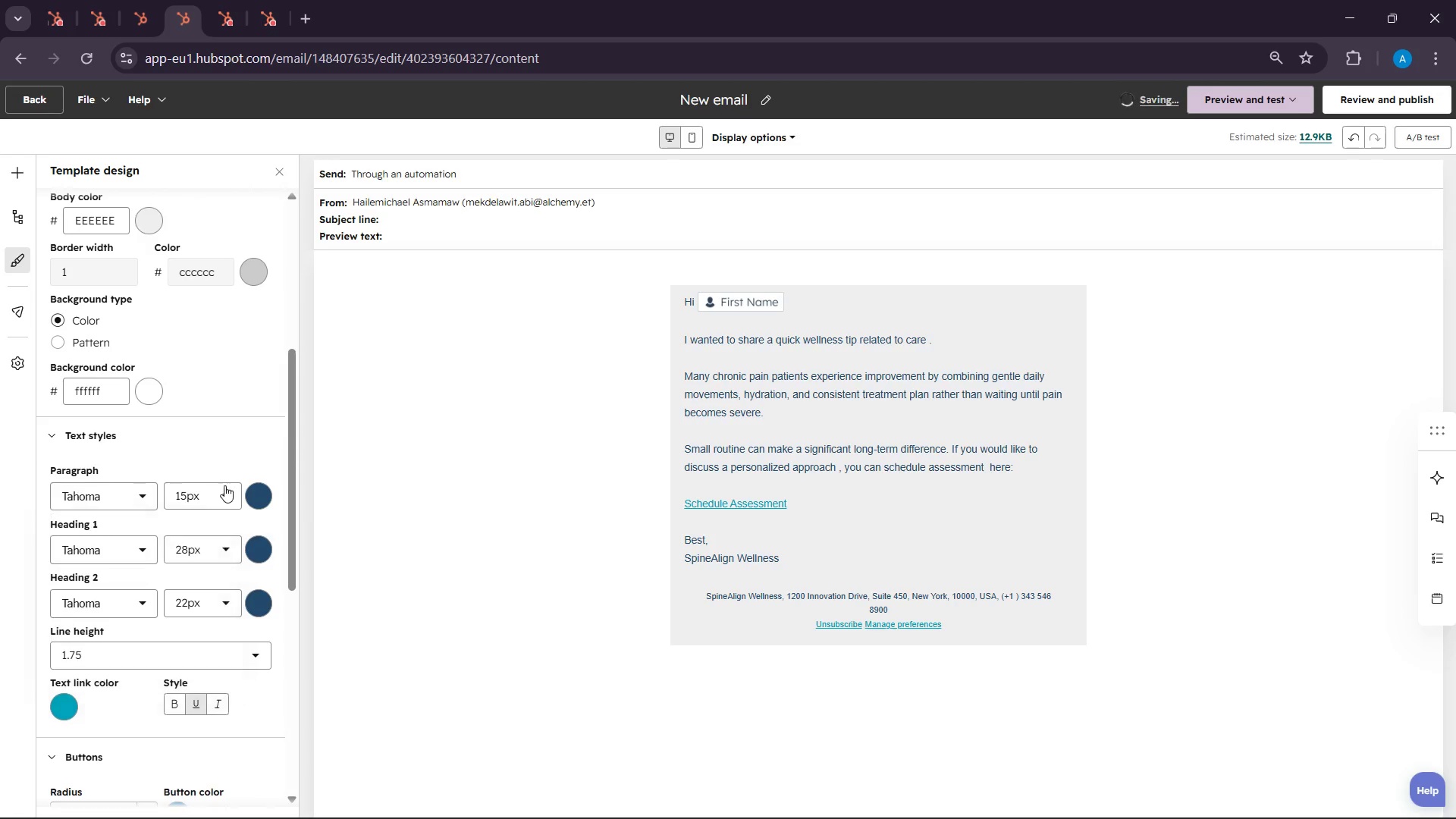 
left_click([224, 485])
 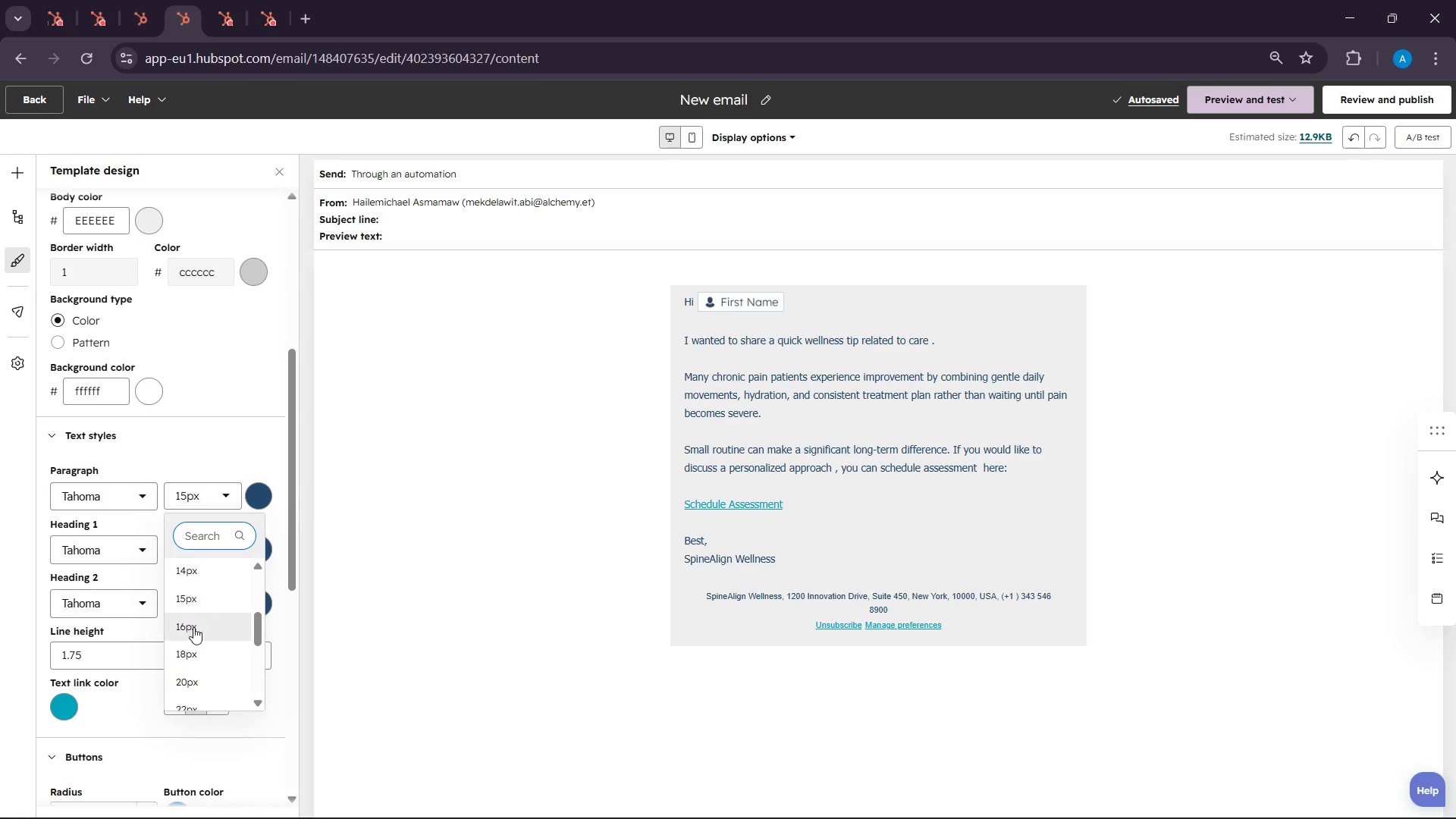 
left_click([187, 654])
 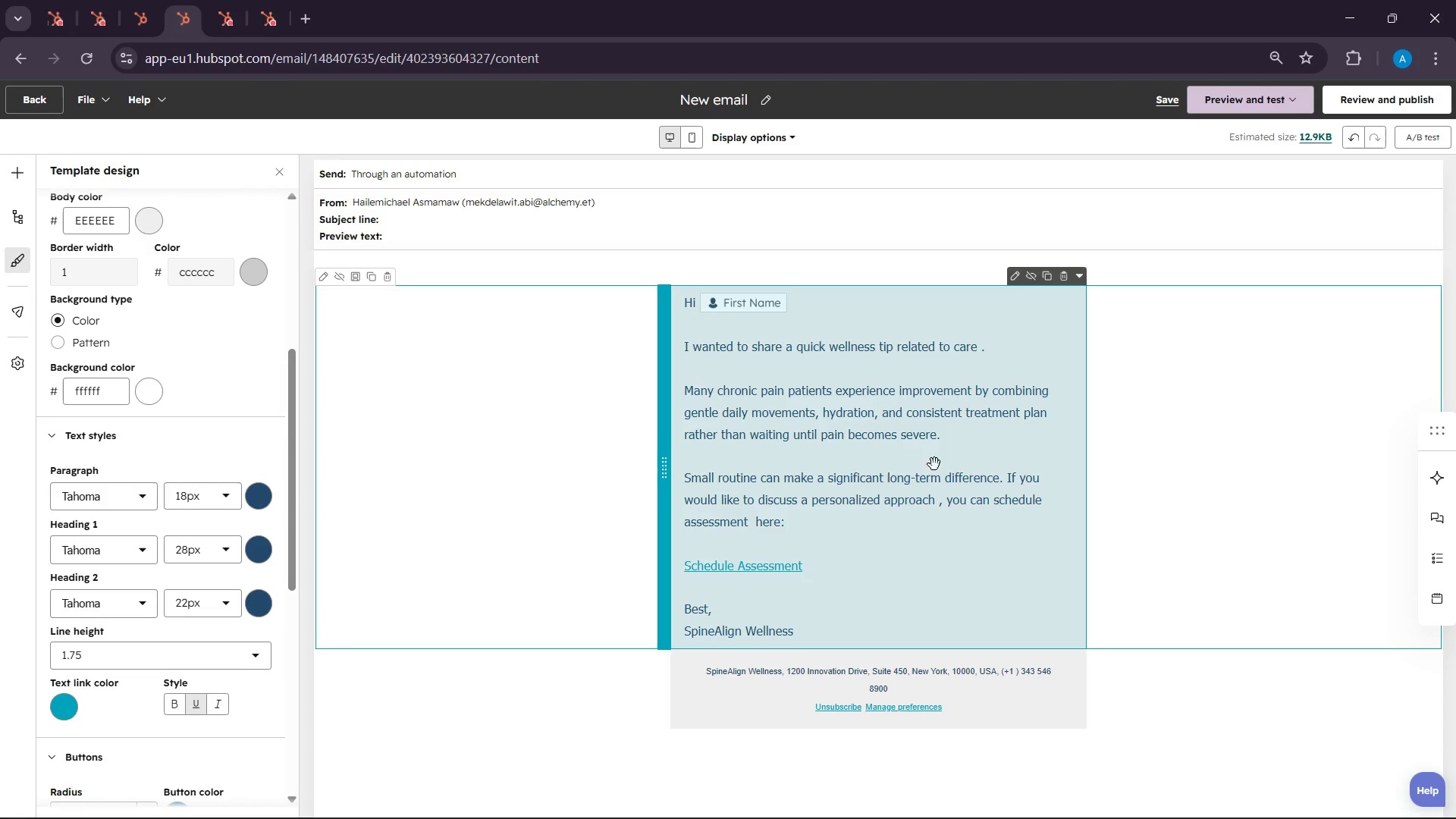 
left_click([971, 475])
 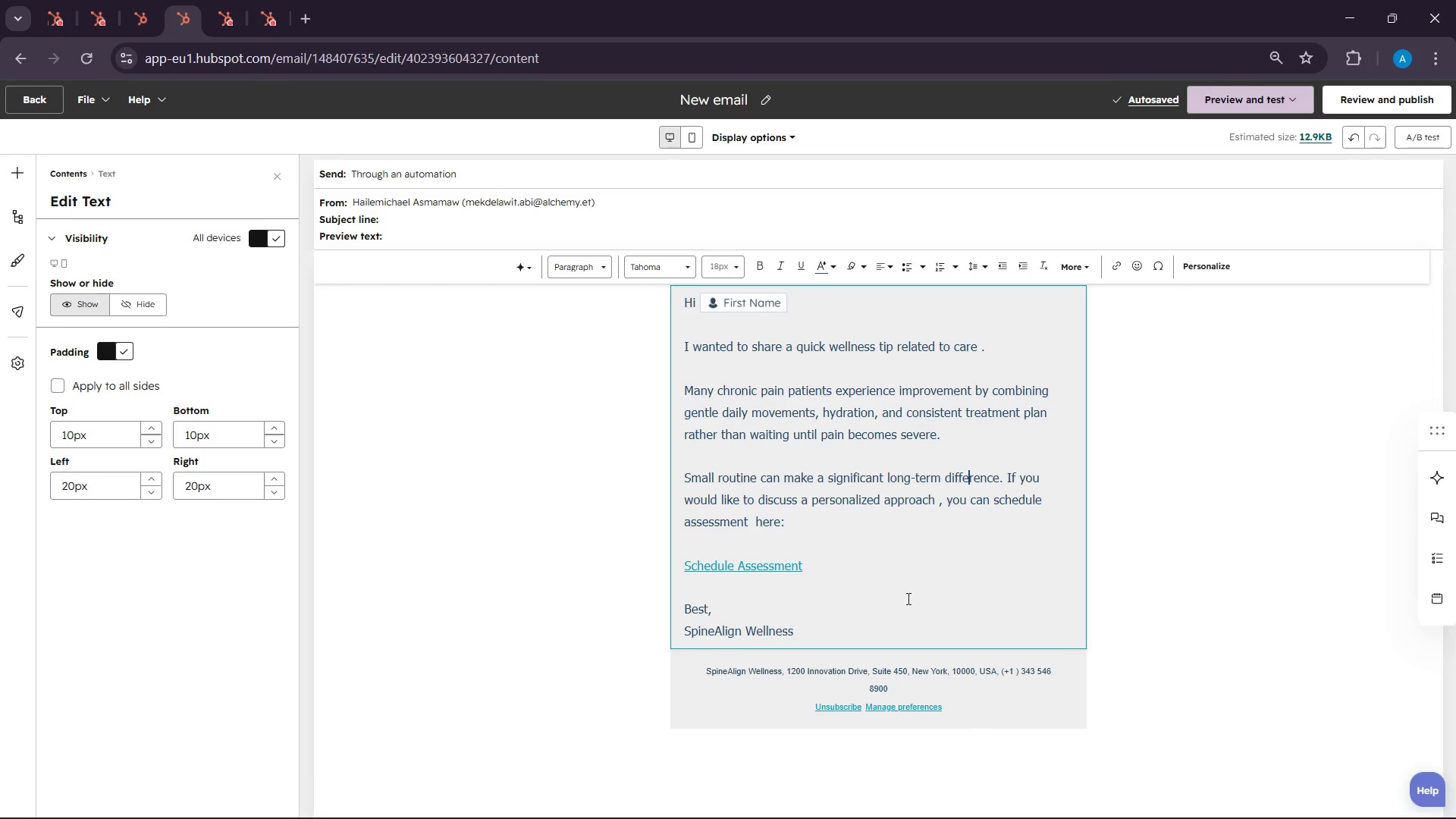 
wait(14.42)
 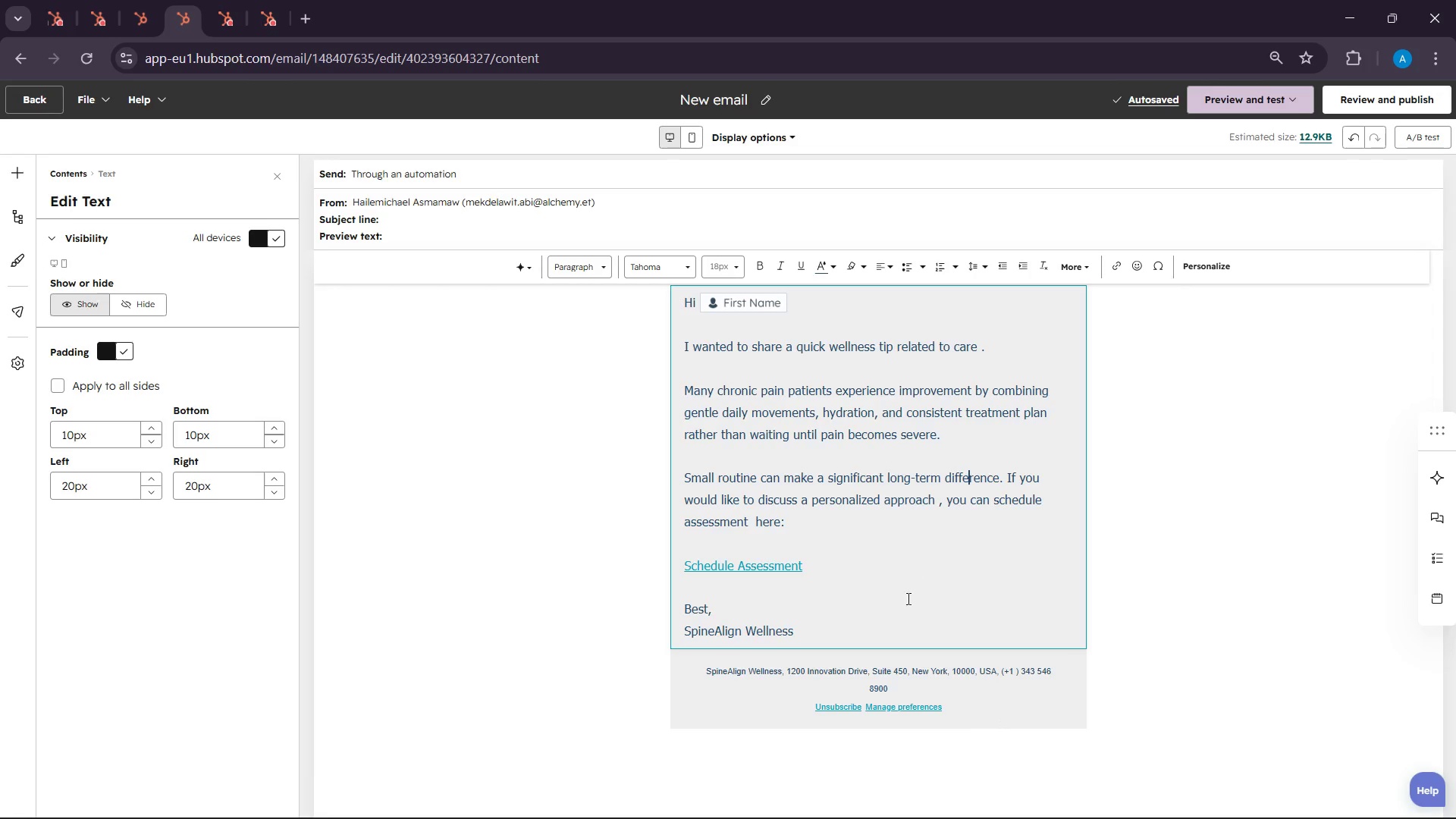 
left_click([277, 16])
 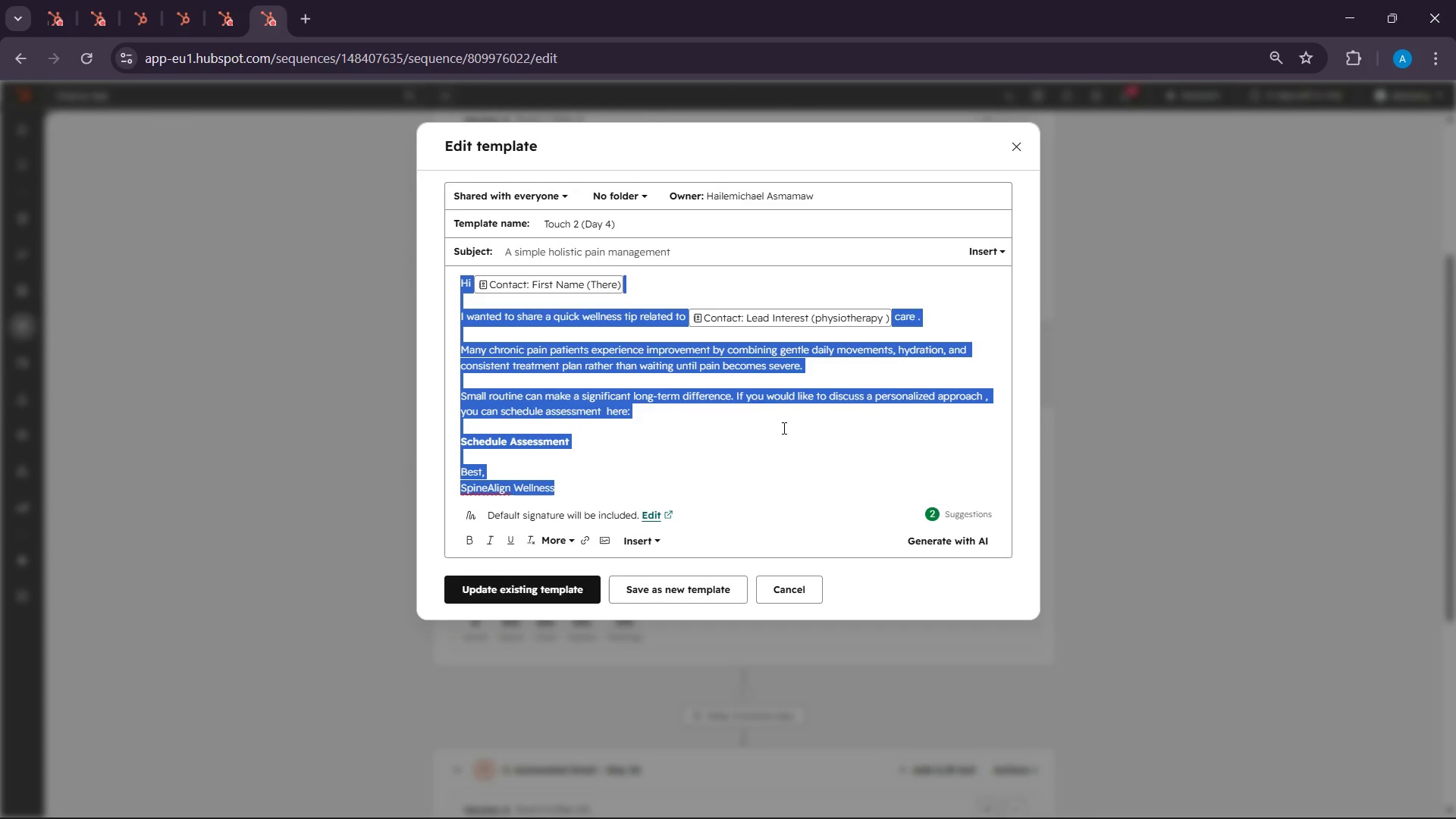 
left_click([801, 432])
 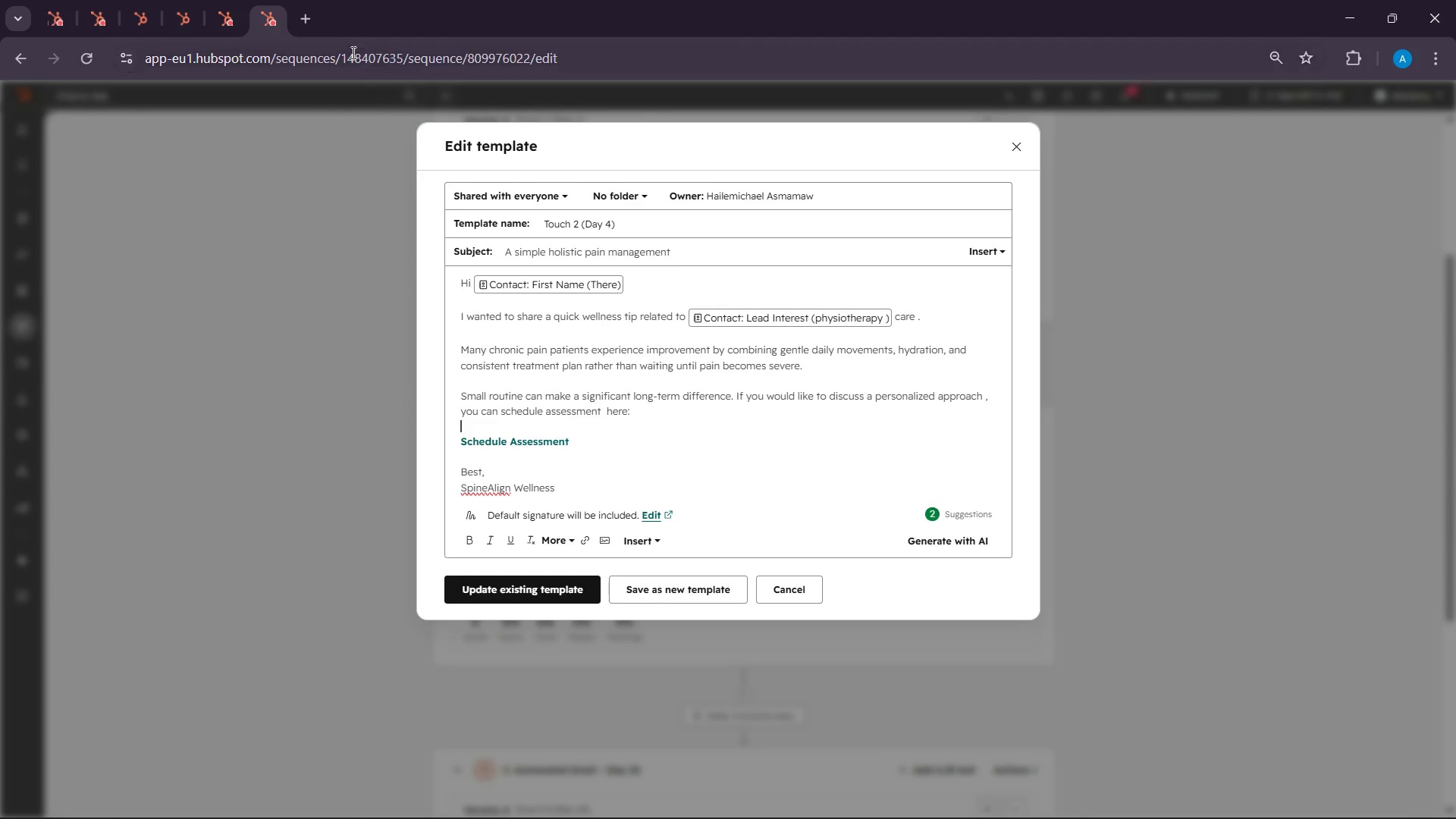 
left_click([111, 0])
 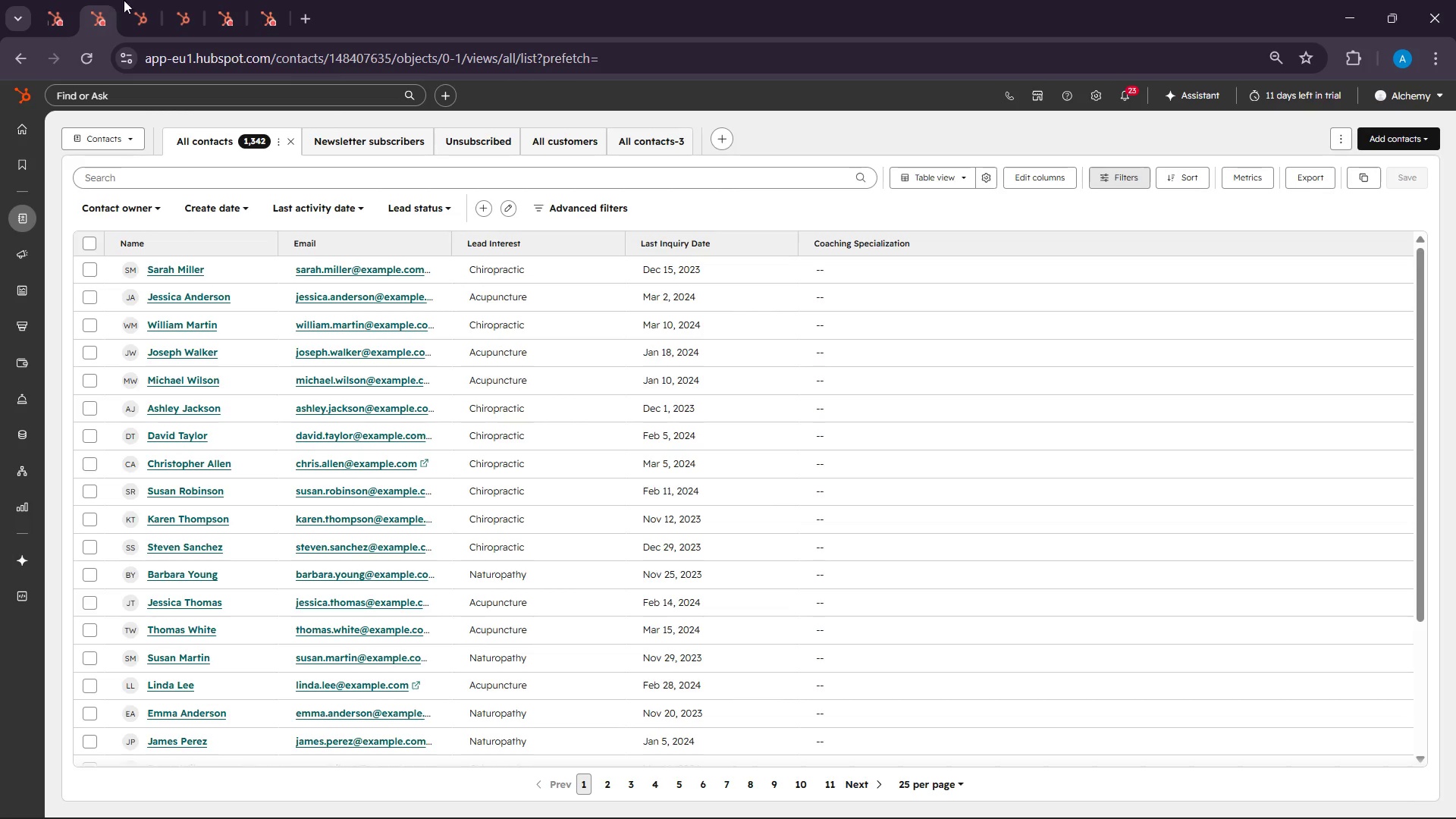 
left_click([136, 0])
 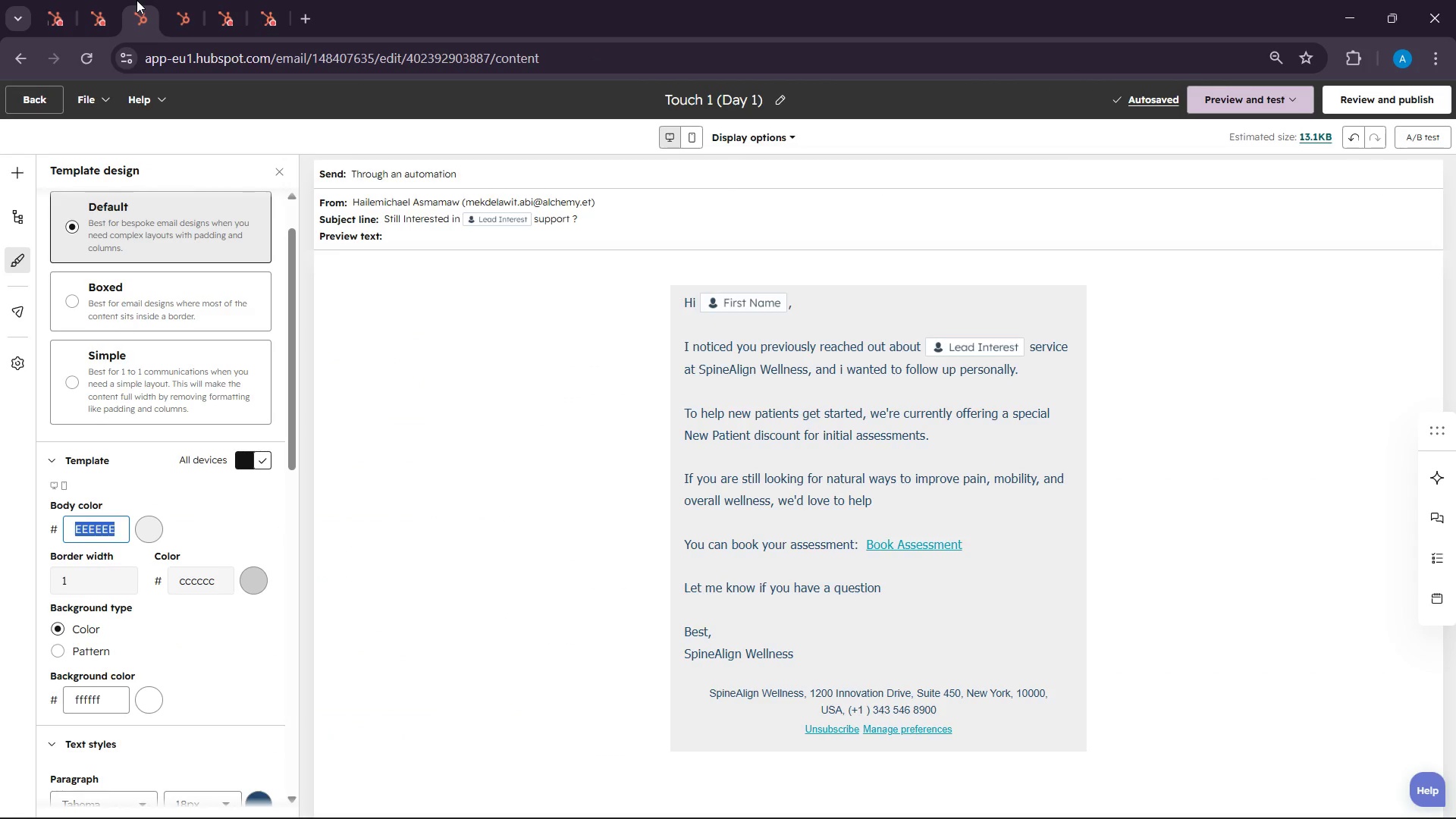 
left_click([168, 0])
 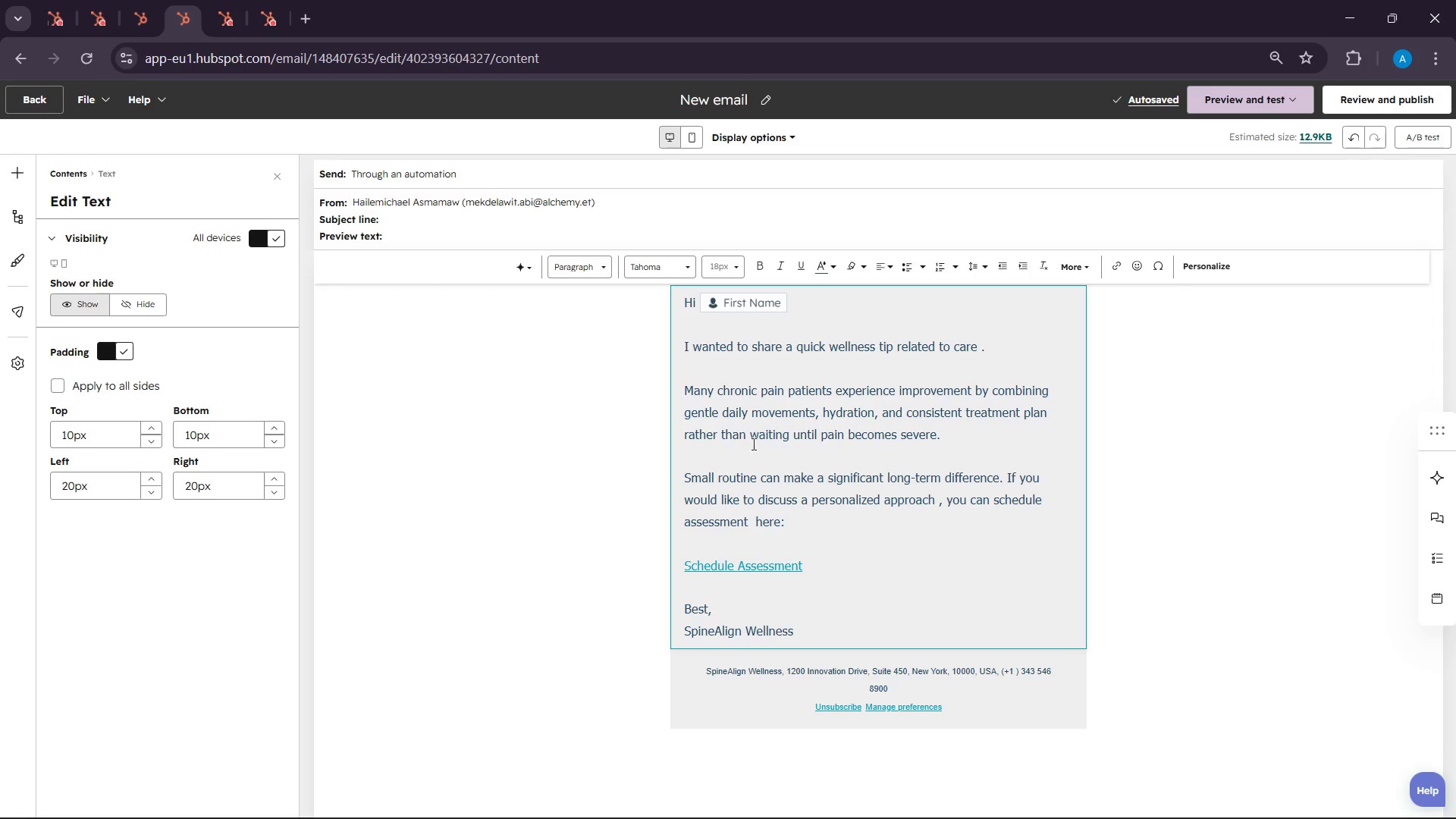 
wait(10.19)
 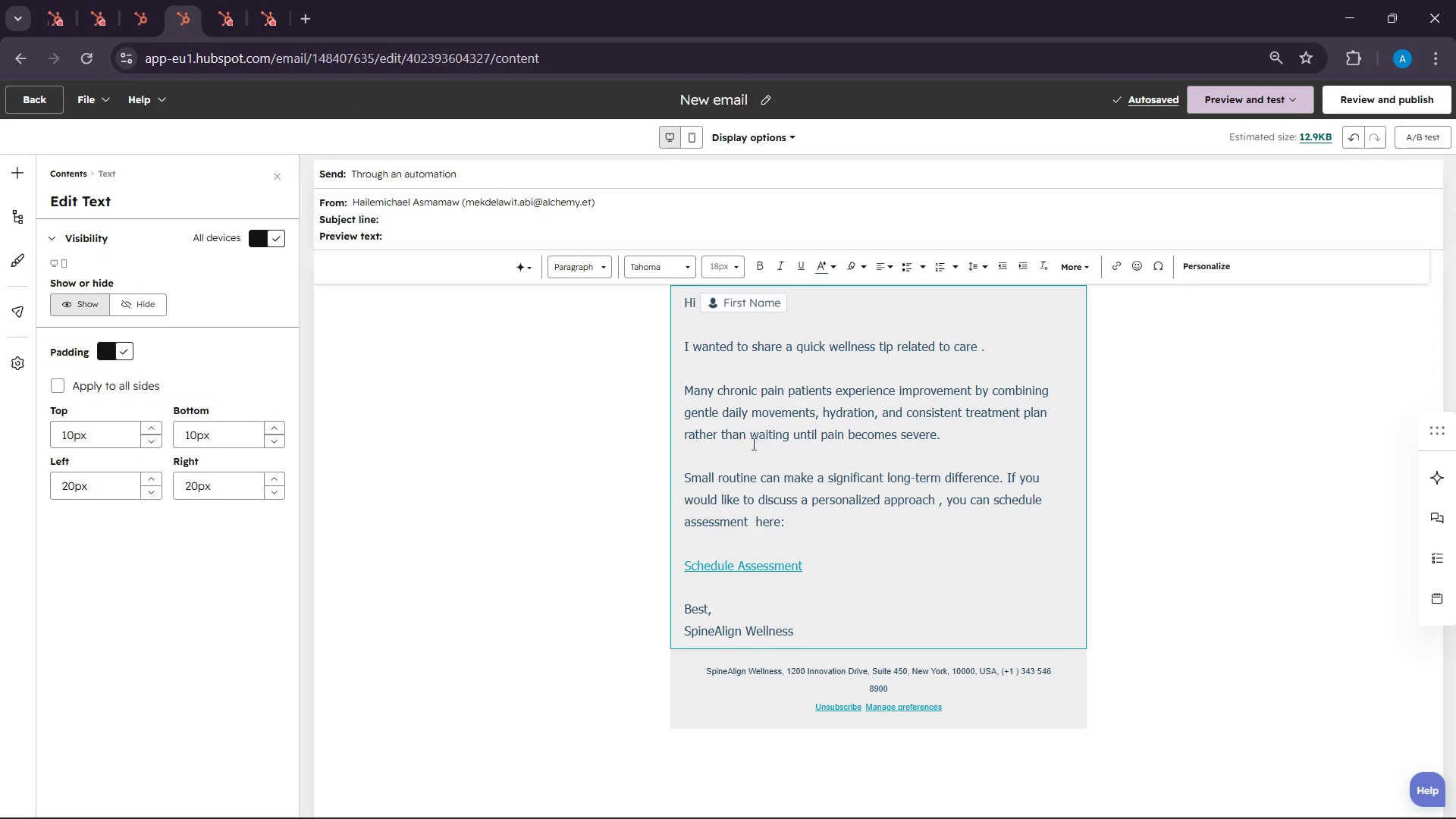 
left_click([221, 0])
 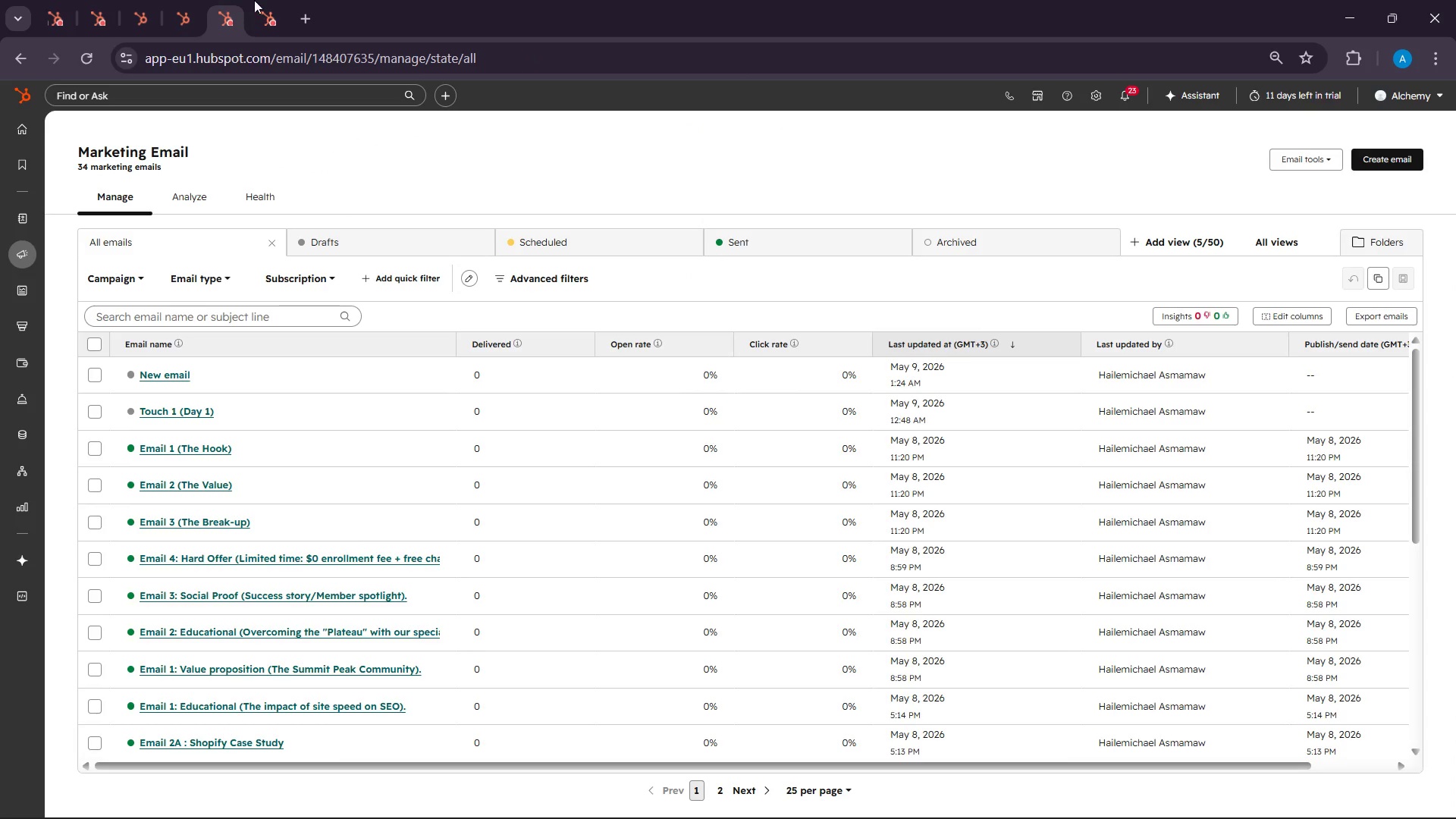 
left_click([257, 0])
 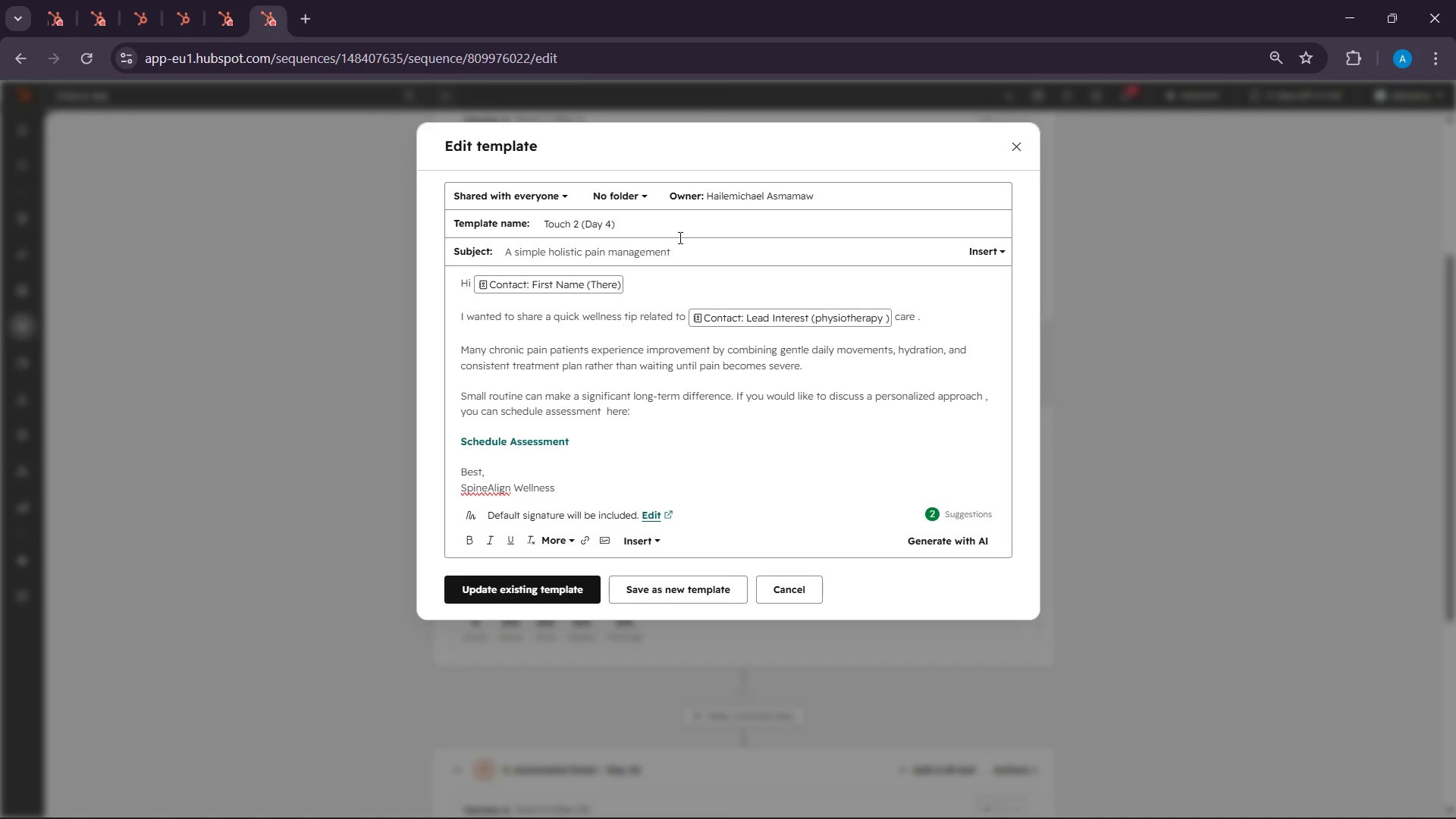 
double_click([579, 226])
 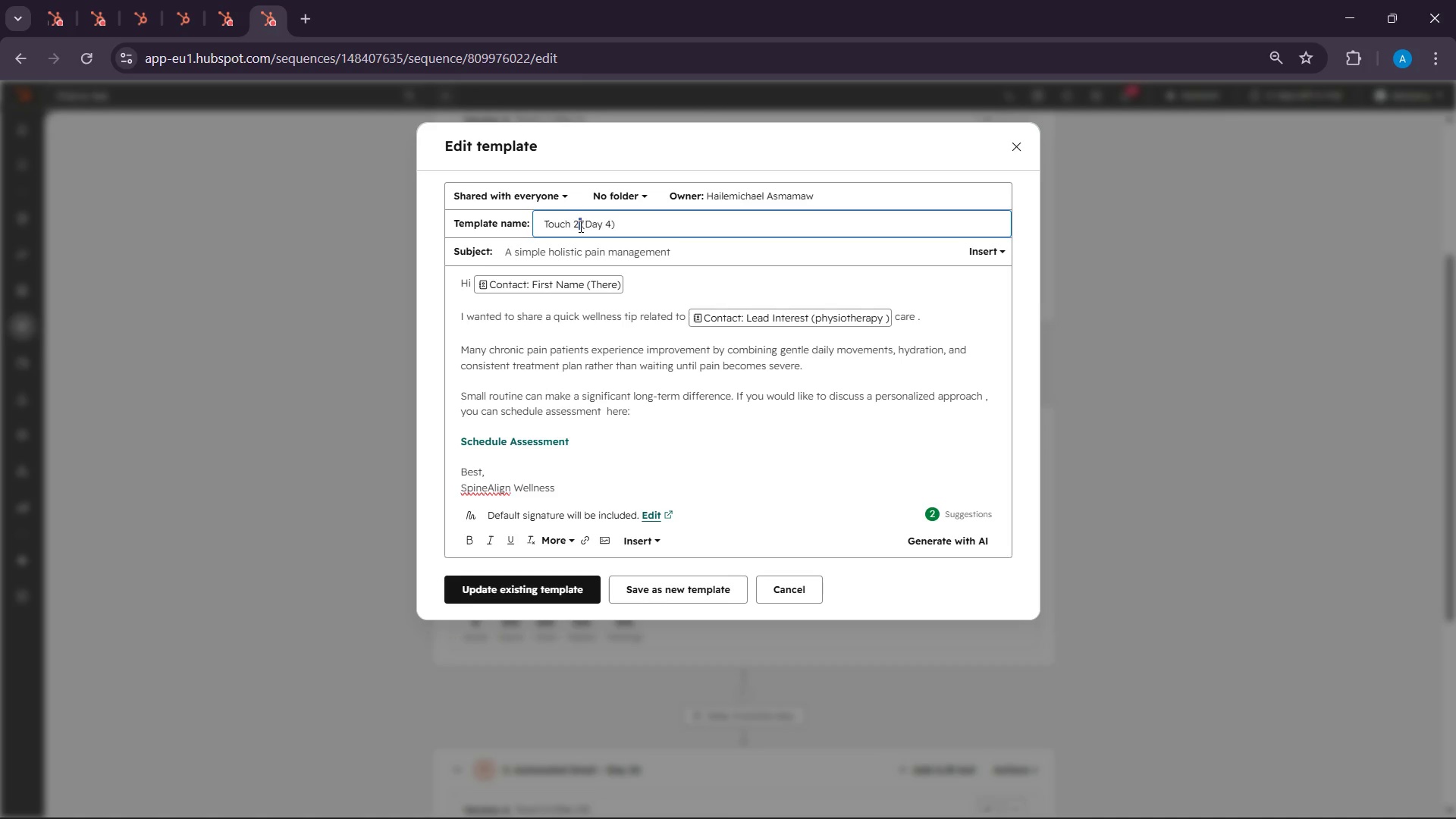 
triple_click([579, 226])
 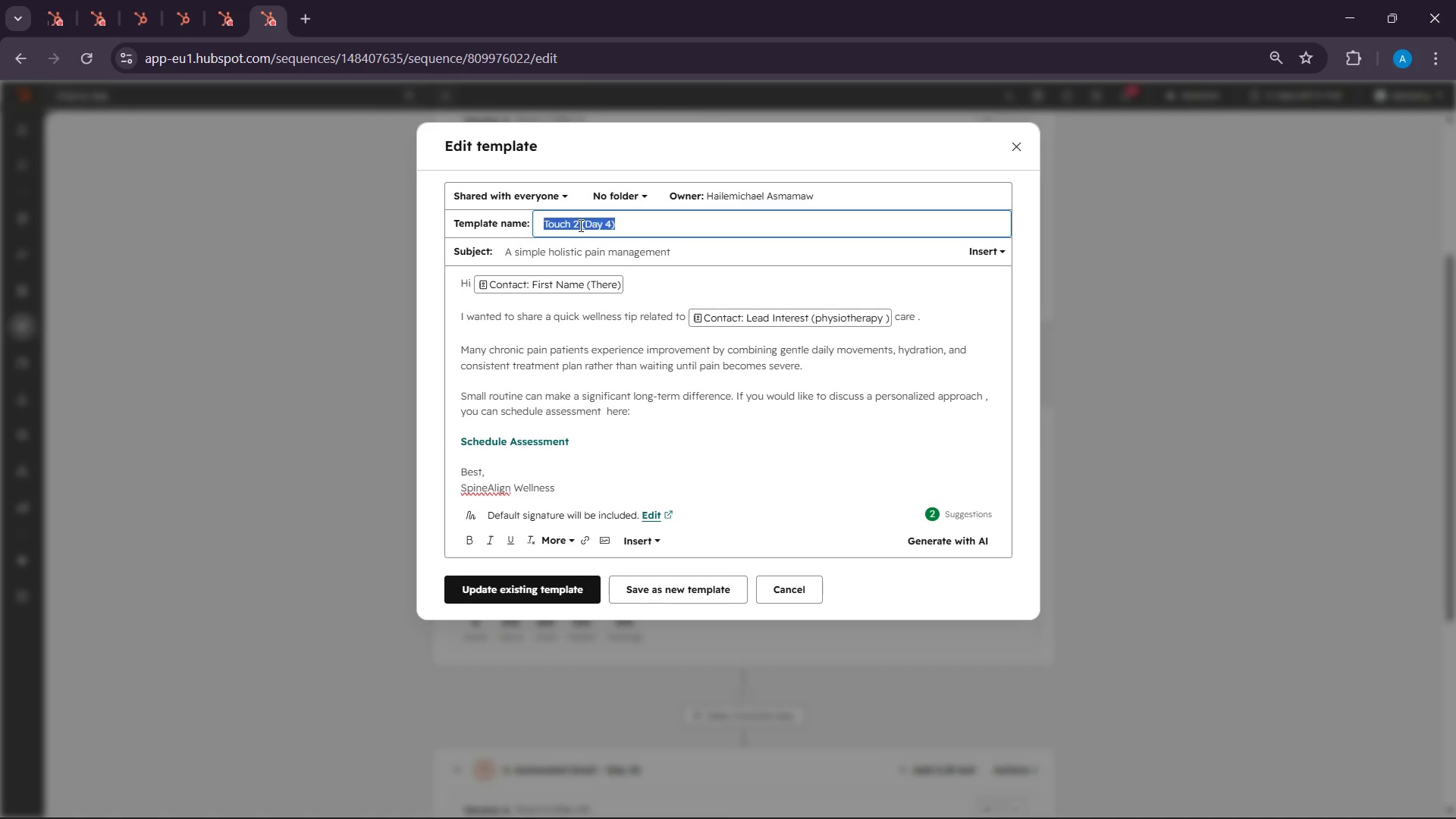 
key(Control+C)
 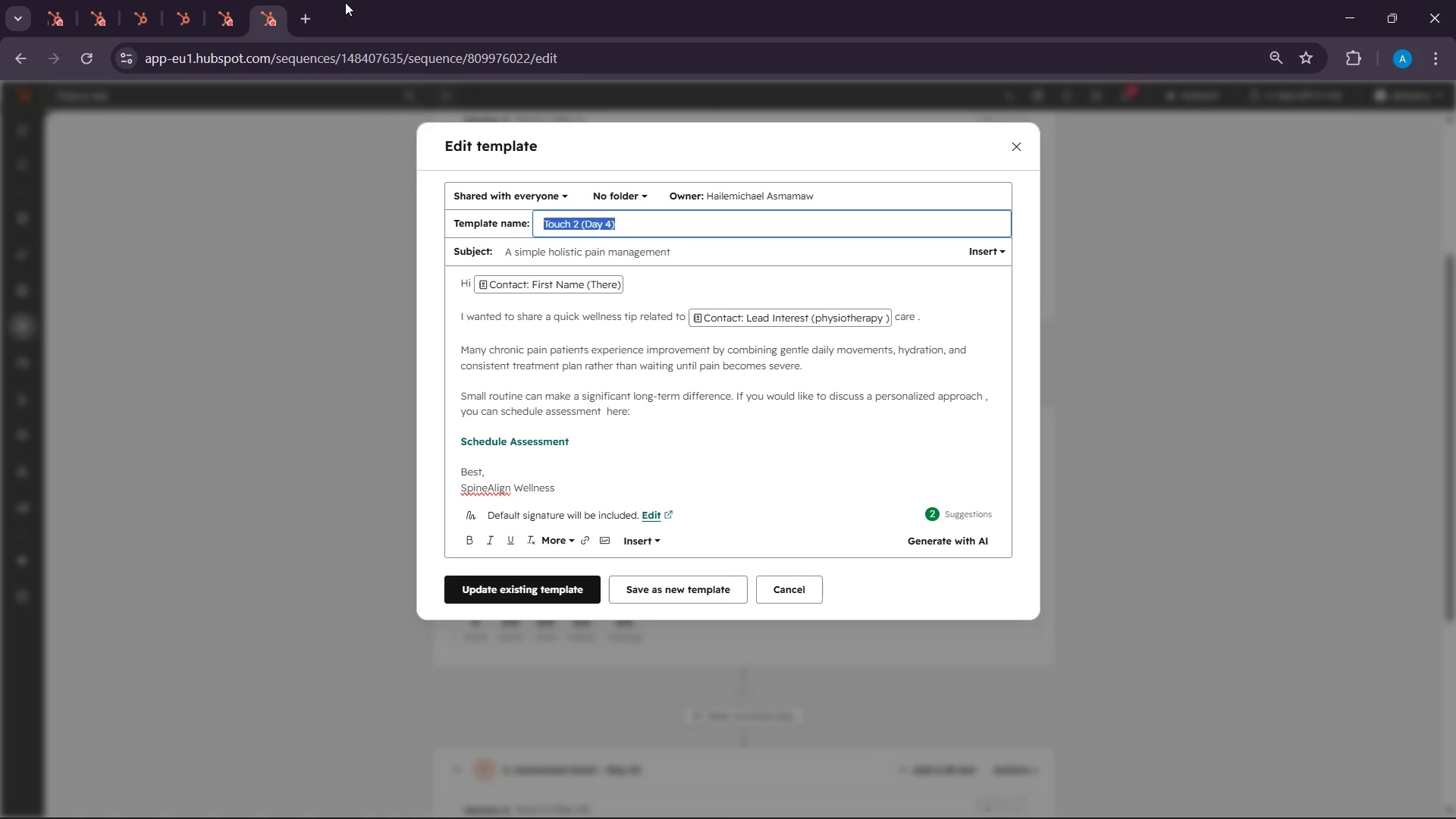 
left_click([225, 0])
 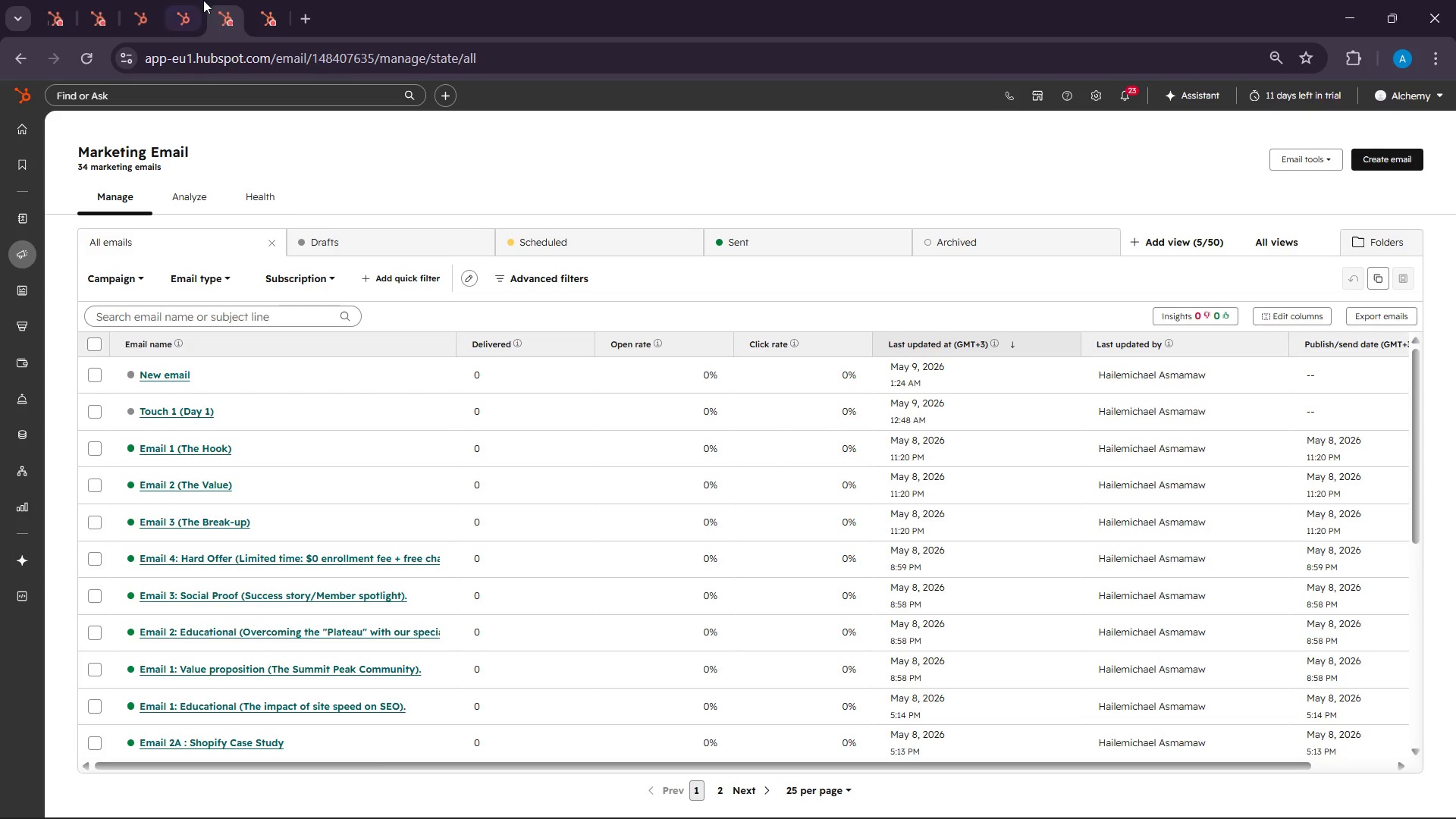 
left_click([189, 0])
 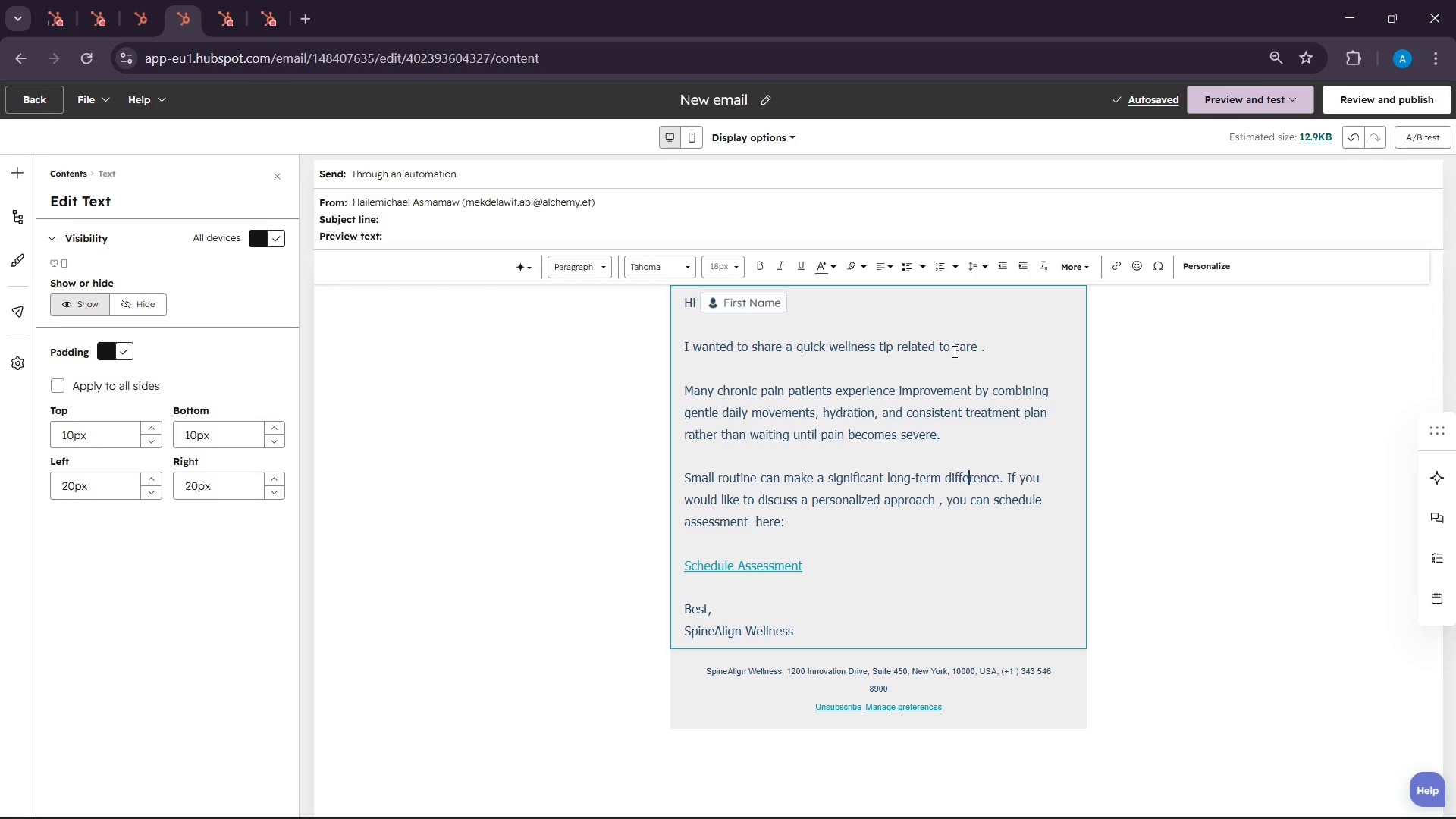 
left_click([952, 349])
 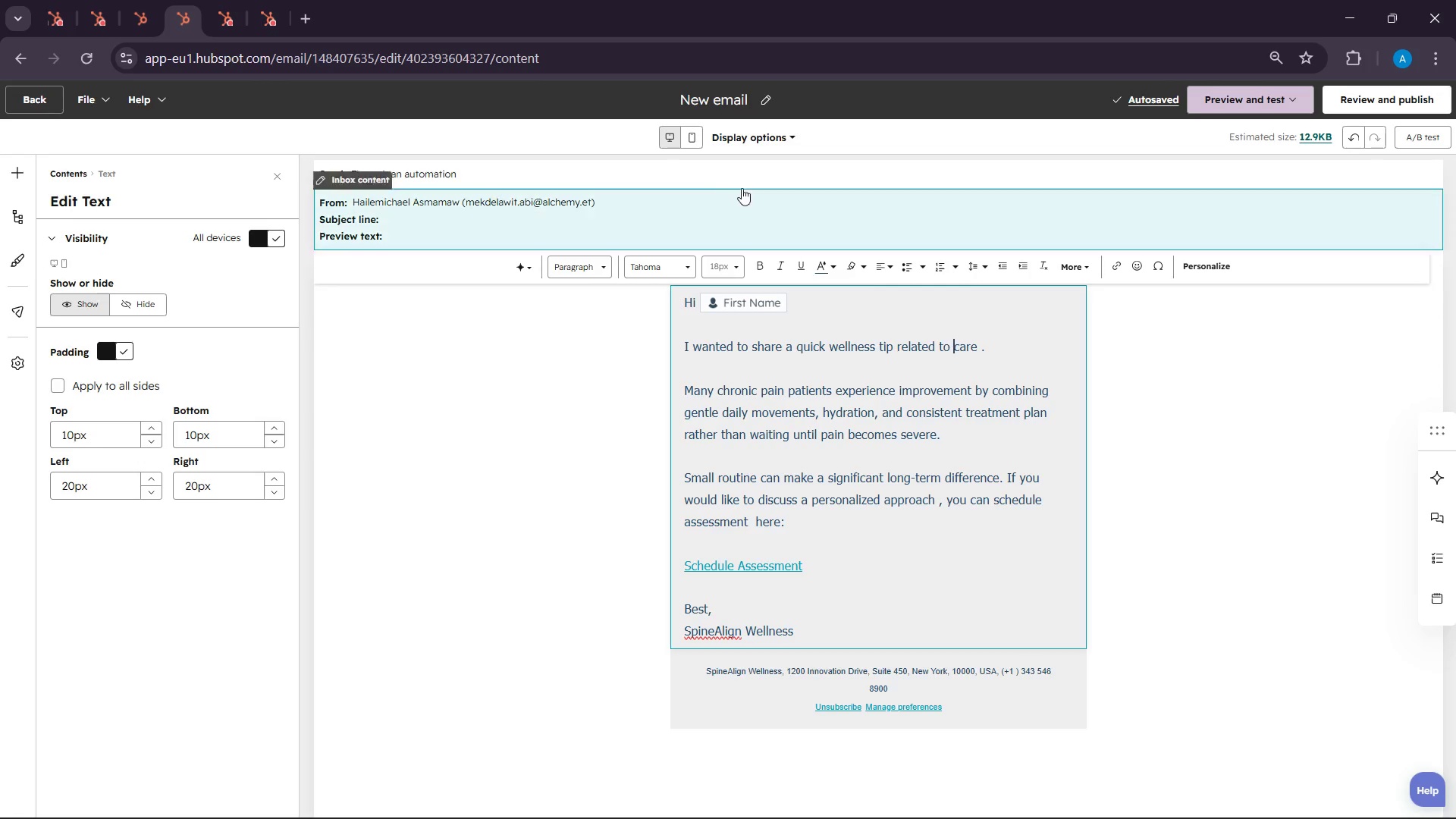 
left_click([723, 99])
 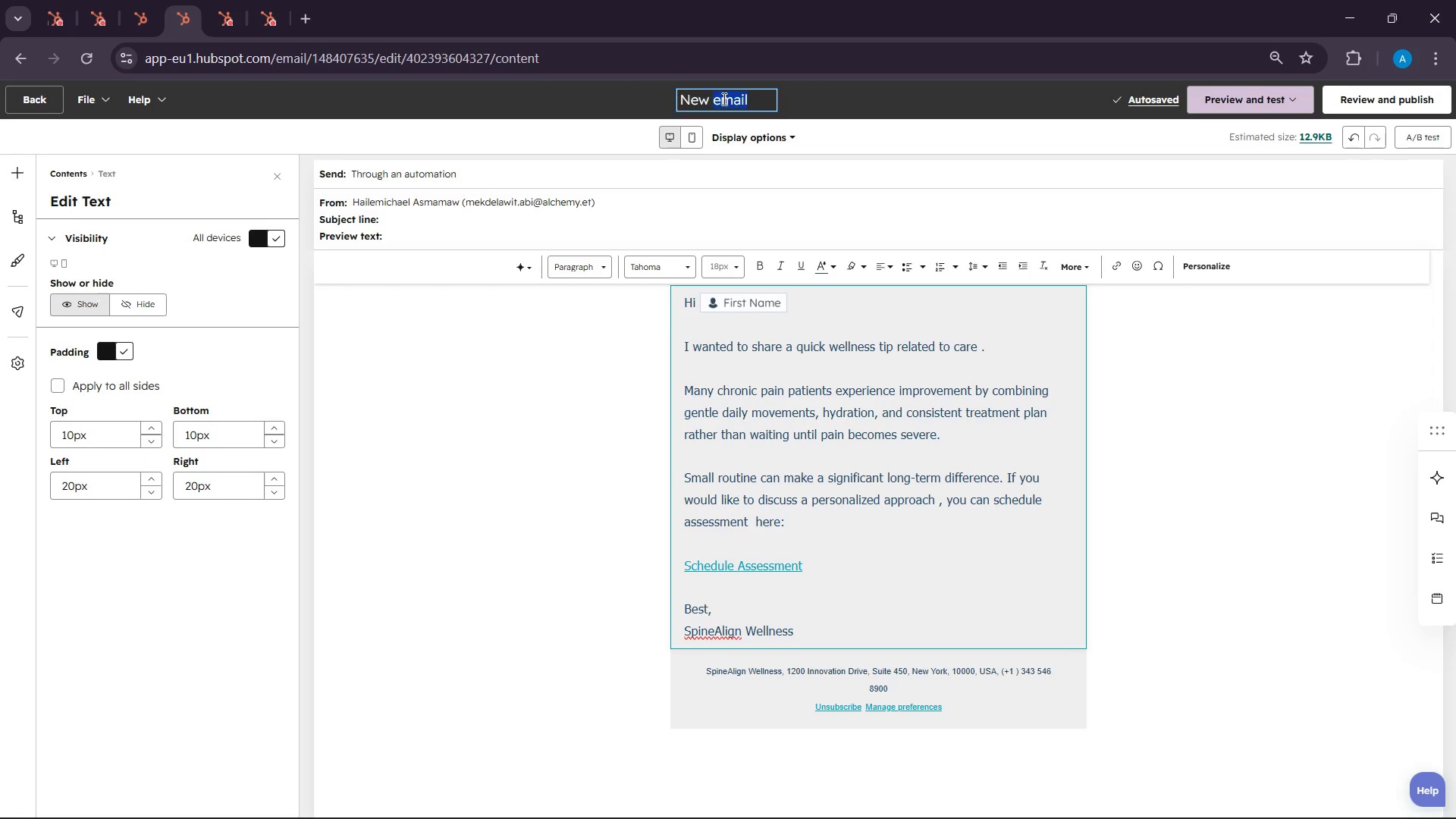 
triple_click([723, 99])
 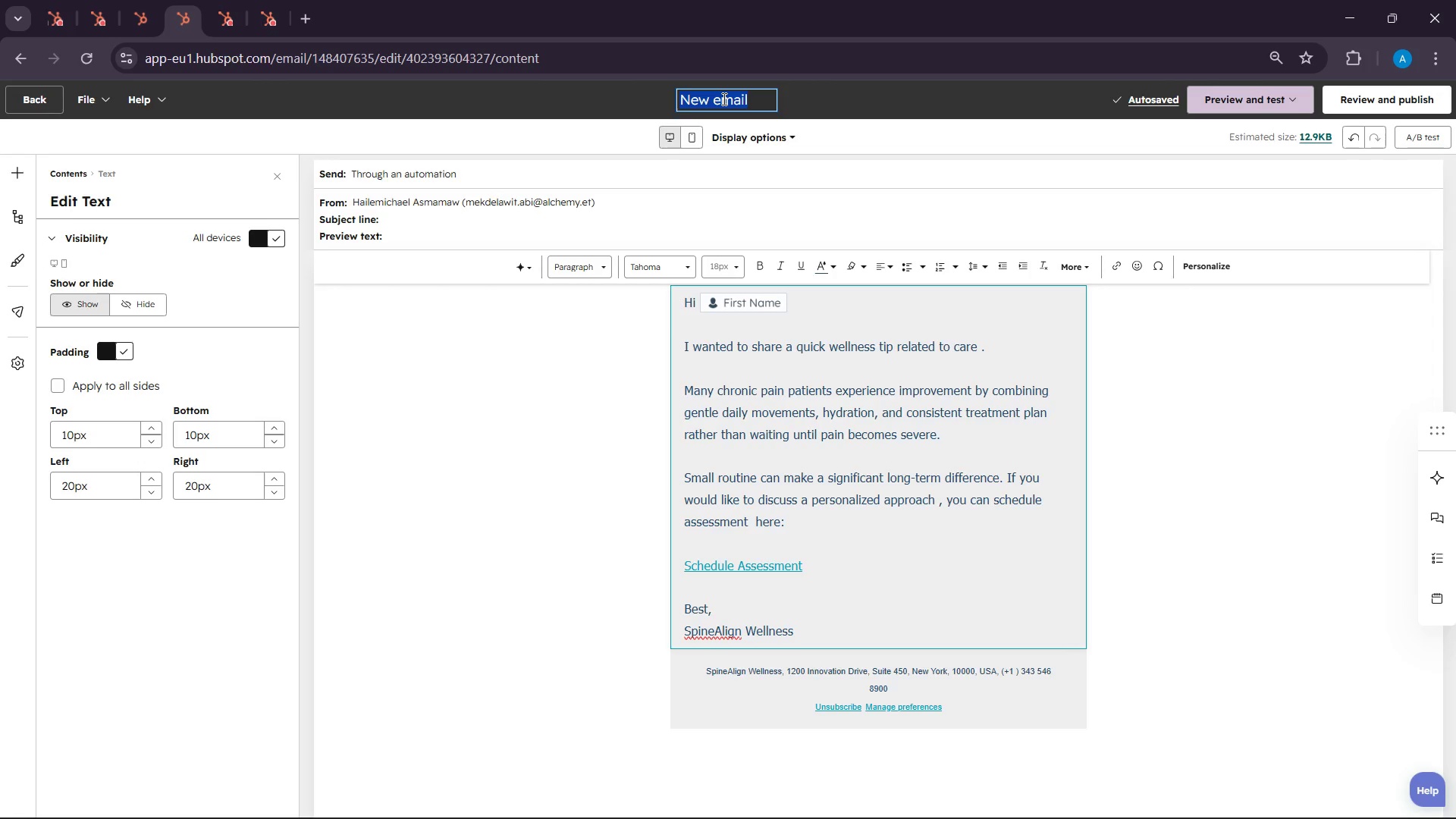 
key(Control+ControlLeft)
 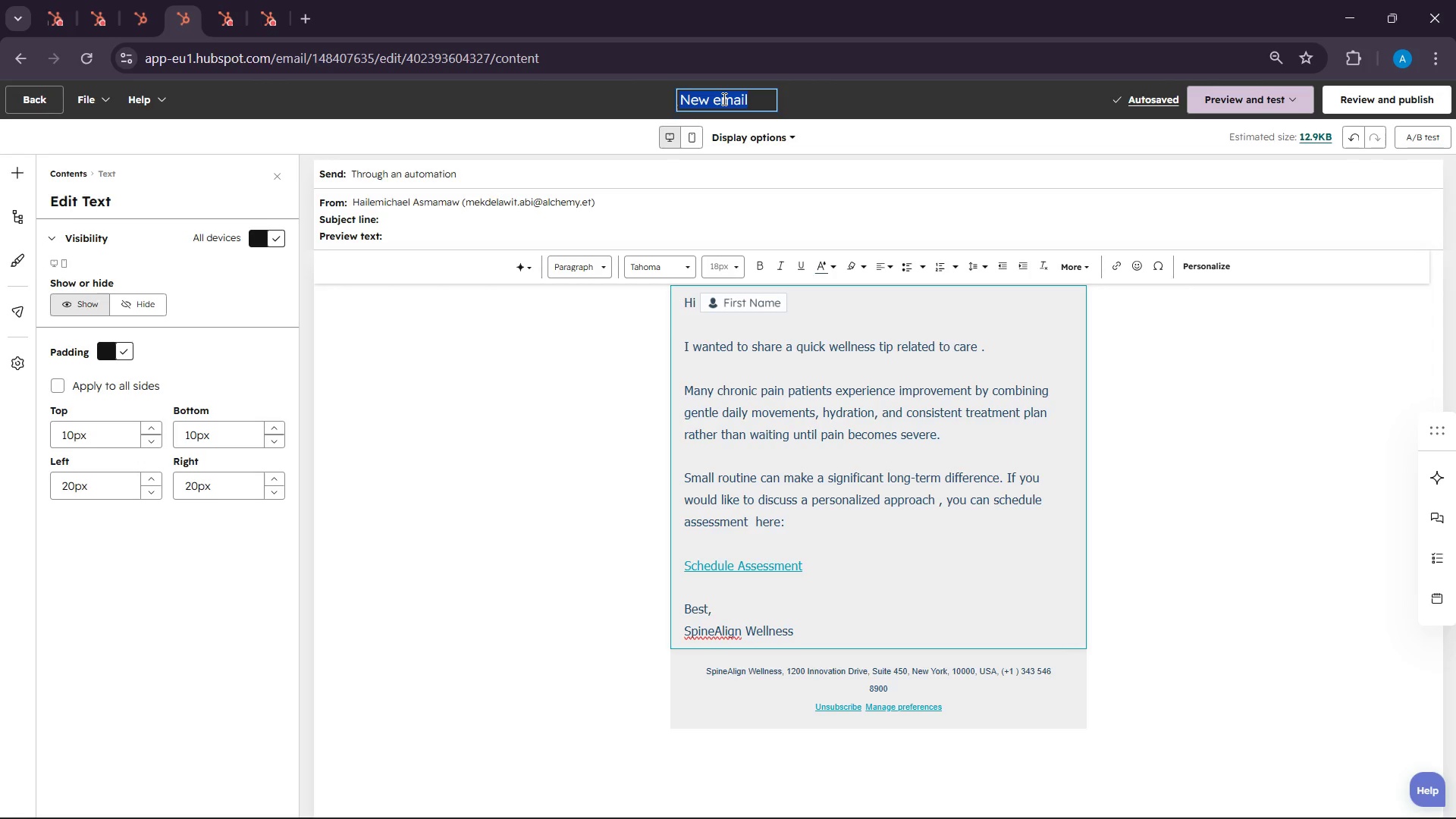 
key(Control+V)
 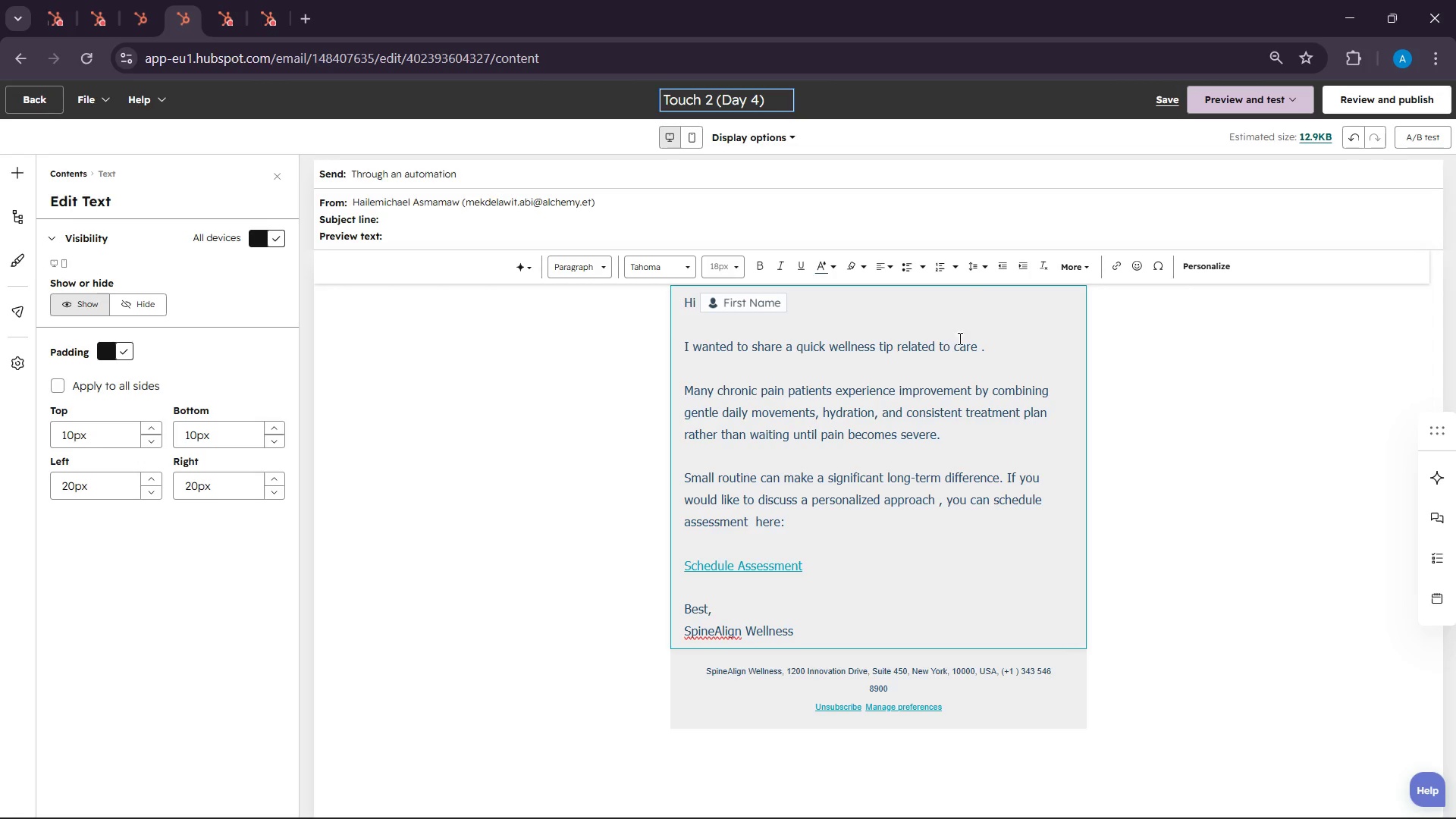 
left_click([954, 352])
 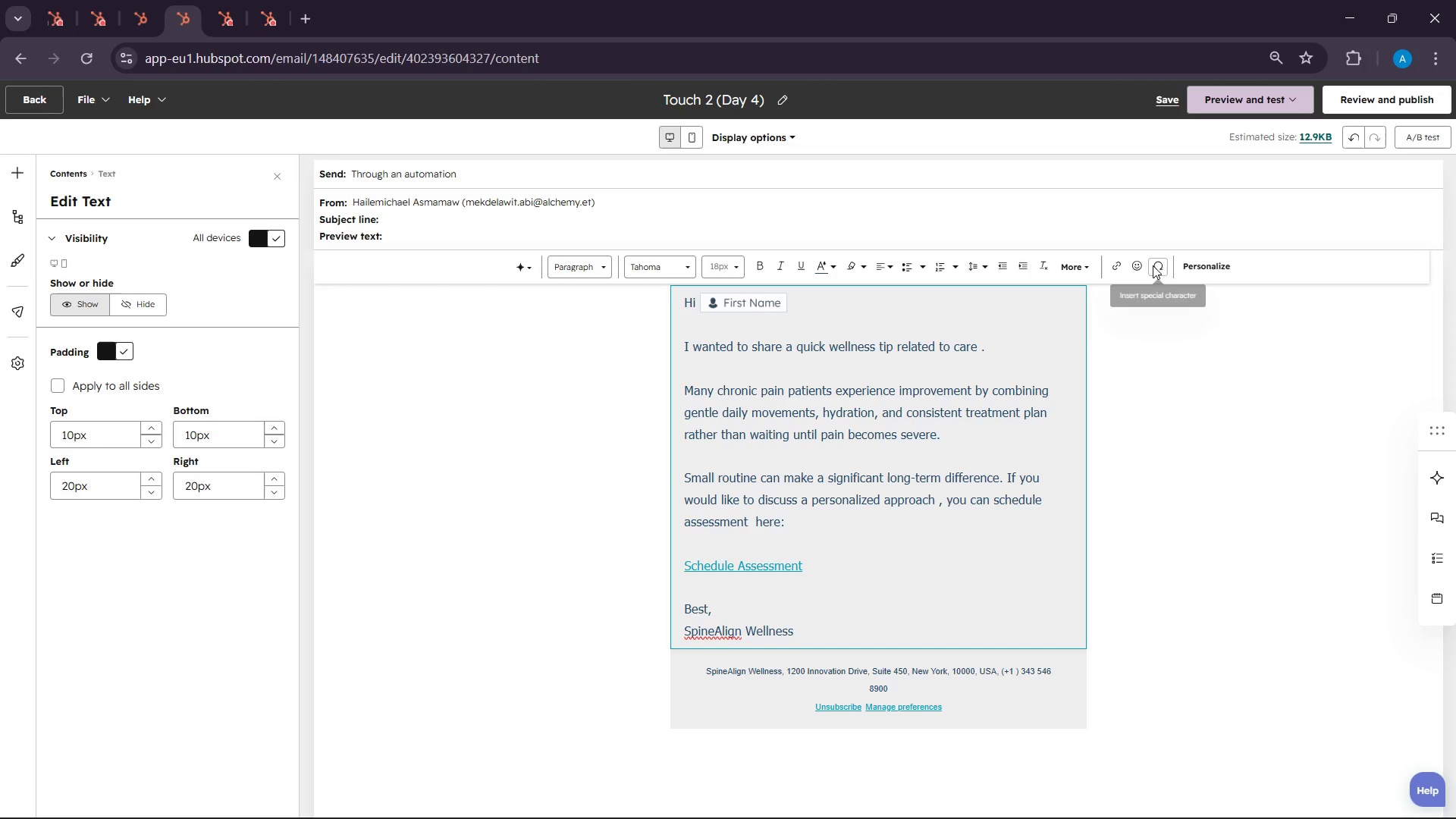 
left_click([1213, 273])
 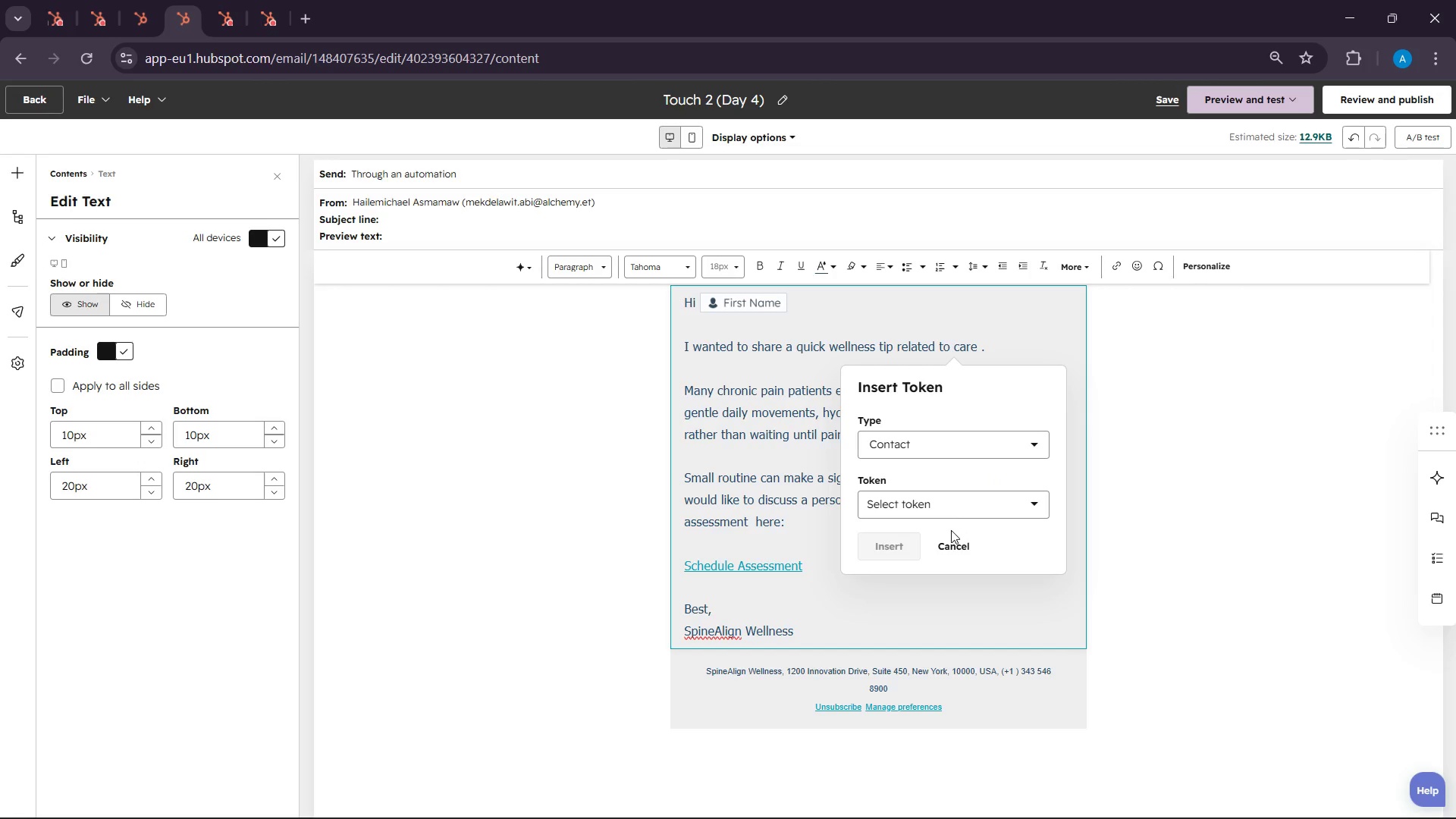 
left_click([952, 500])
 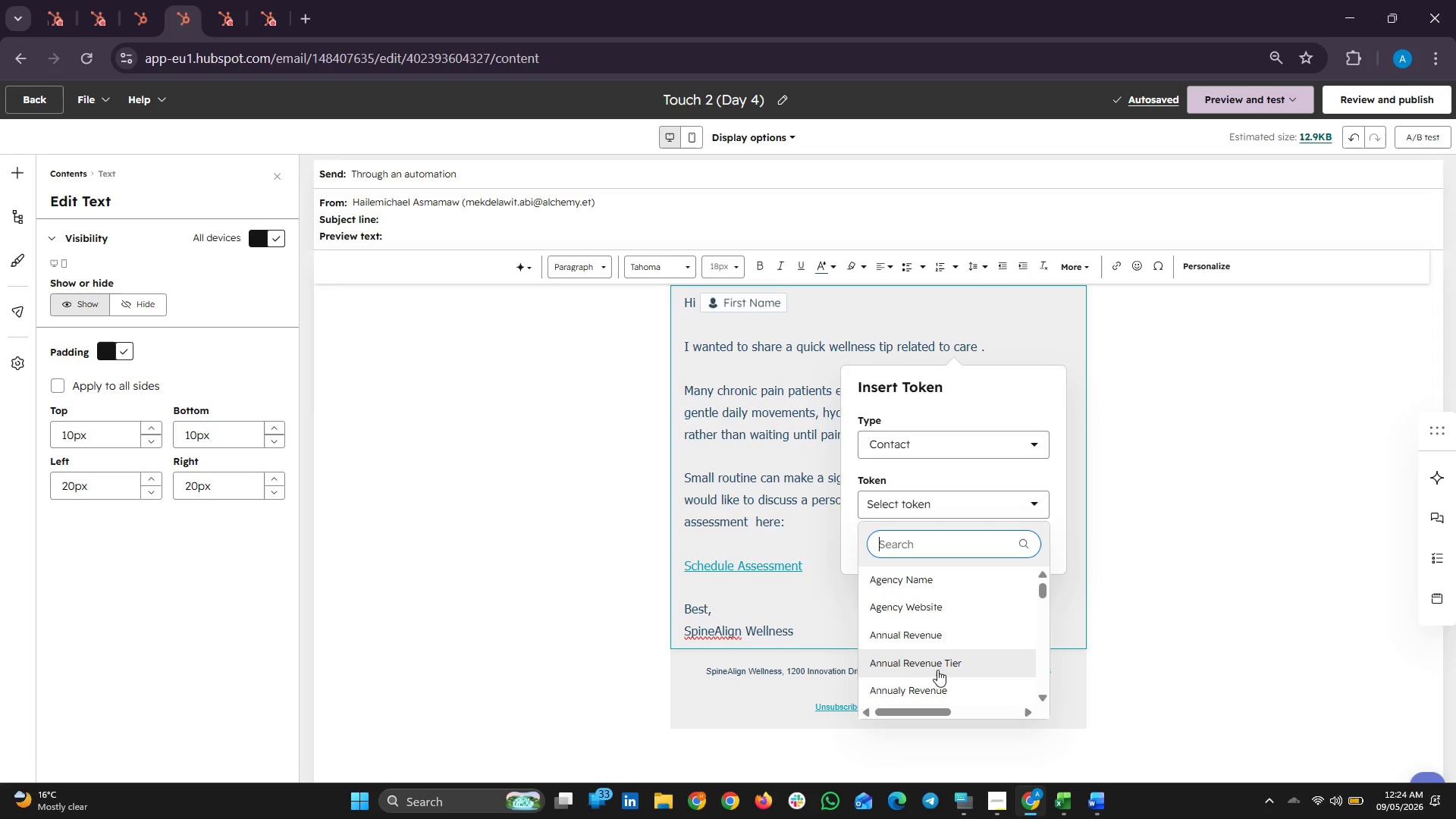 
type(lead int)
 